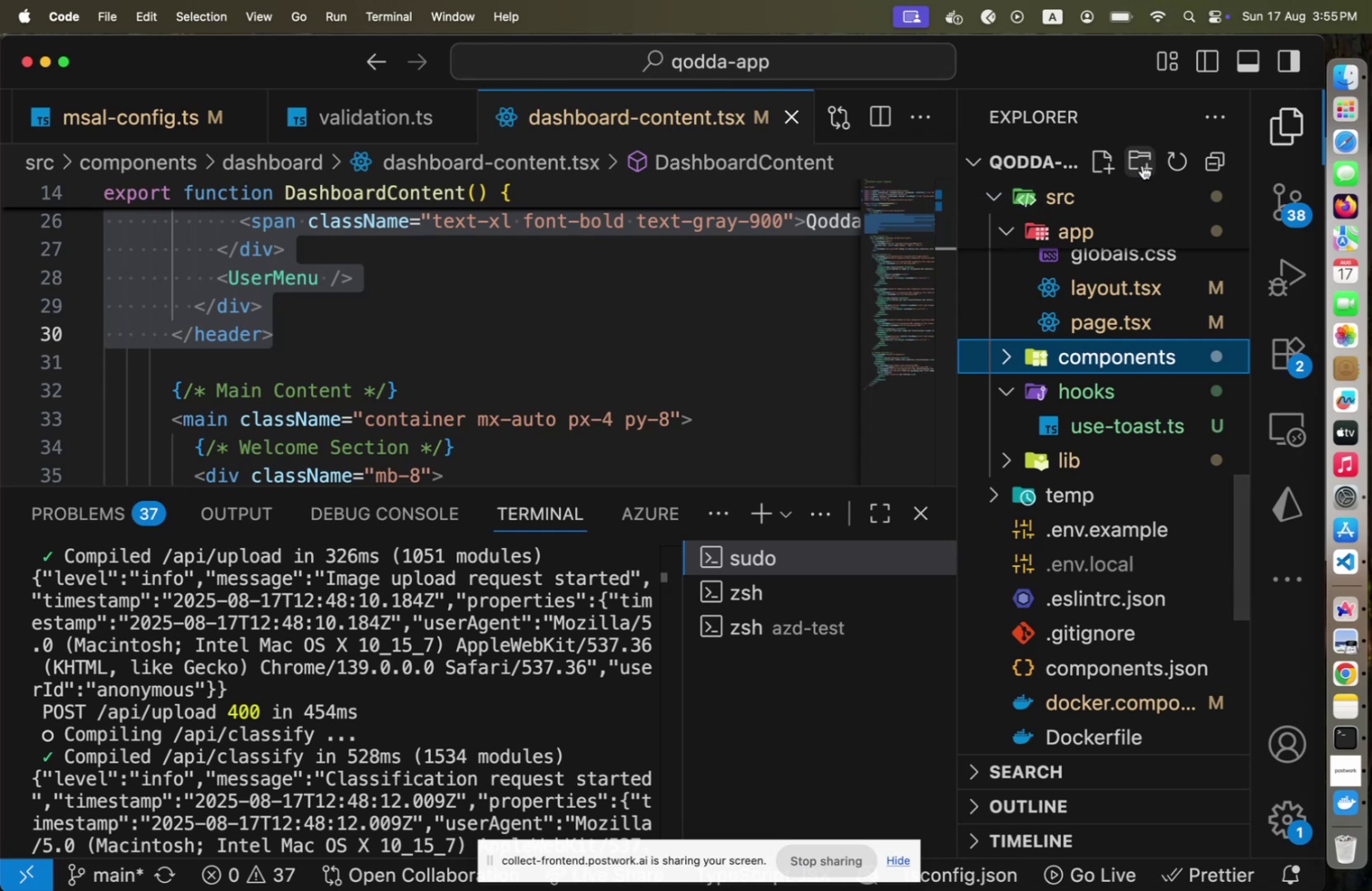 
left_click([1141, 163])
 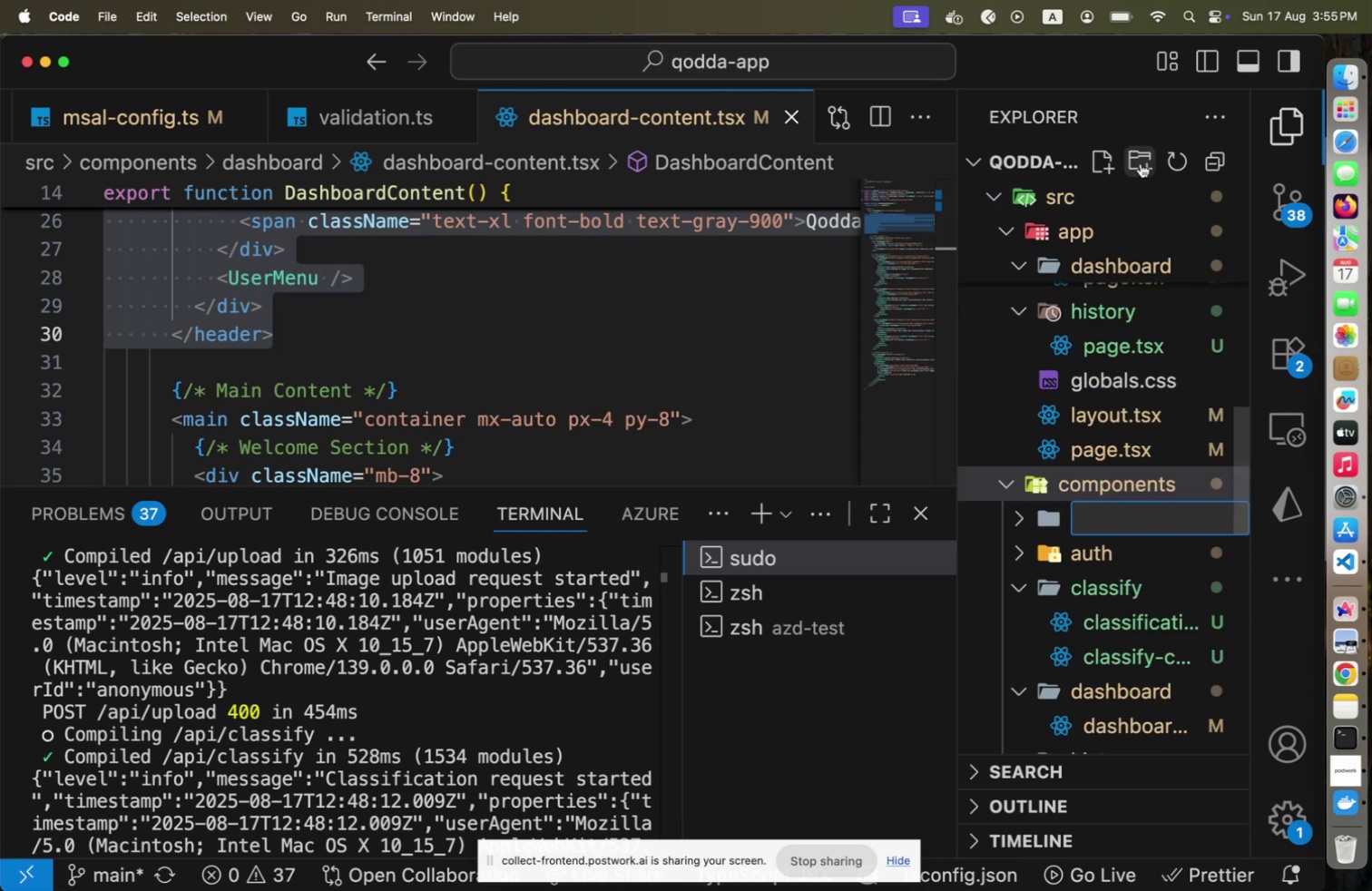 
type(layout)
 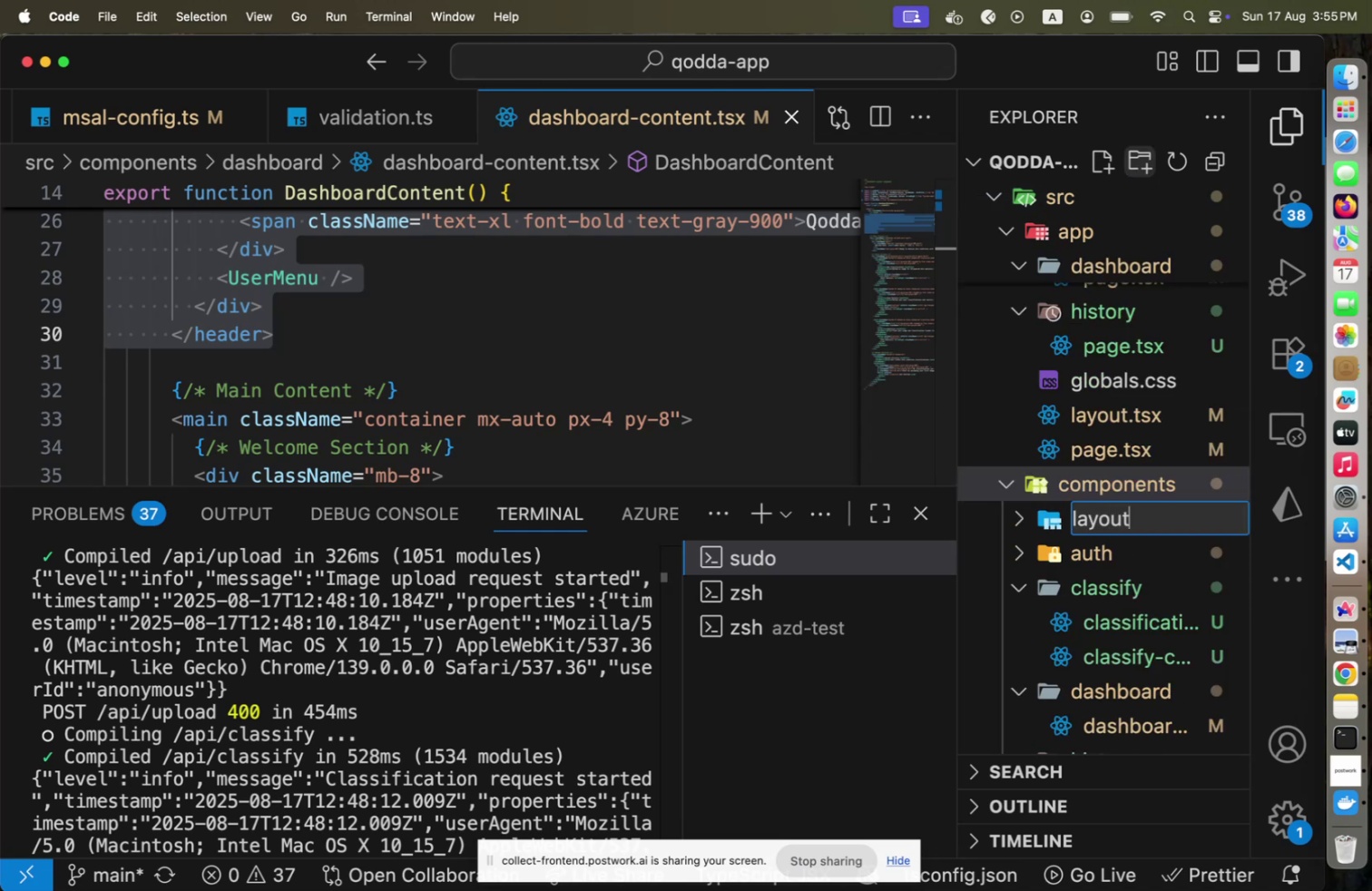 
key(Enter)
 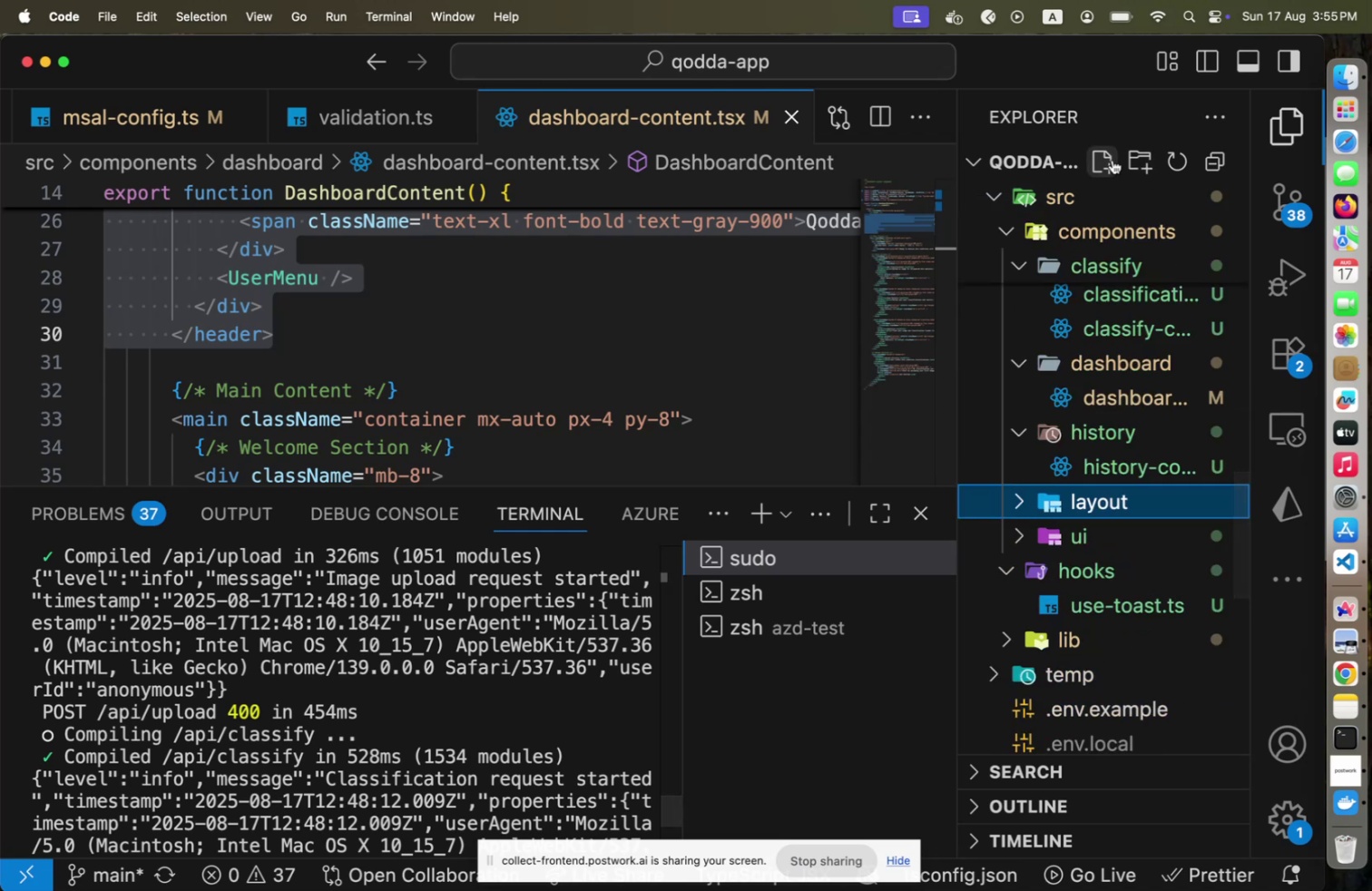 
left_click([1112, 160])
 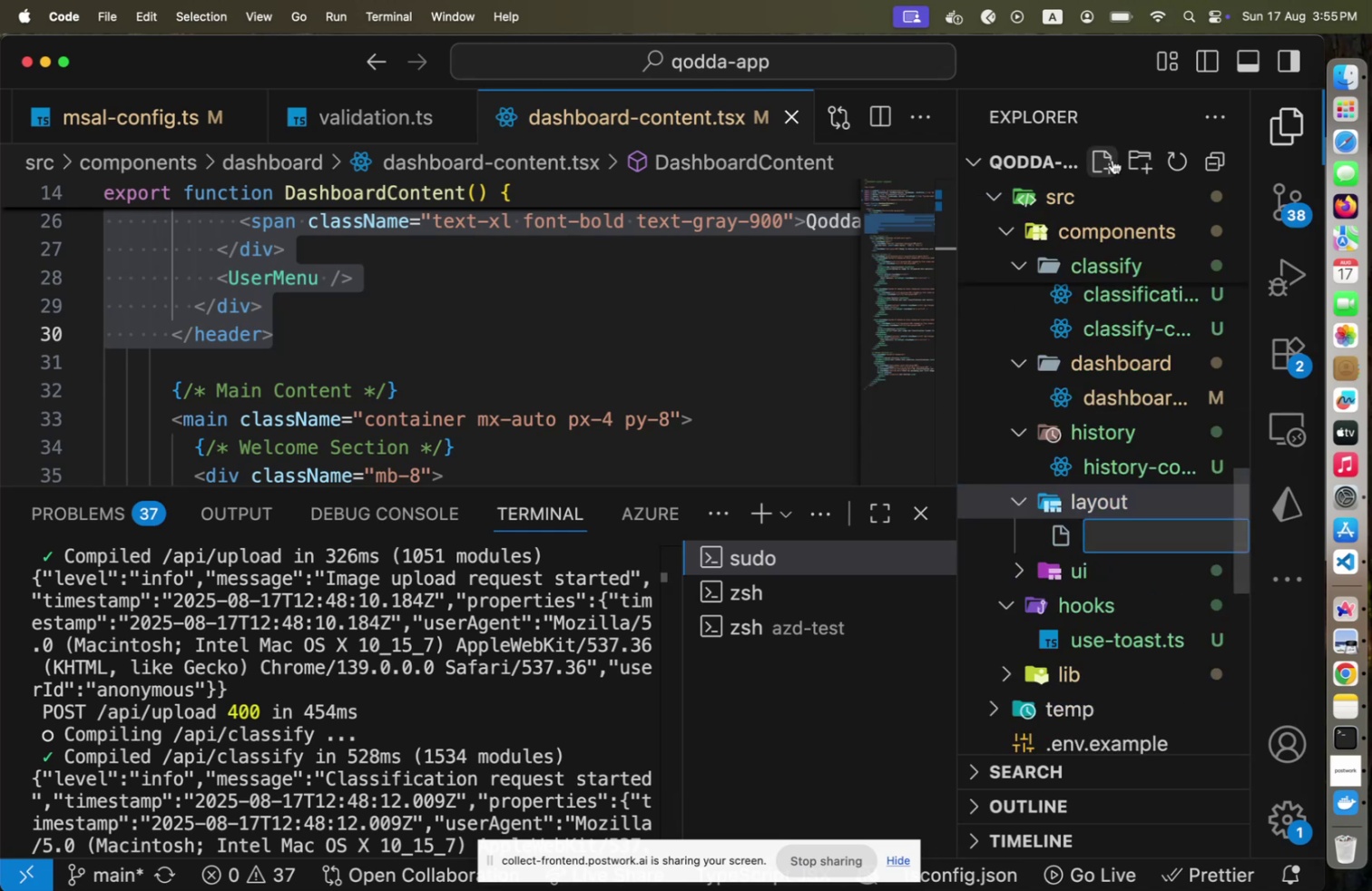 
type(Header[Home]header.tsx)
 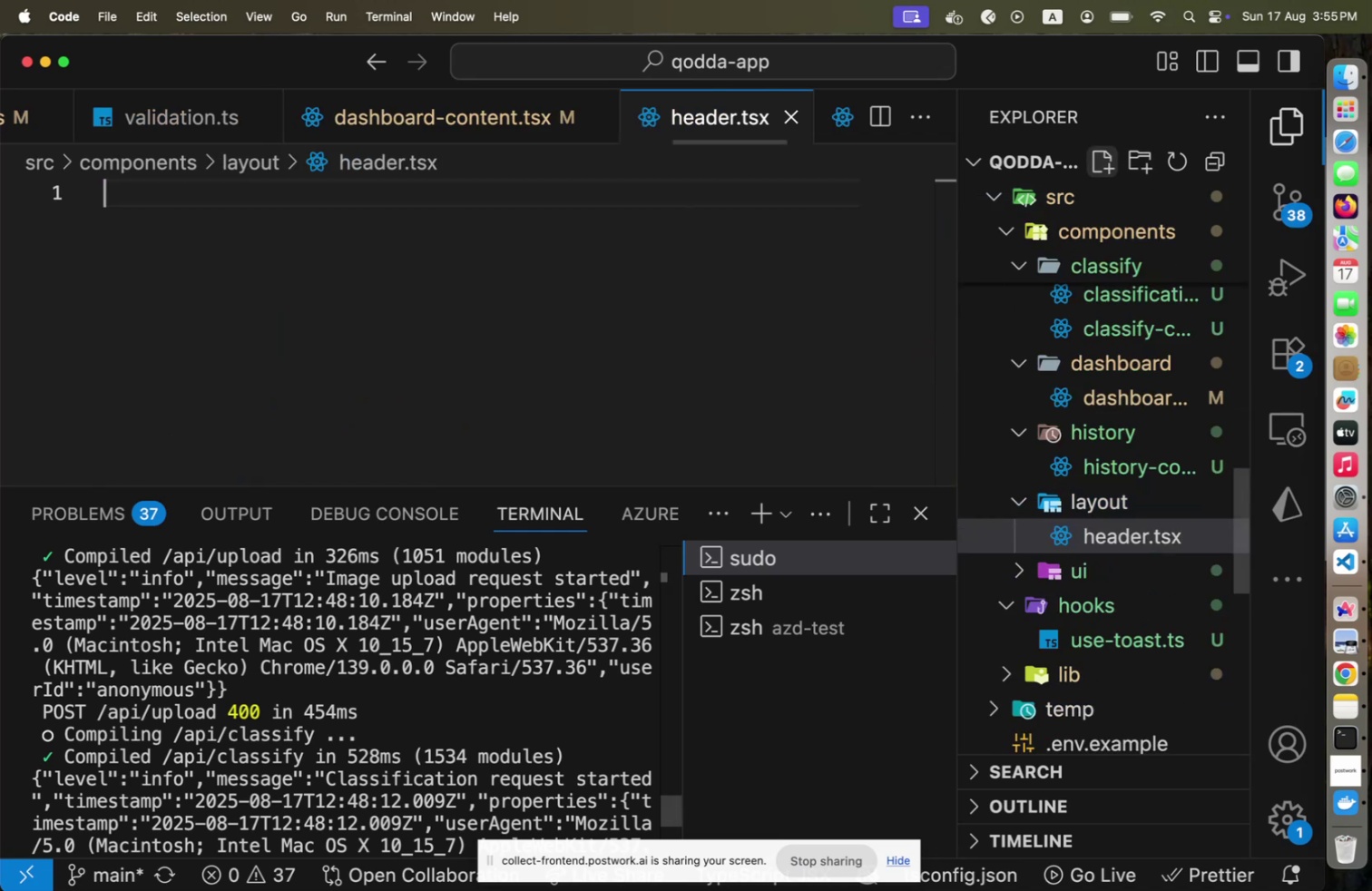 
 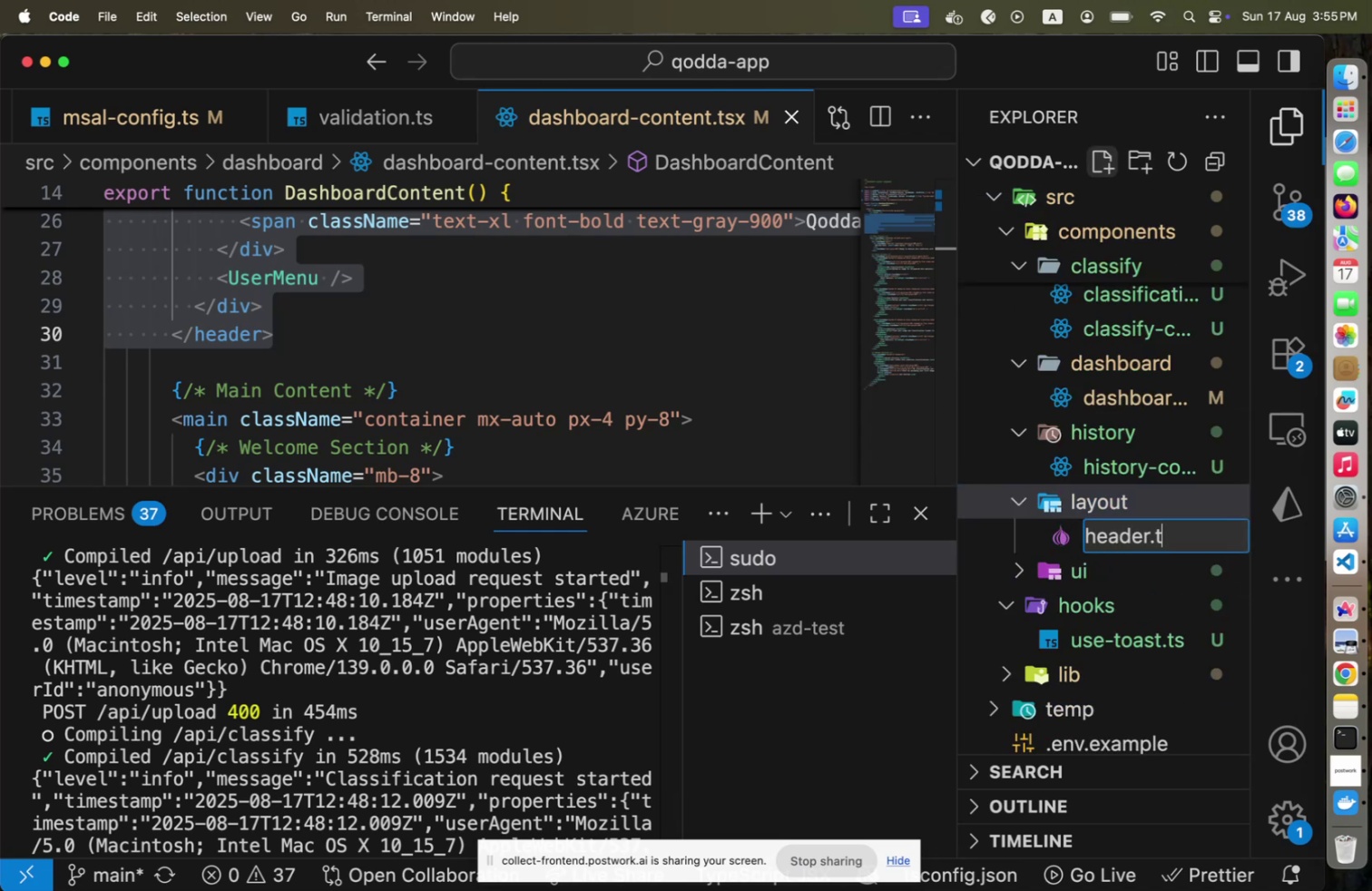 
key(Enter)
 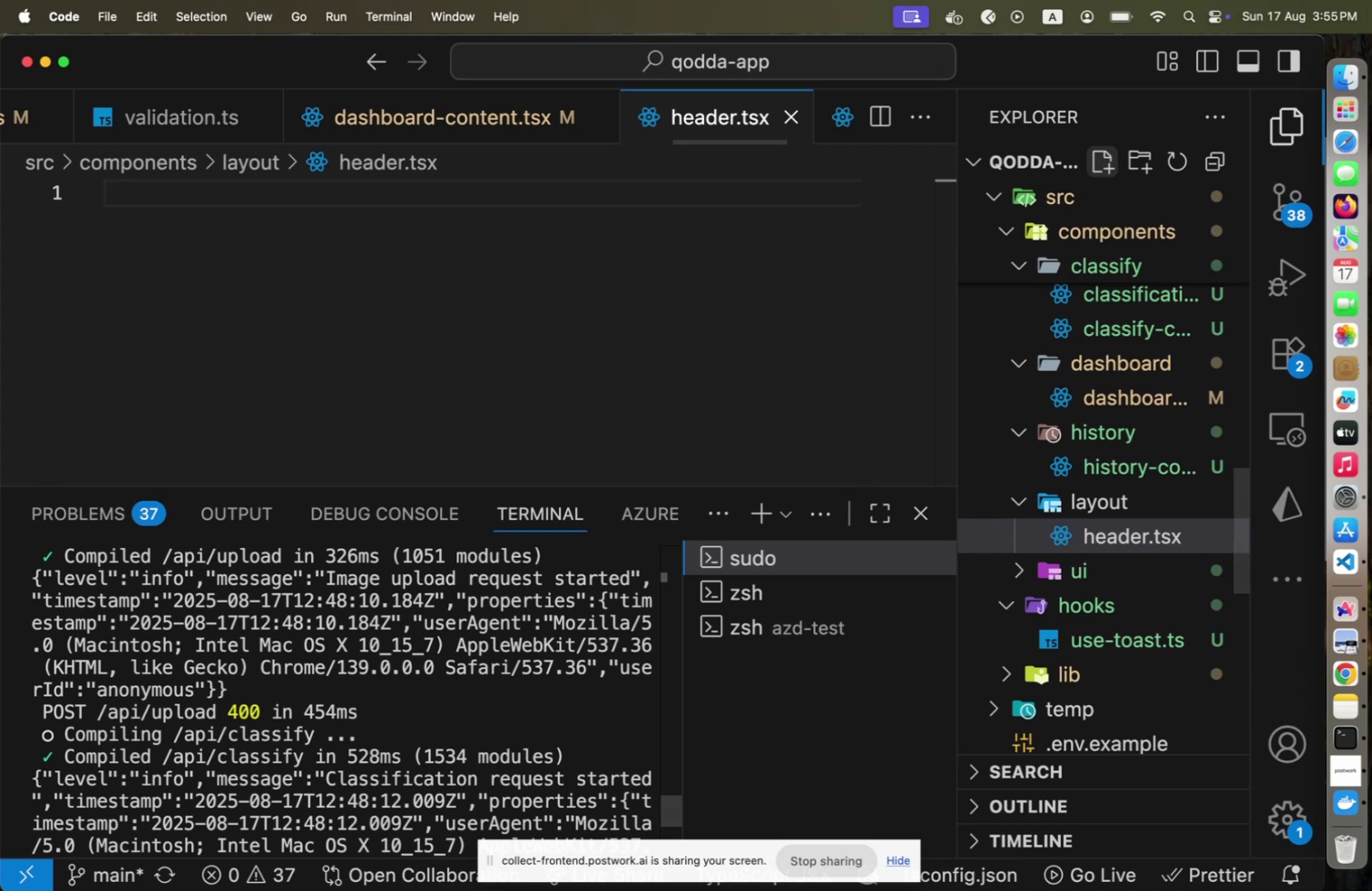 
type(export function Header() {)
 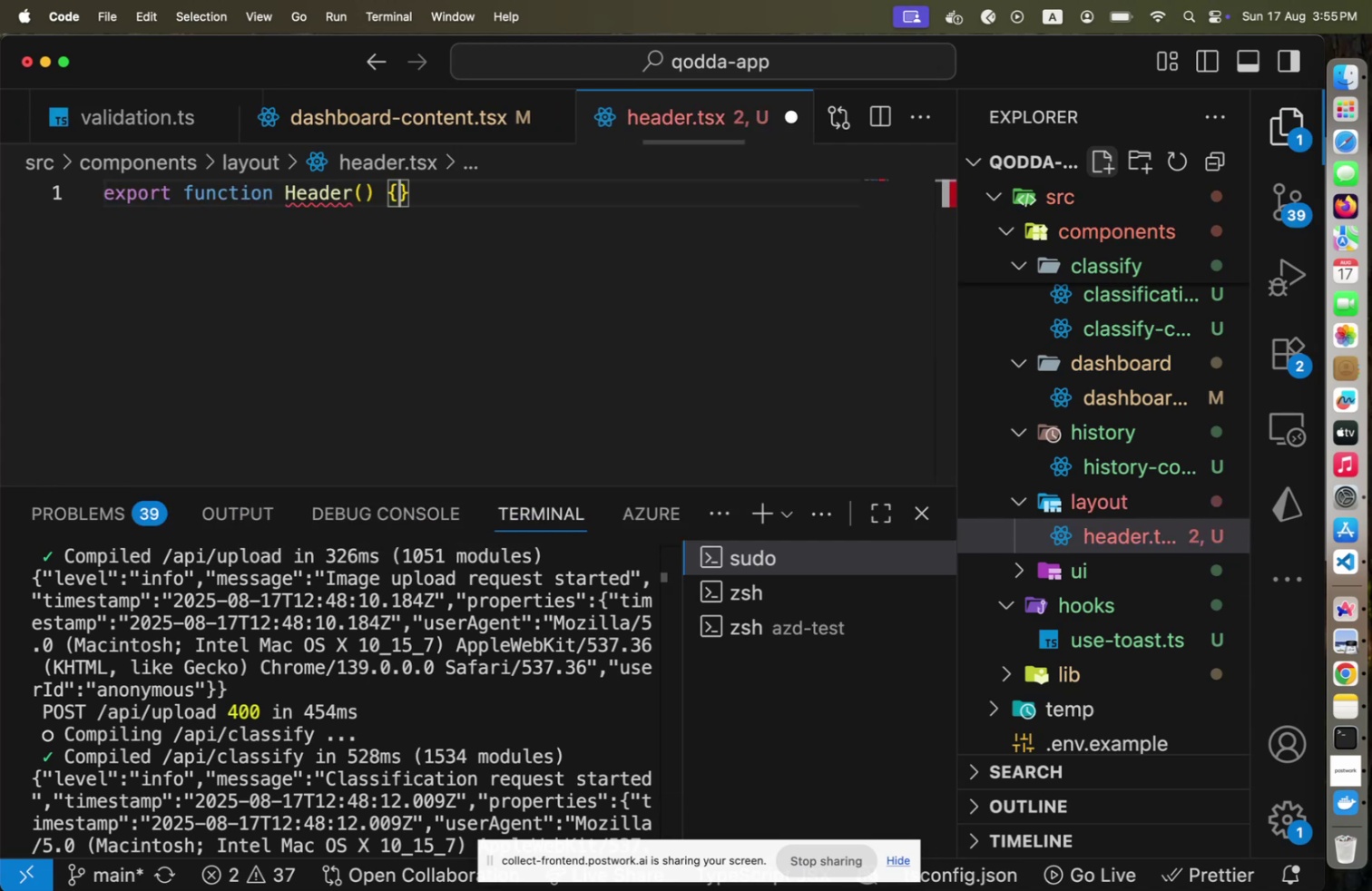 
key(Enter)
 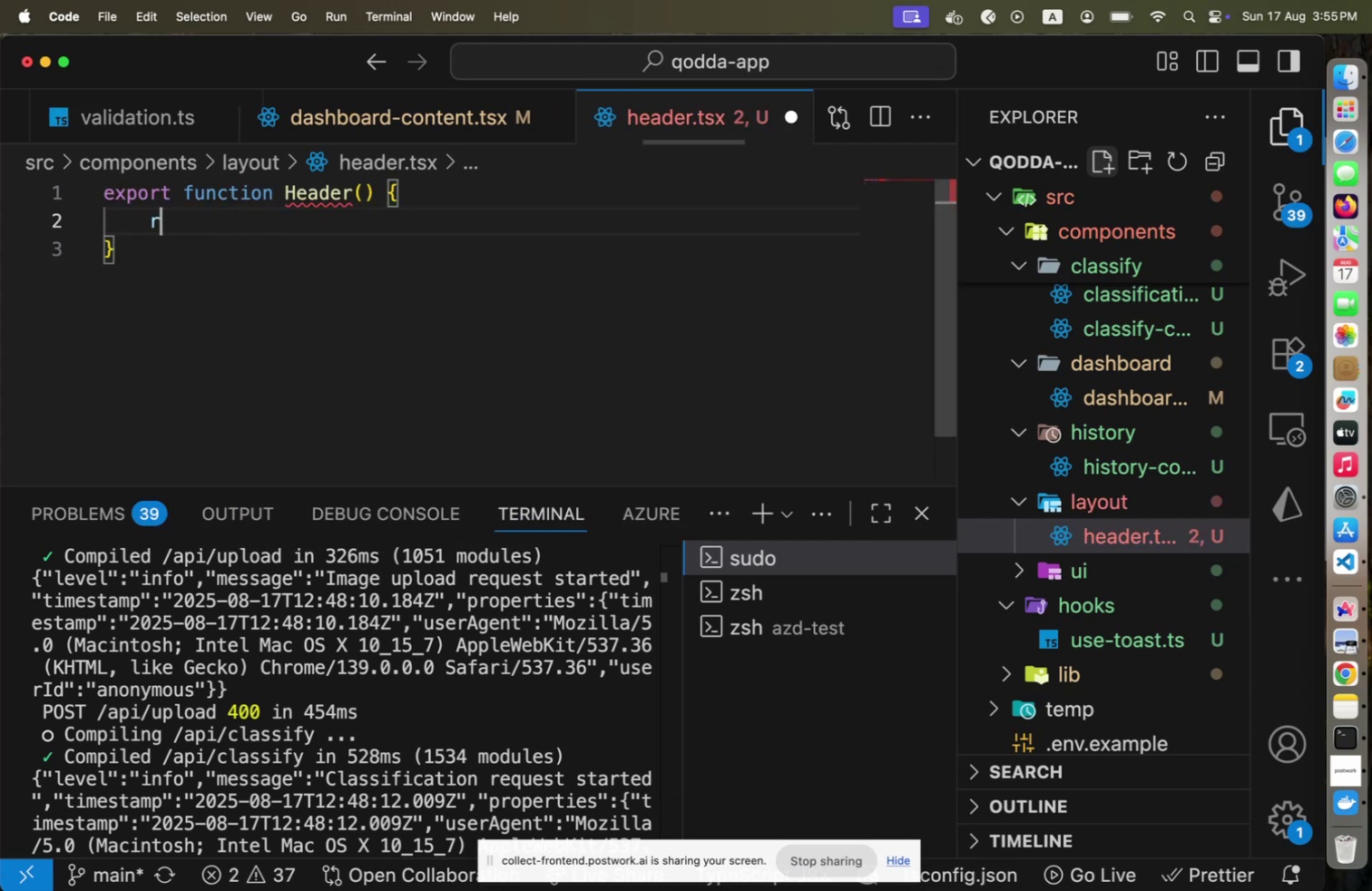 
type(return ()
 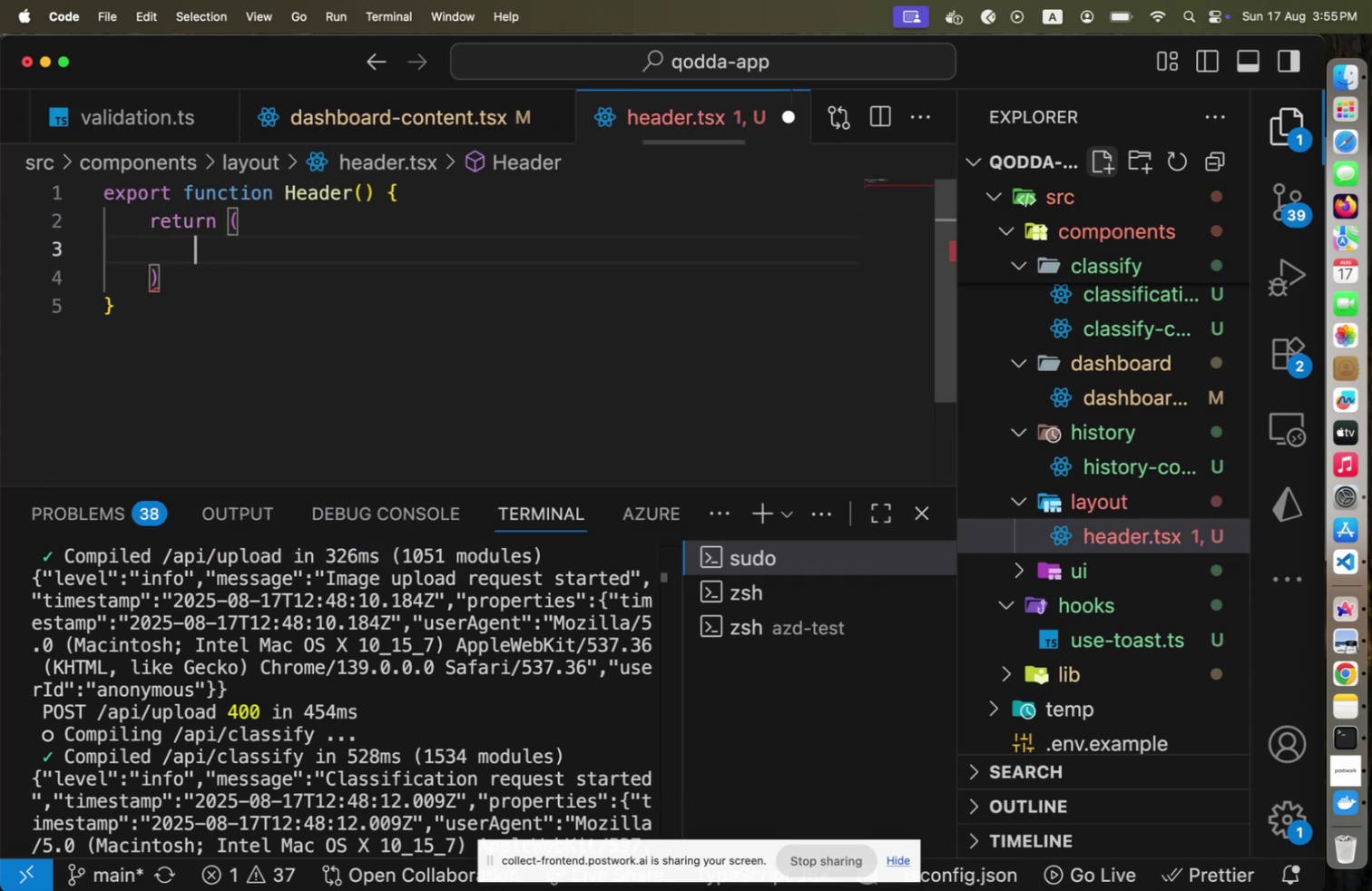 
 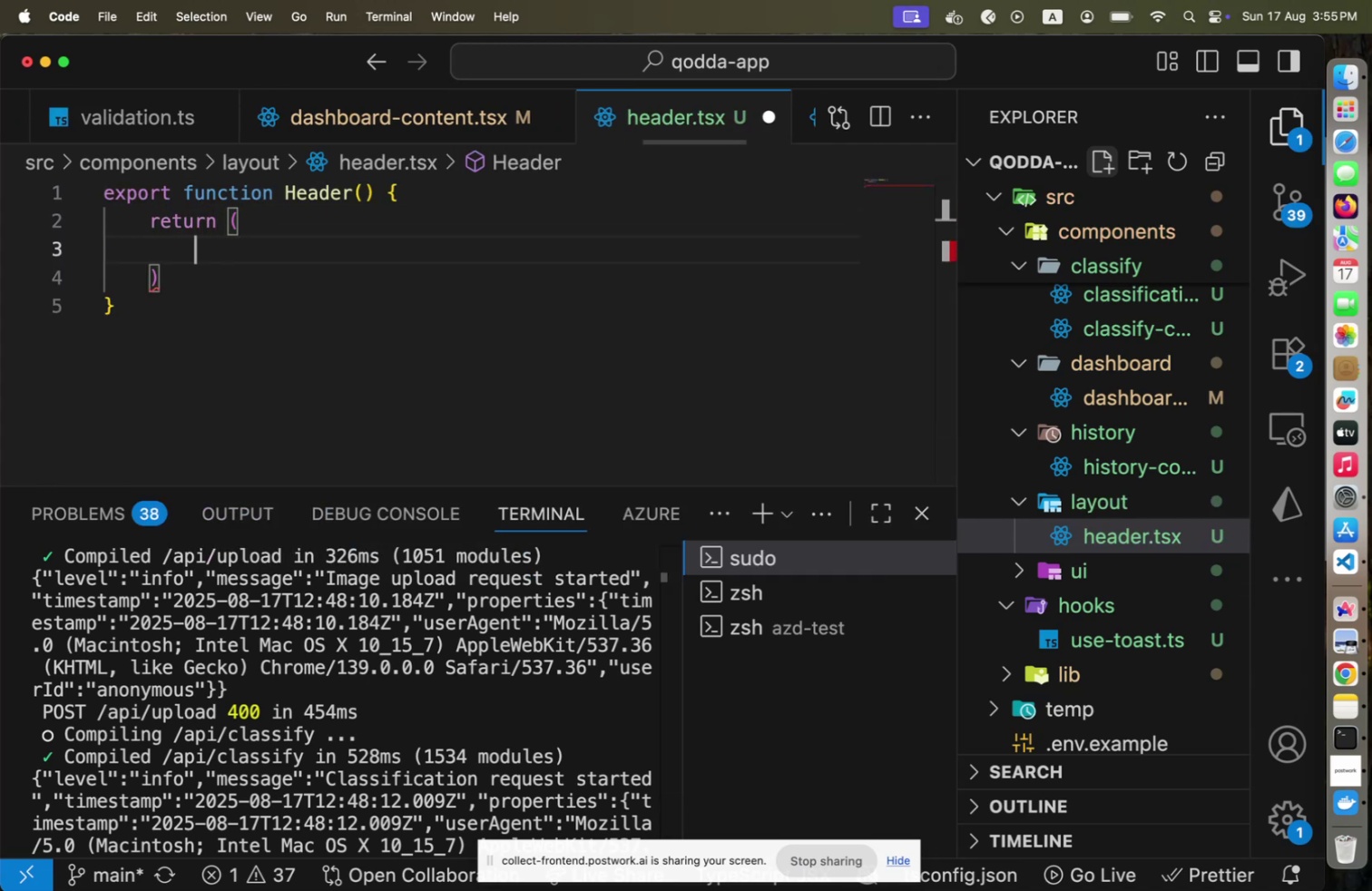 
key(Enter)
 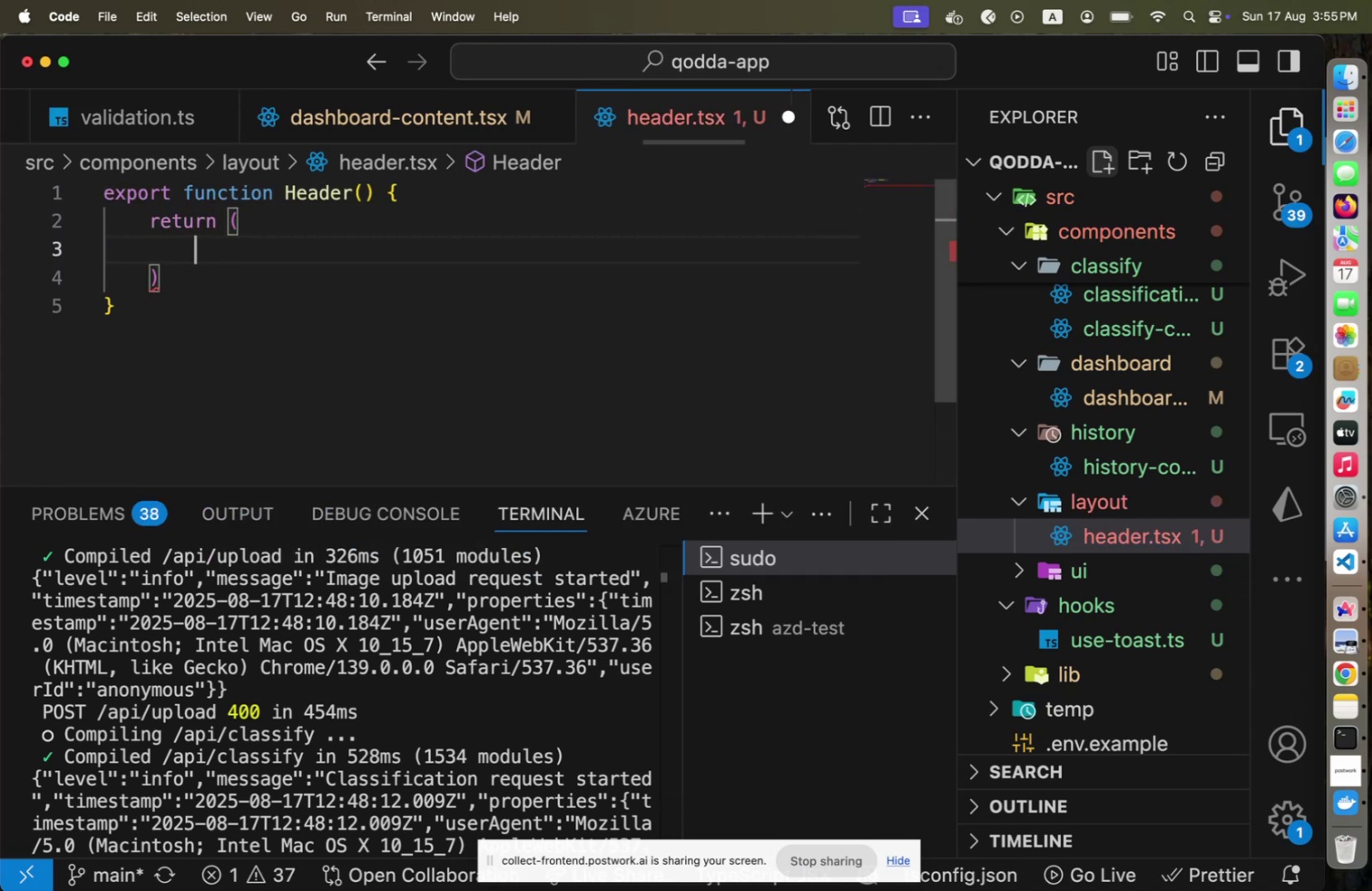 
key(Meta+V)
 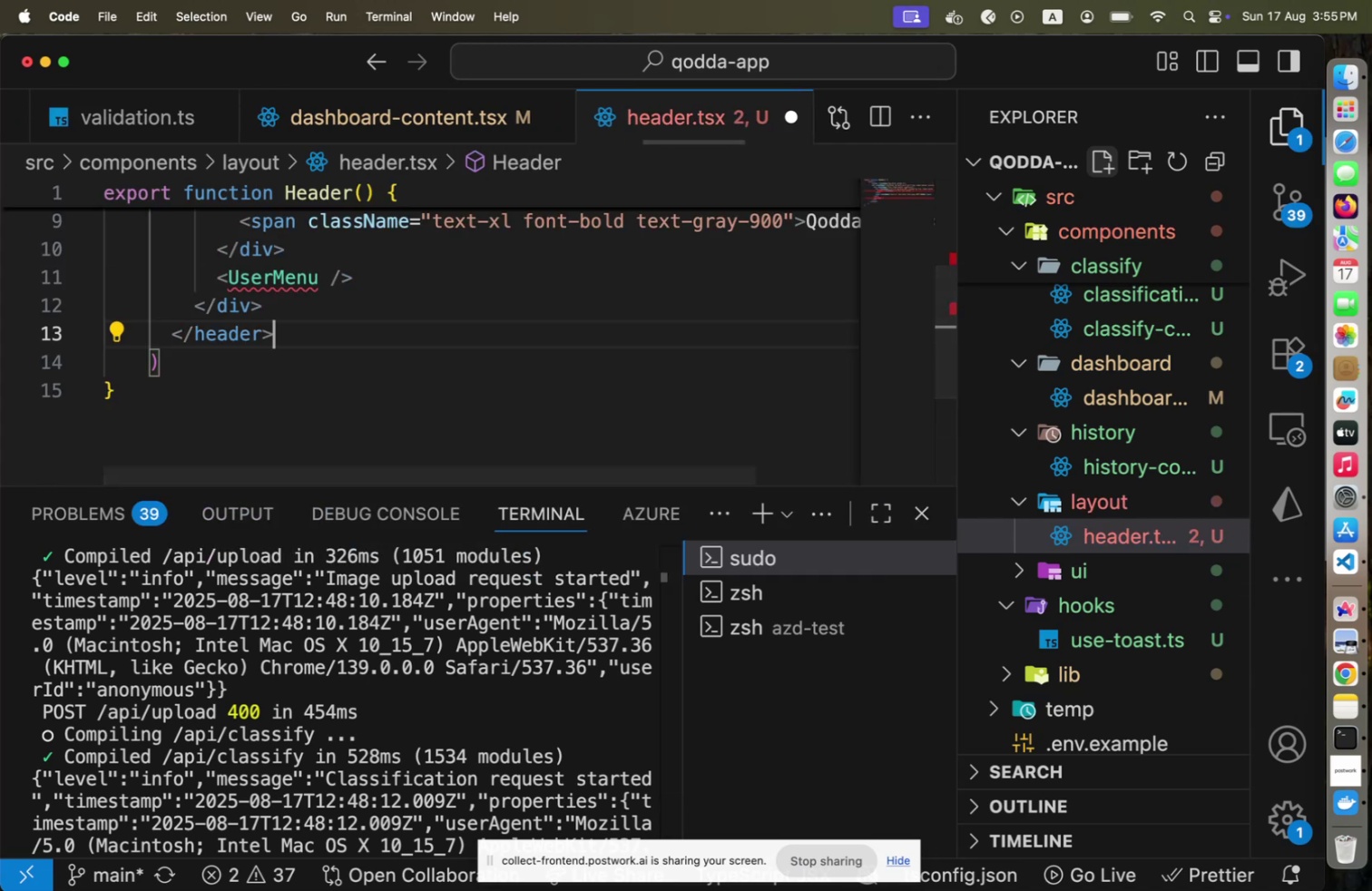 
key(ArrowUp)
 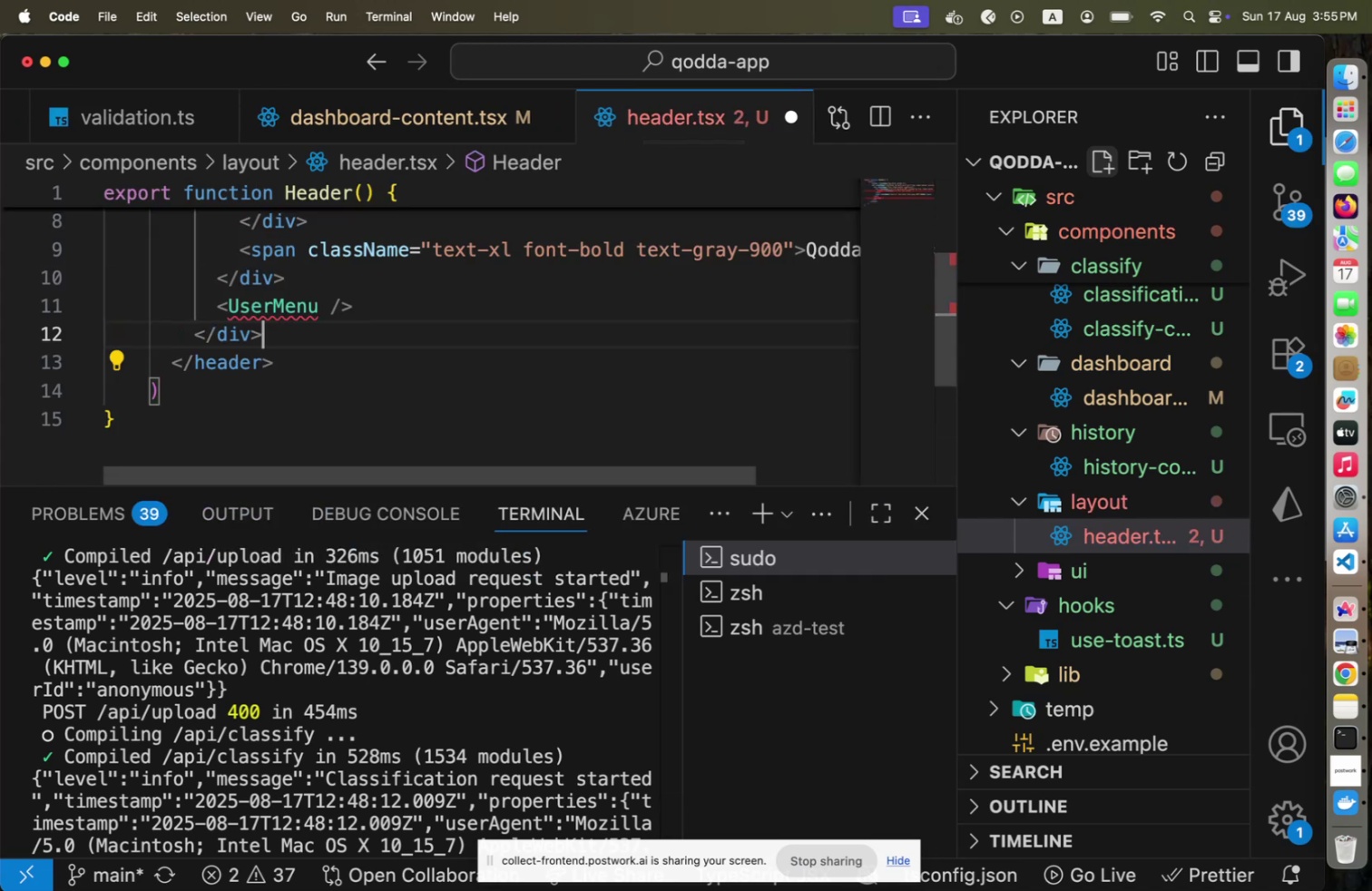 
key(ArrowUp)
 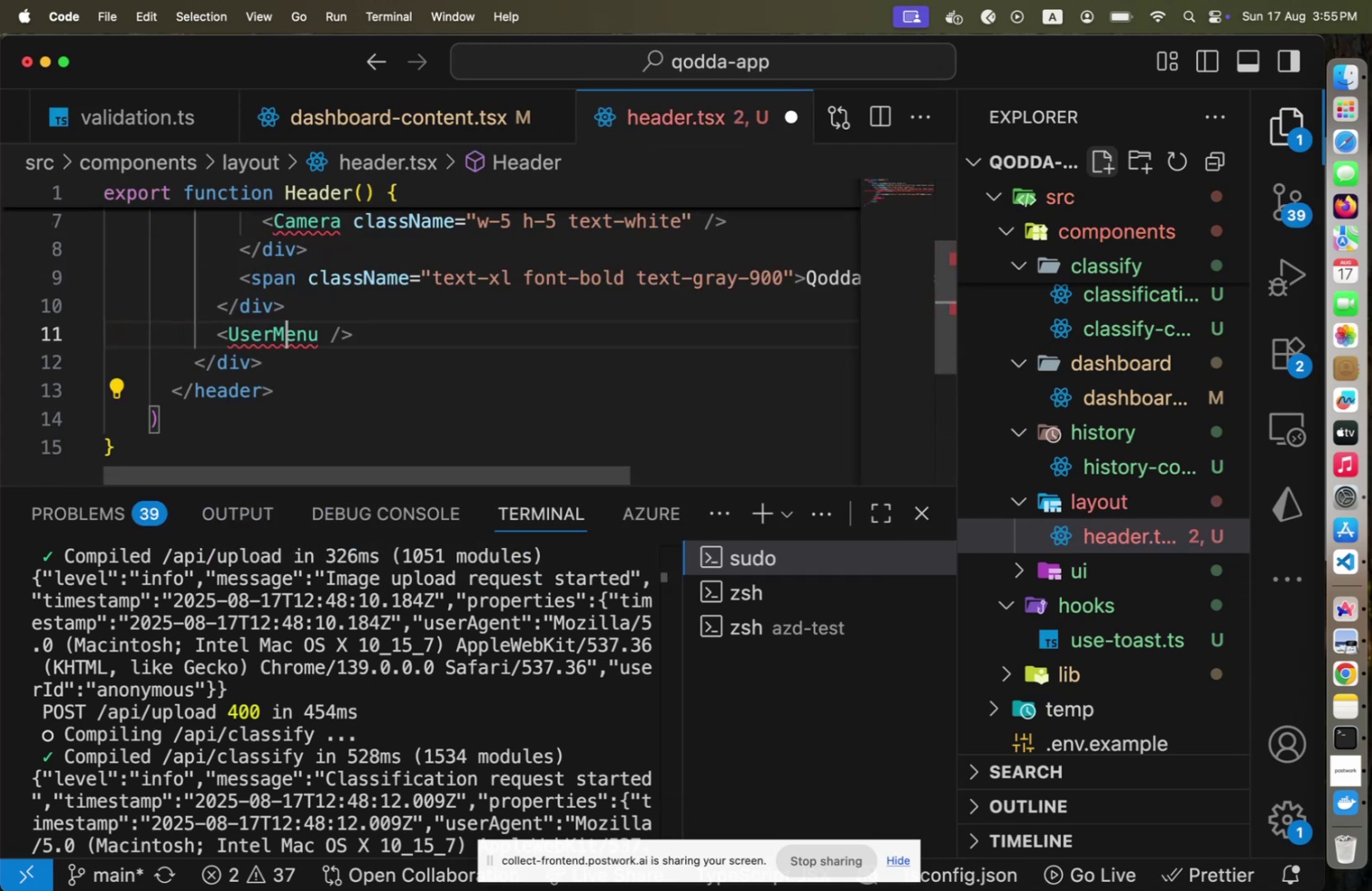 
key(ArrowRight)
 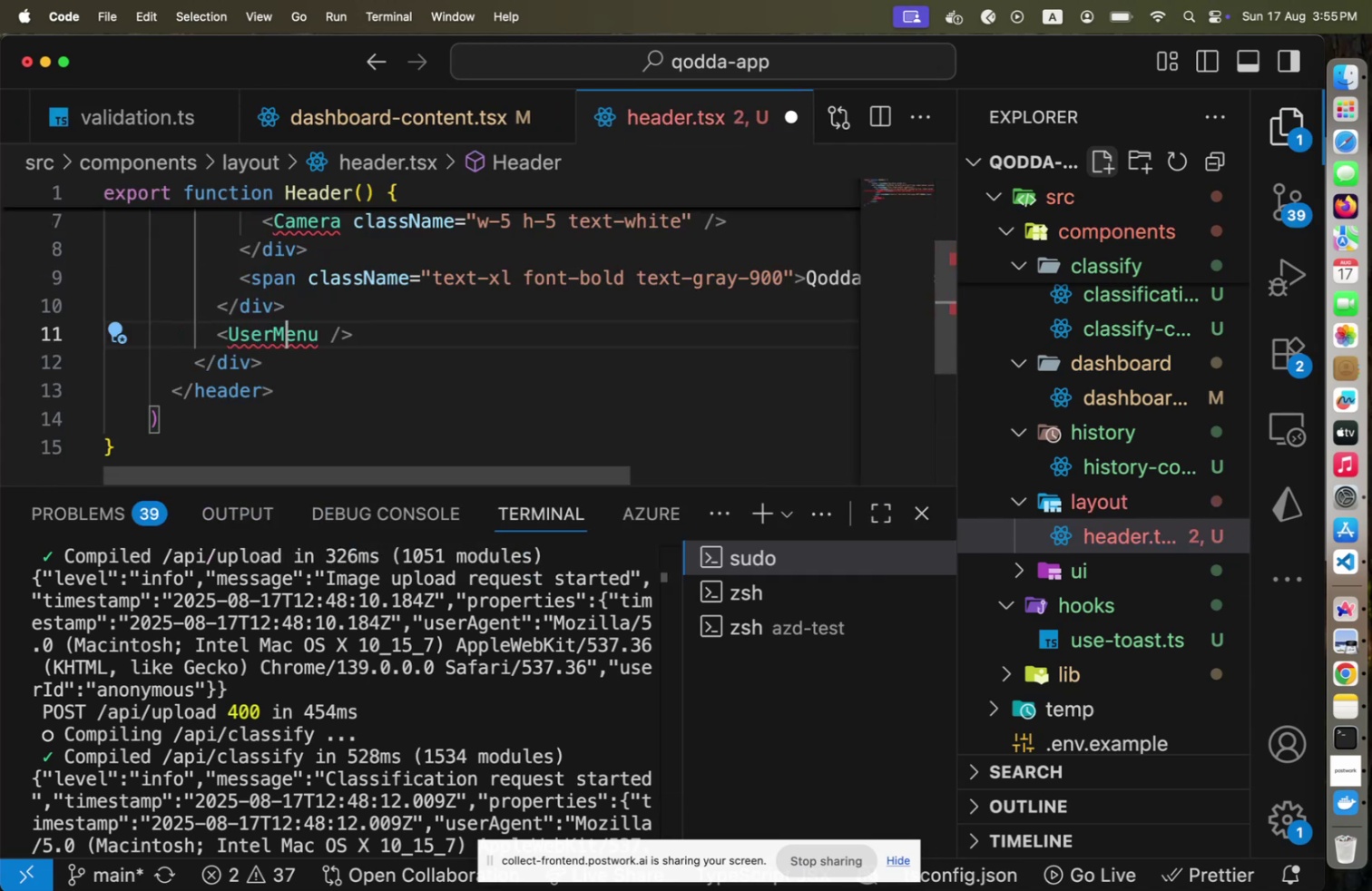 
key(ArrowRight)
 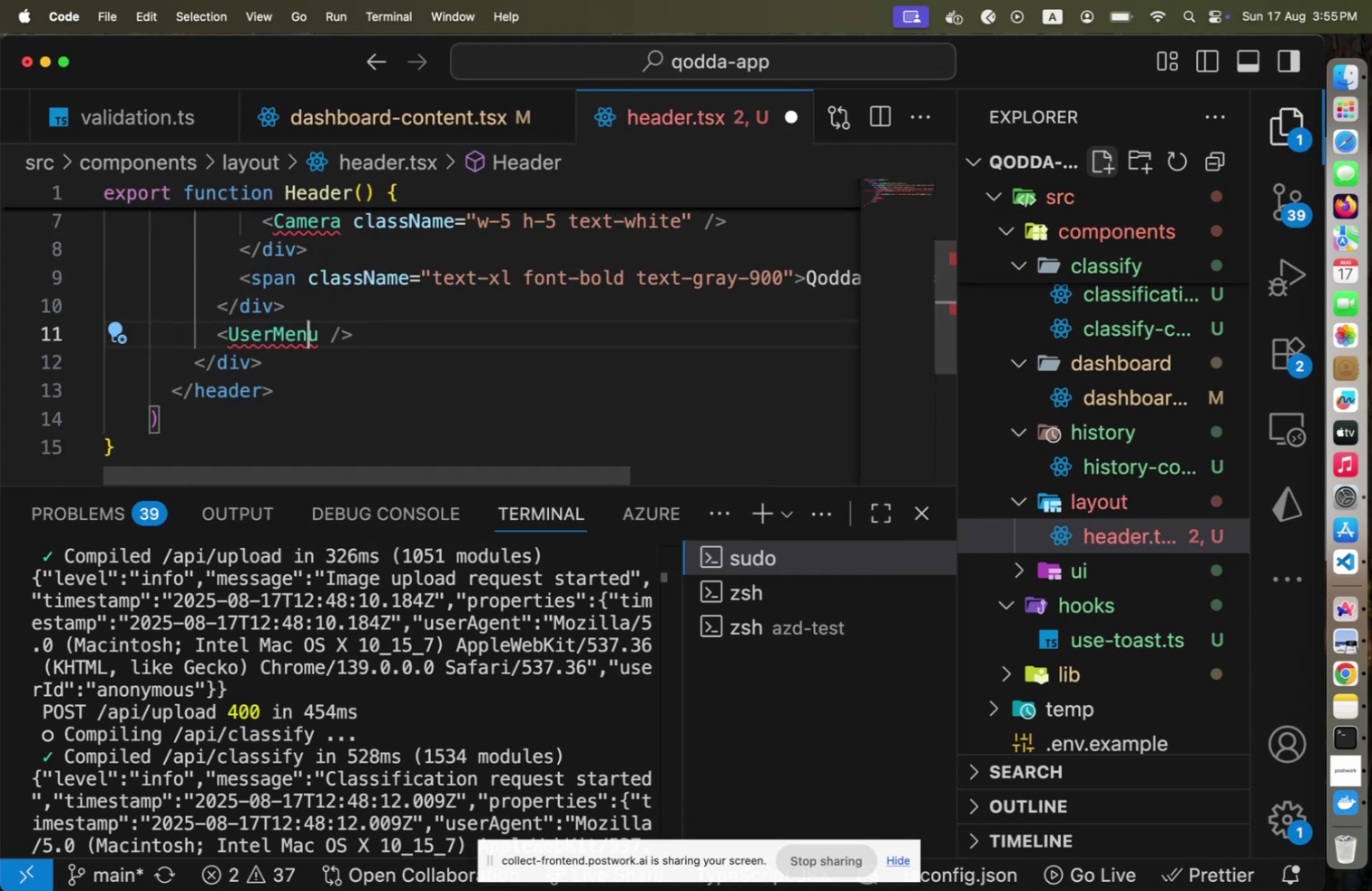 
key(ArrowRight)
 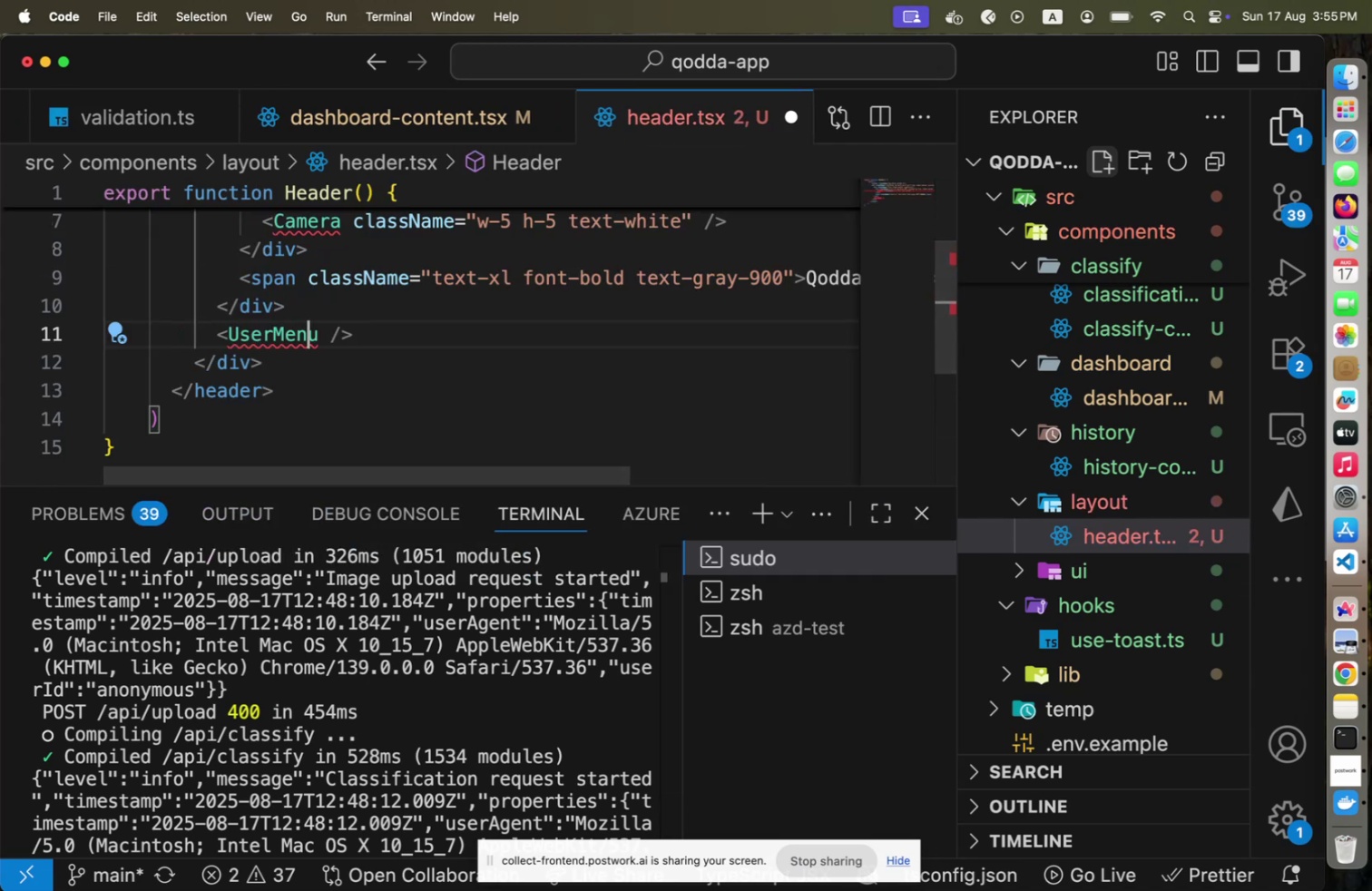 
key(ArrowRight)
 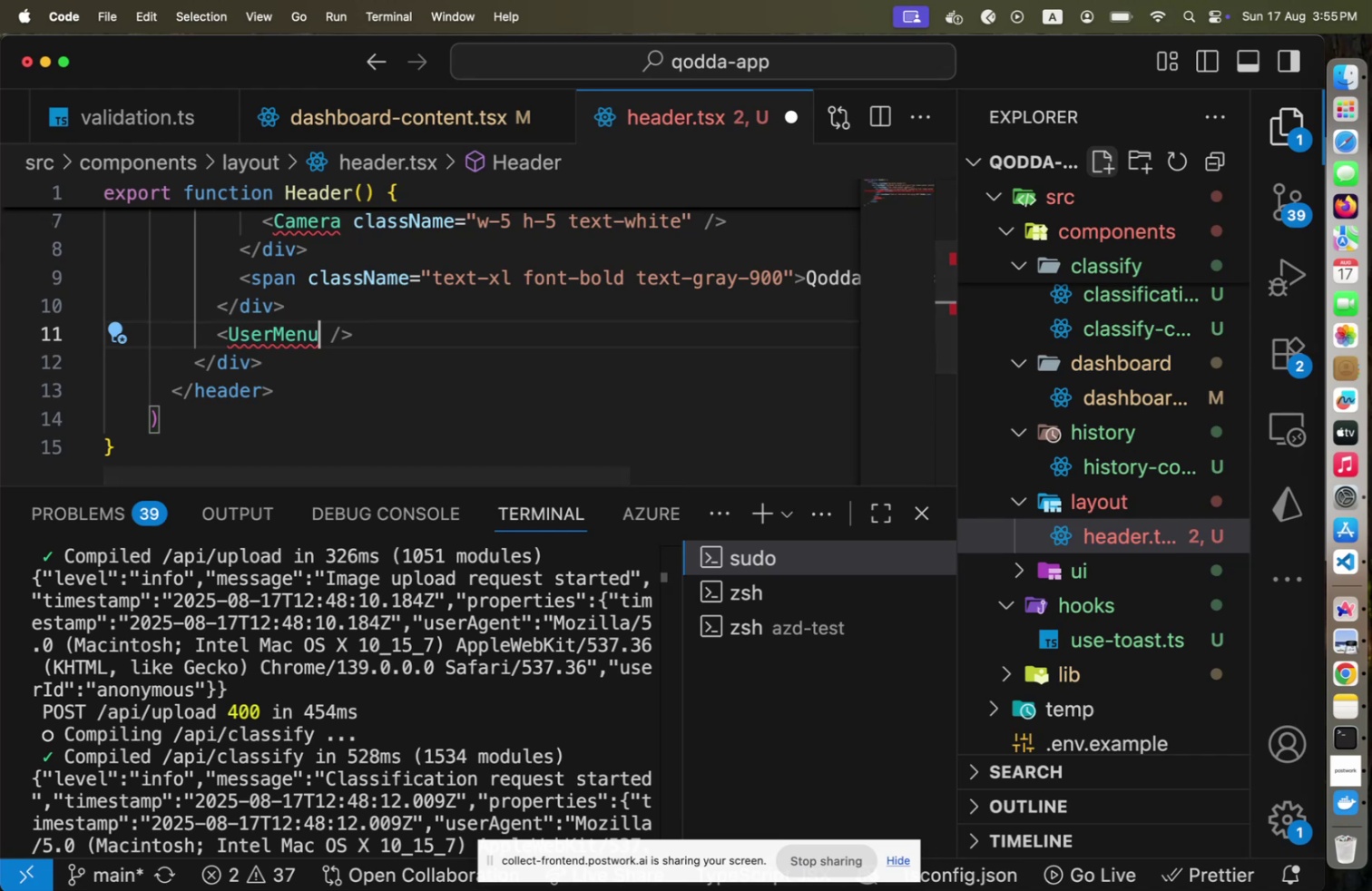 
key(Backspace)
 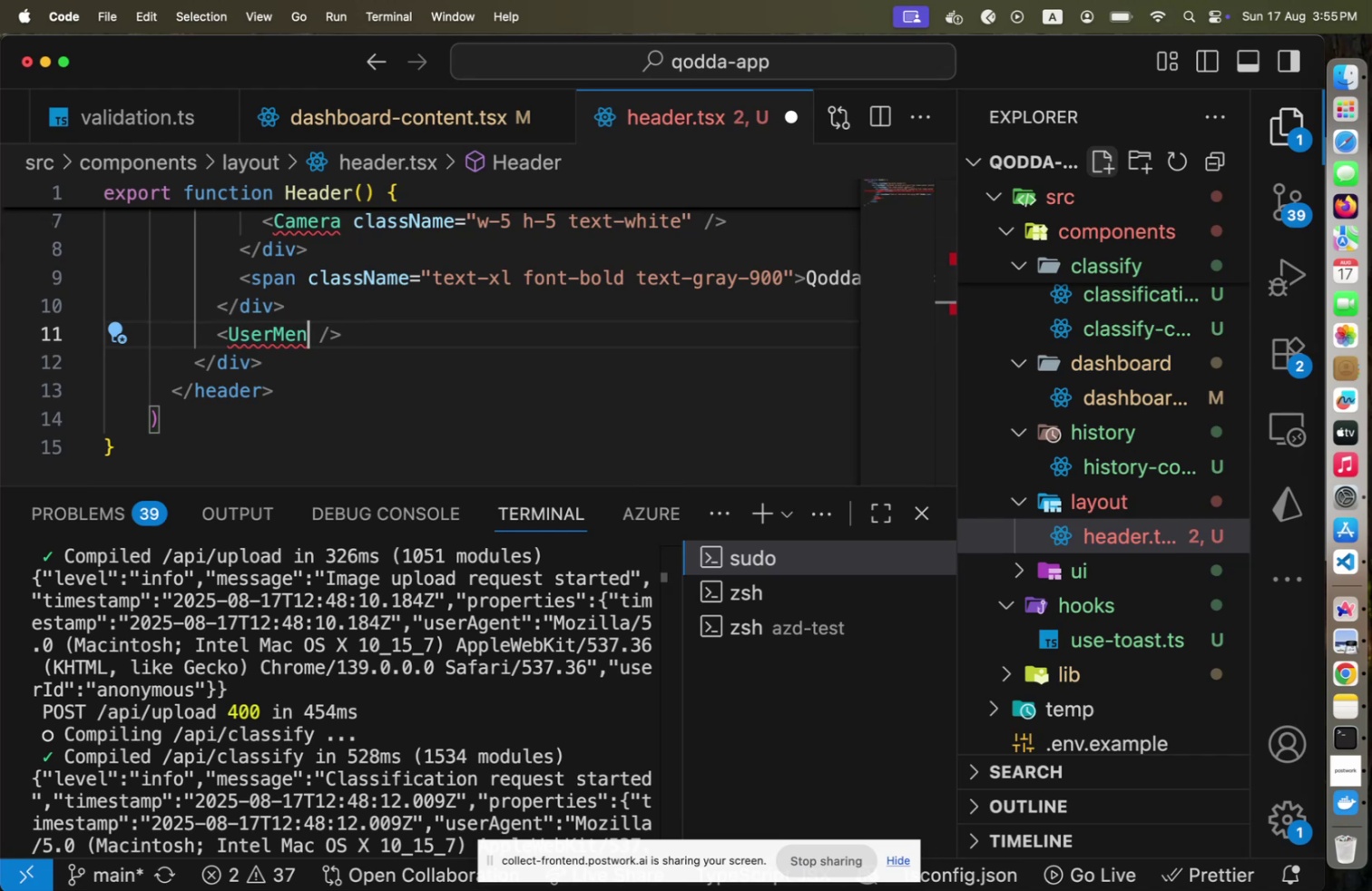 
key(U)
 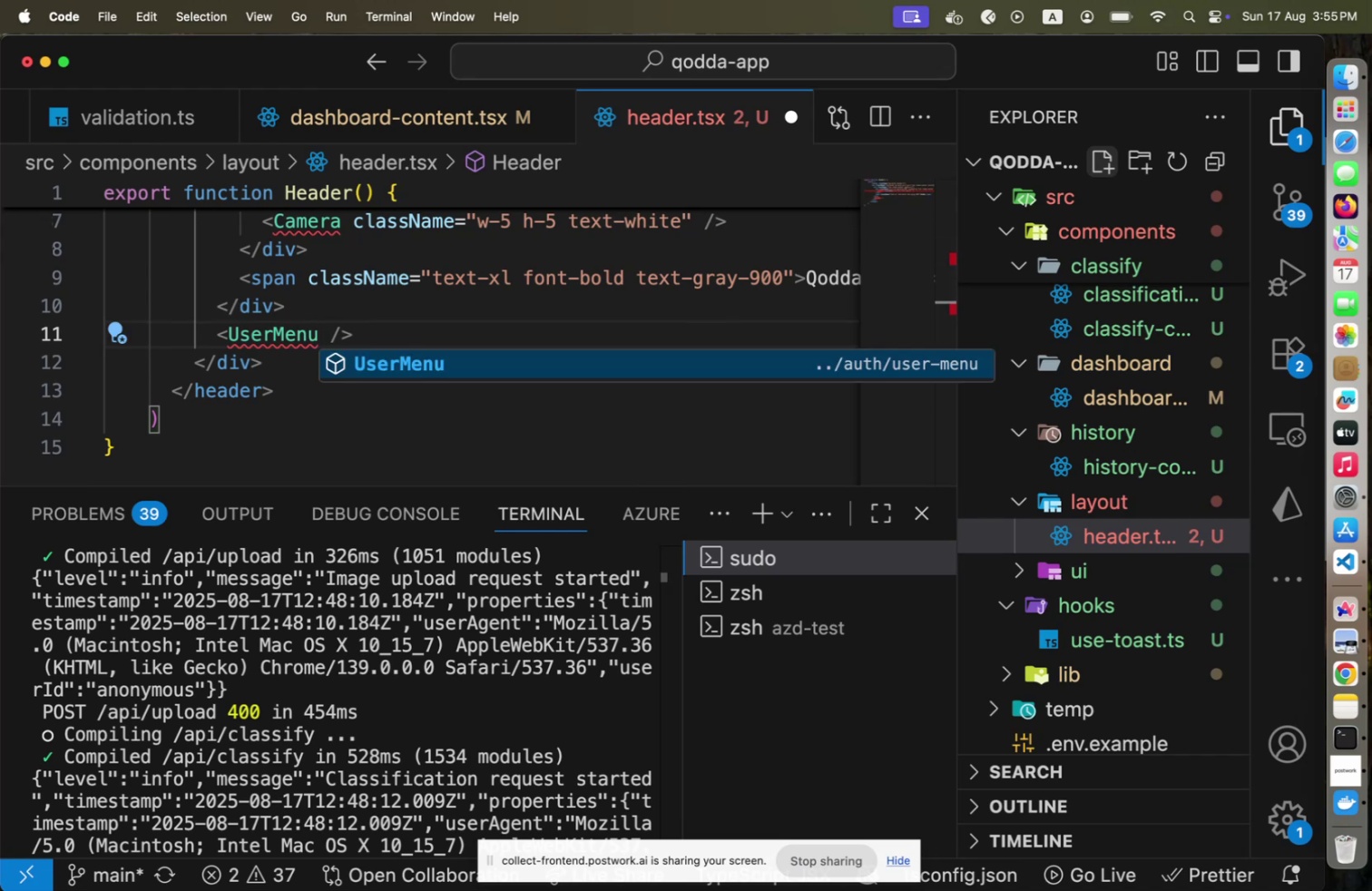 
key(Enter)
 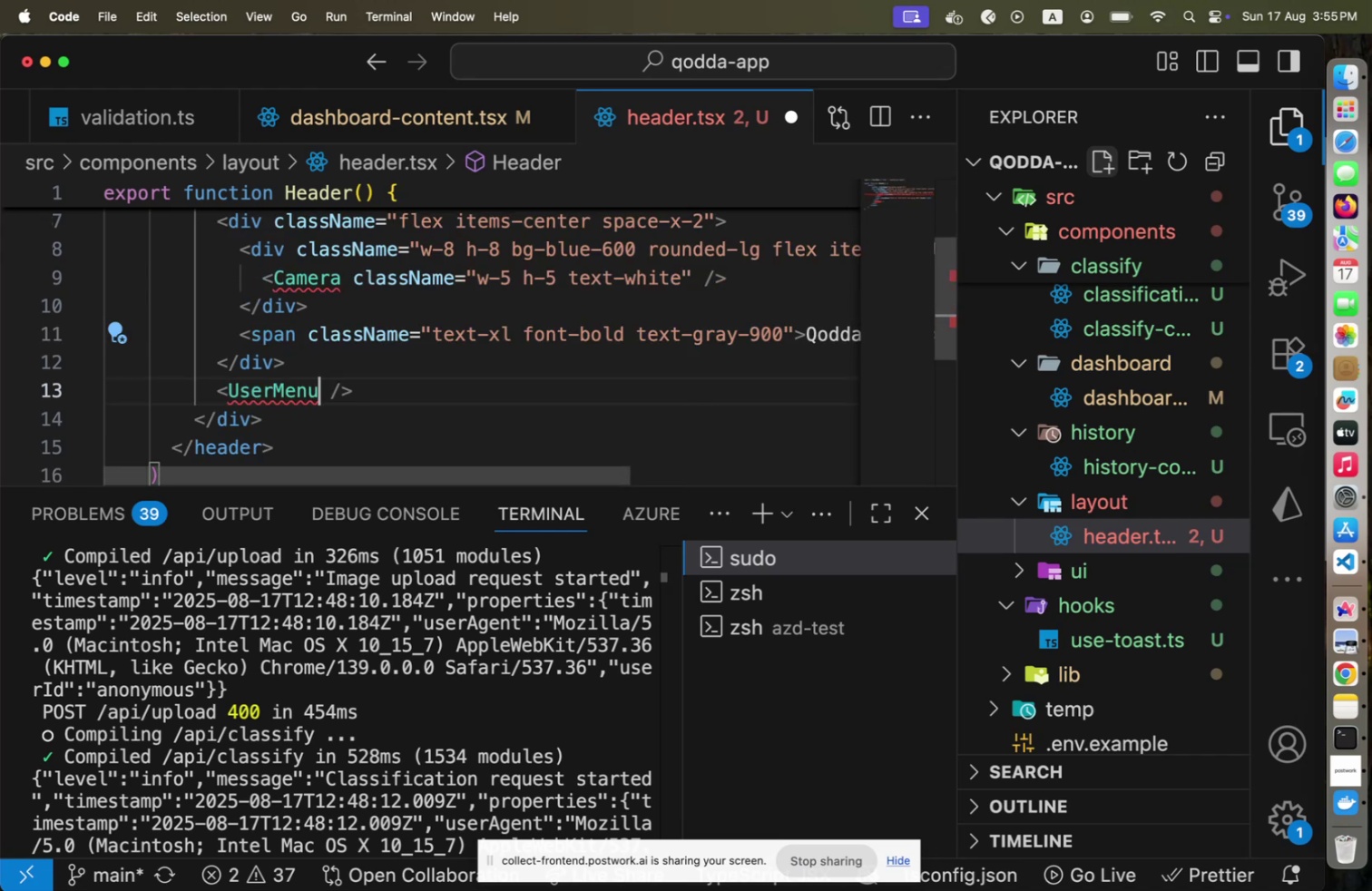 
key(ArrowUp)
 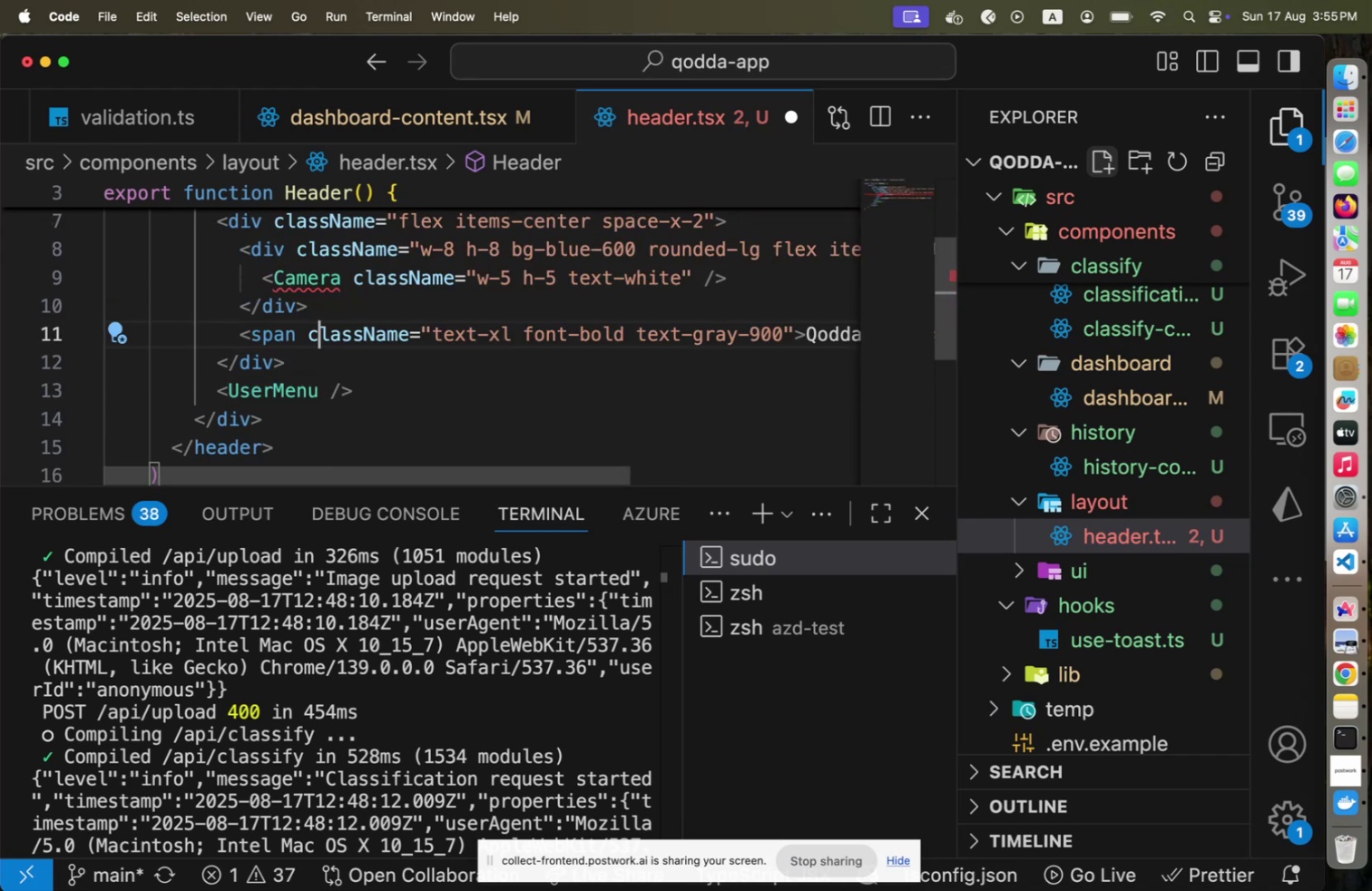 
key(ArrowUp)
 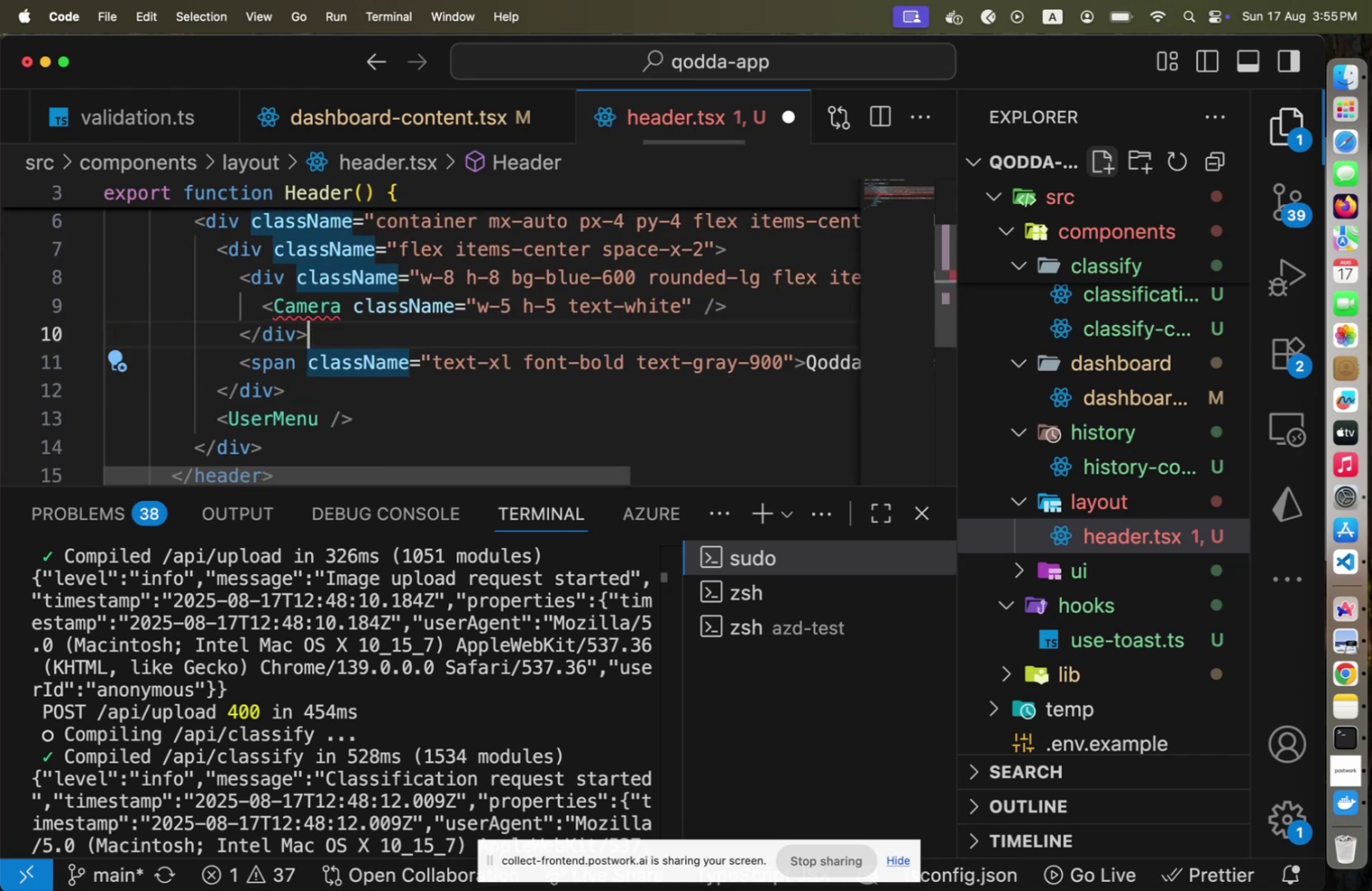 
key(ArrowUp)
 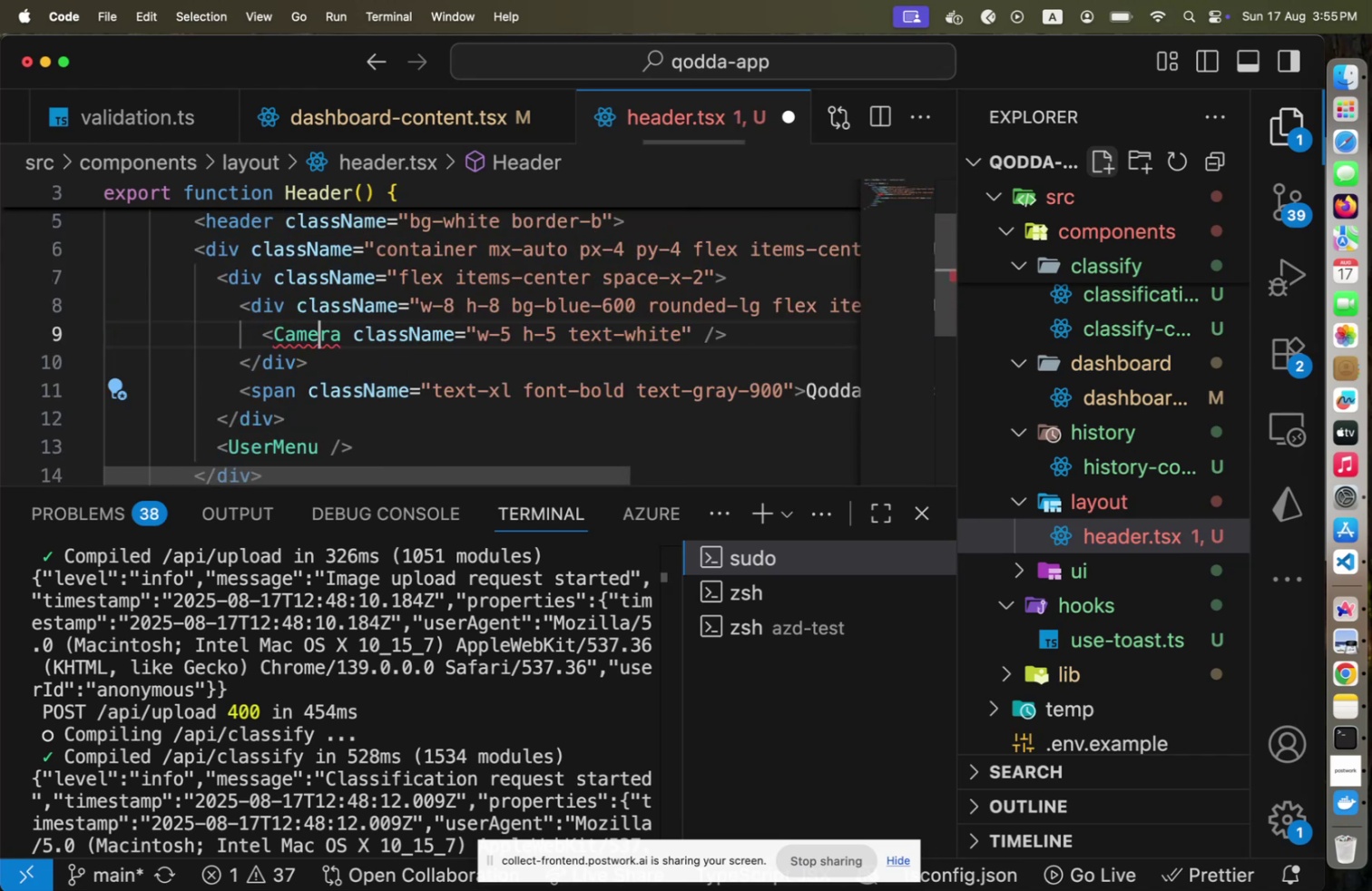 
key(ArrowUp)
 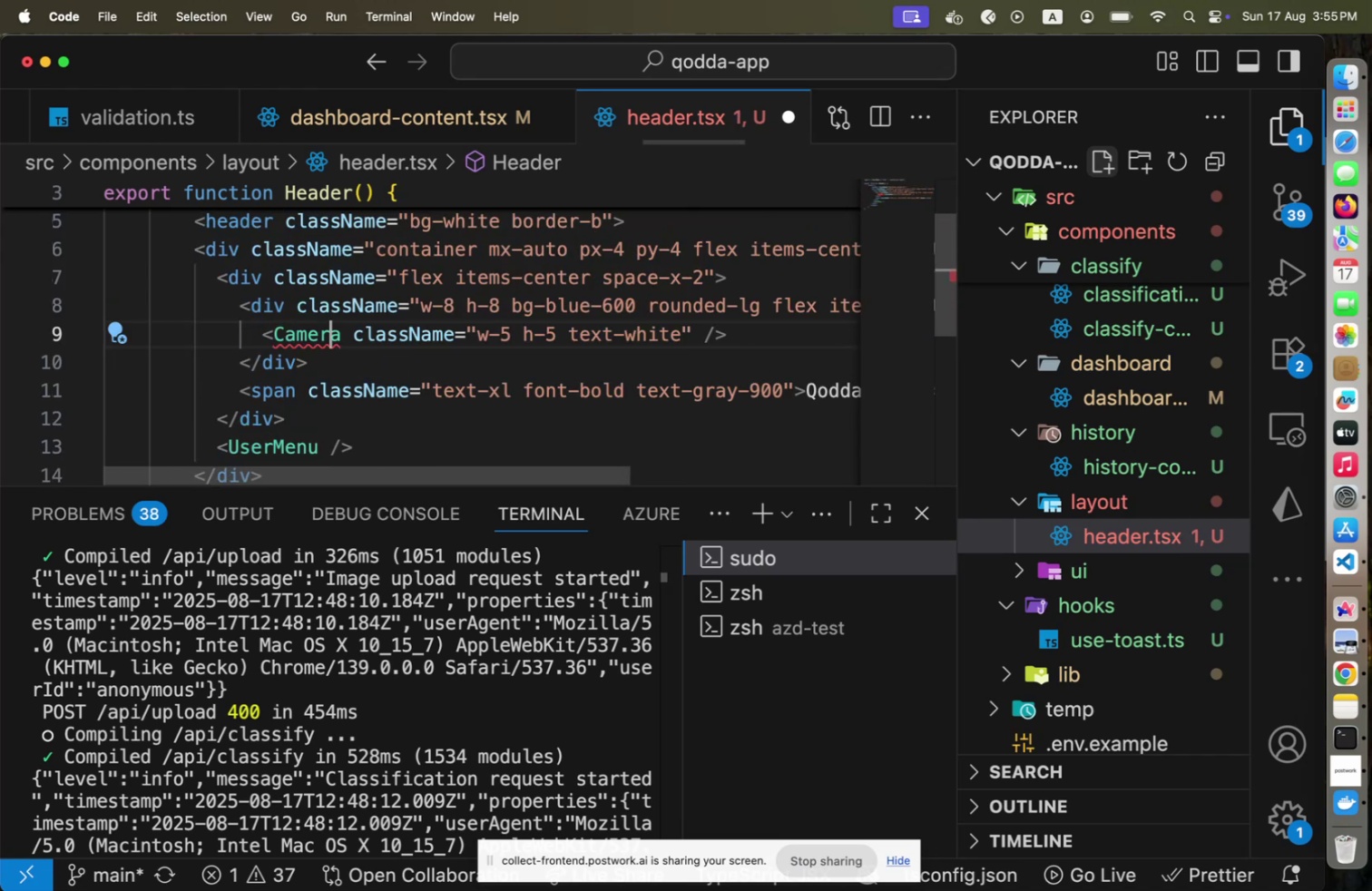 
key(ArrowRight)
 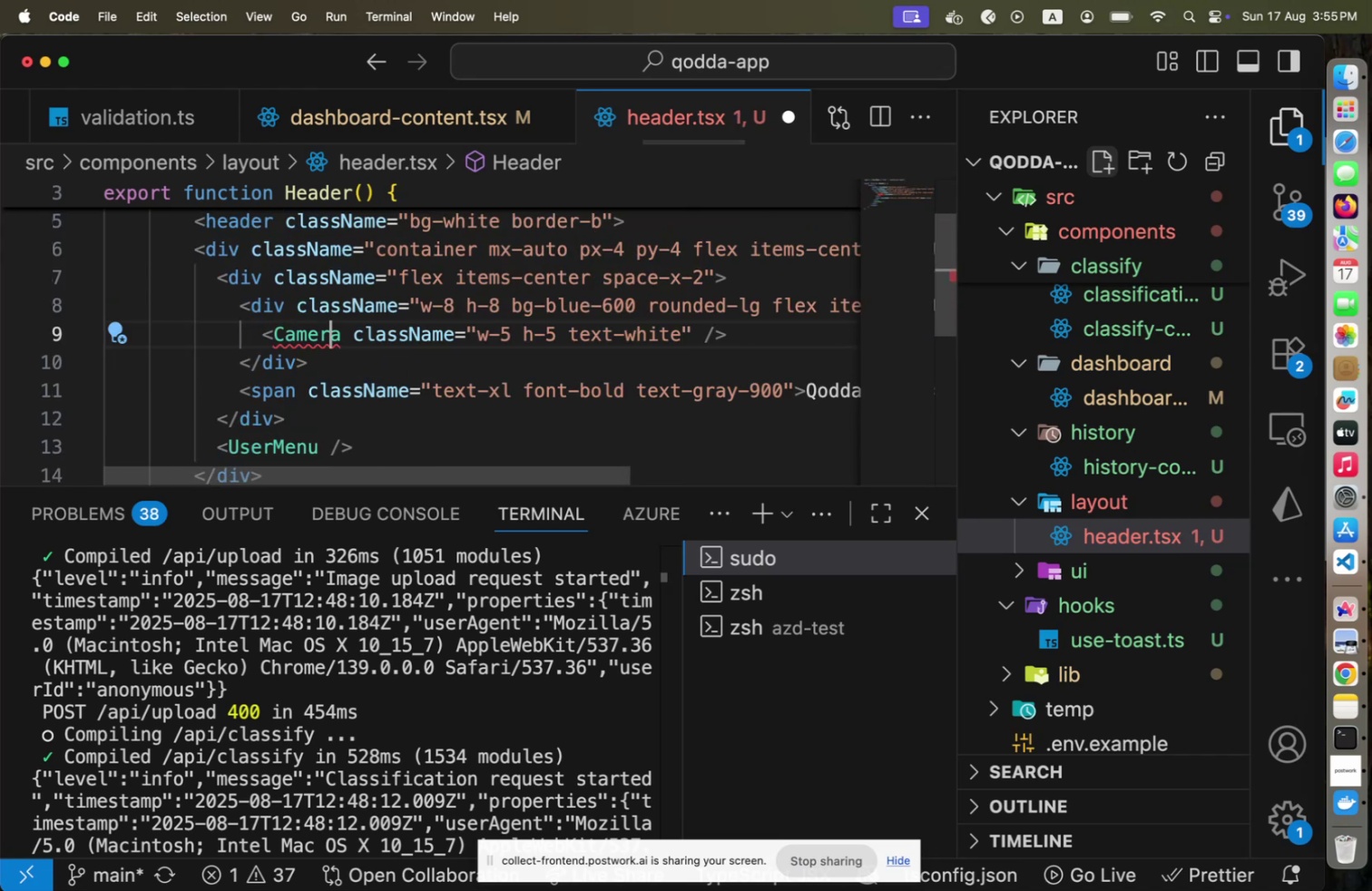 
key(ArrowRight)
 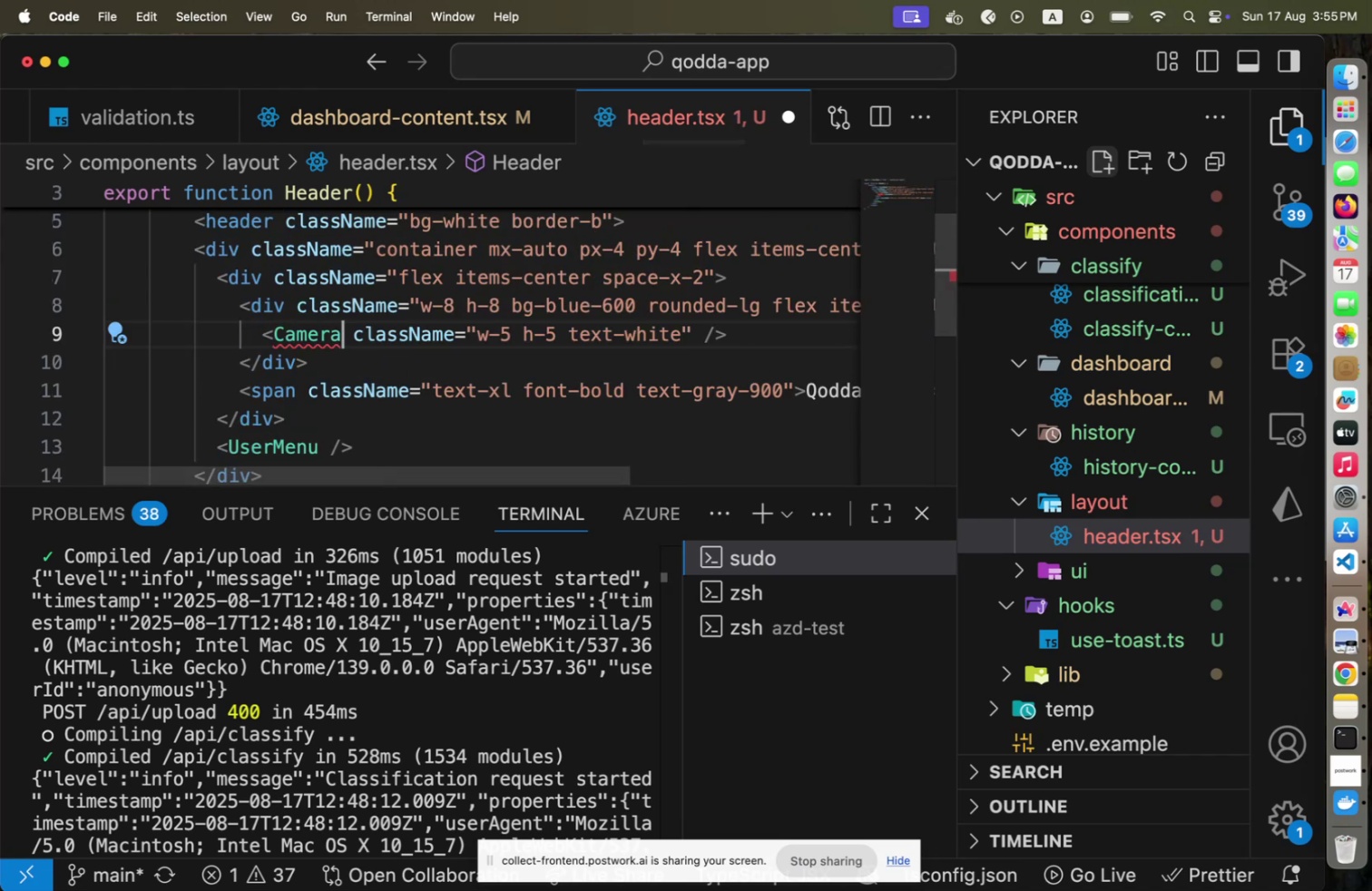 
key(Backspace)
 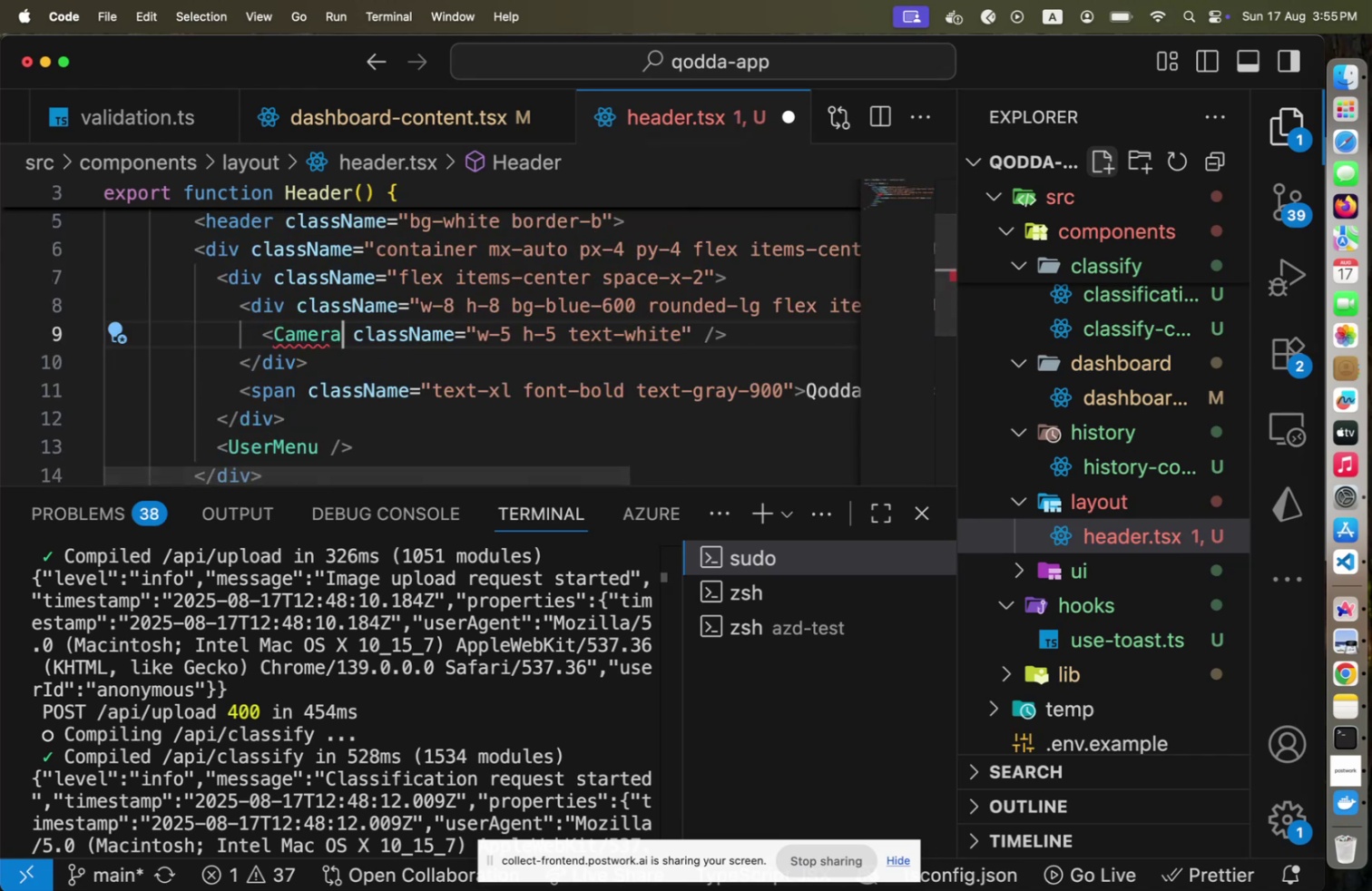 
key(A)
 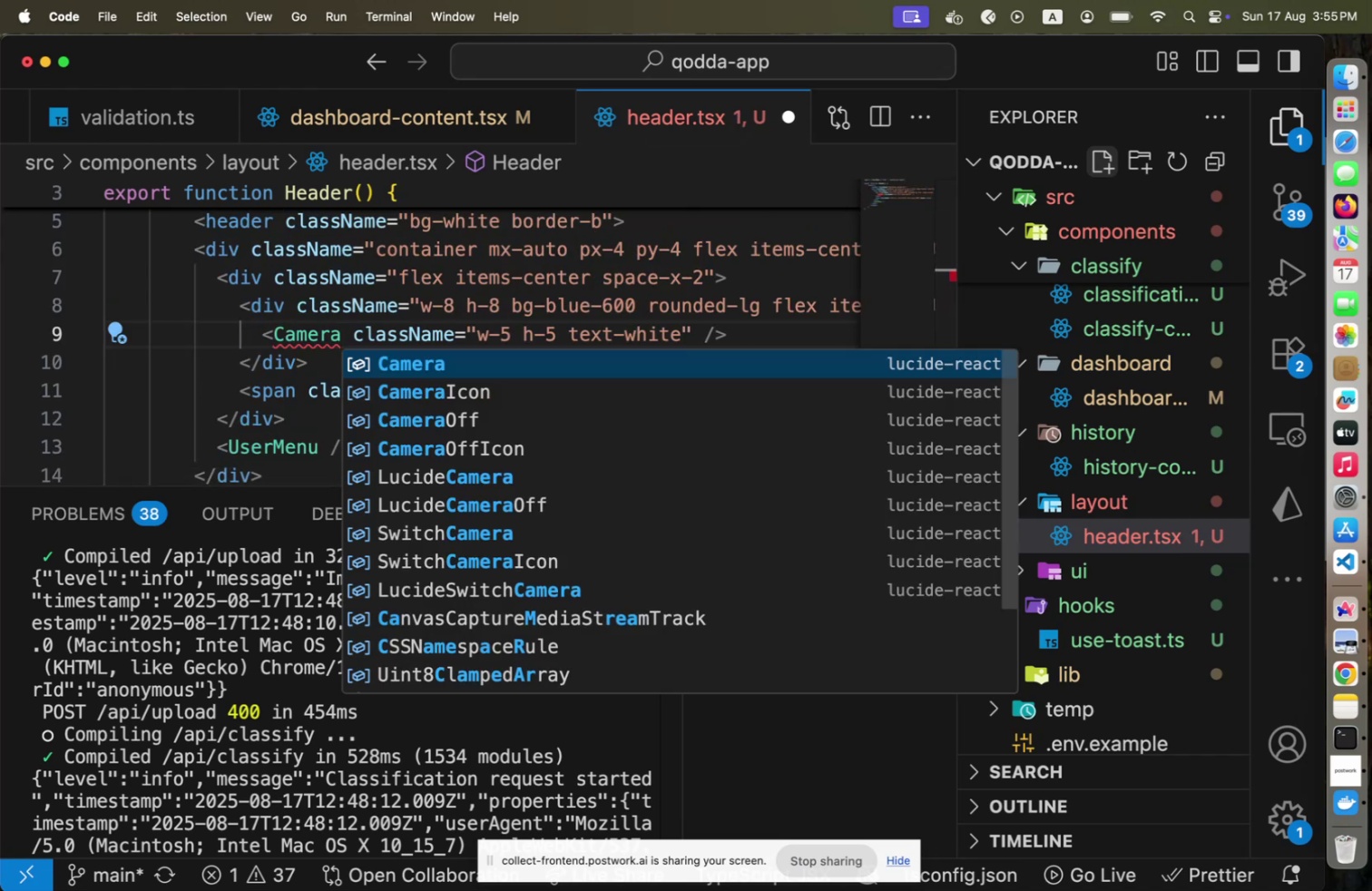 
key(ArrowDown)
 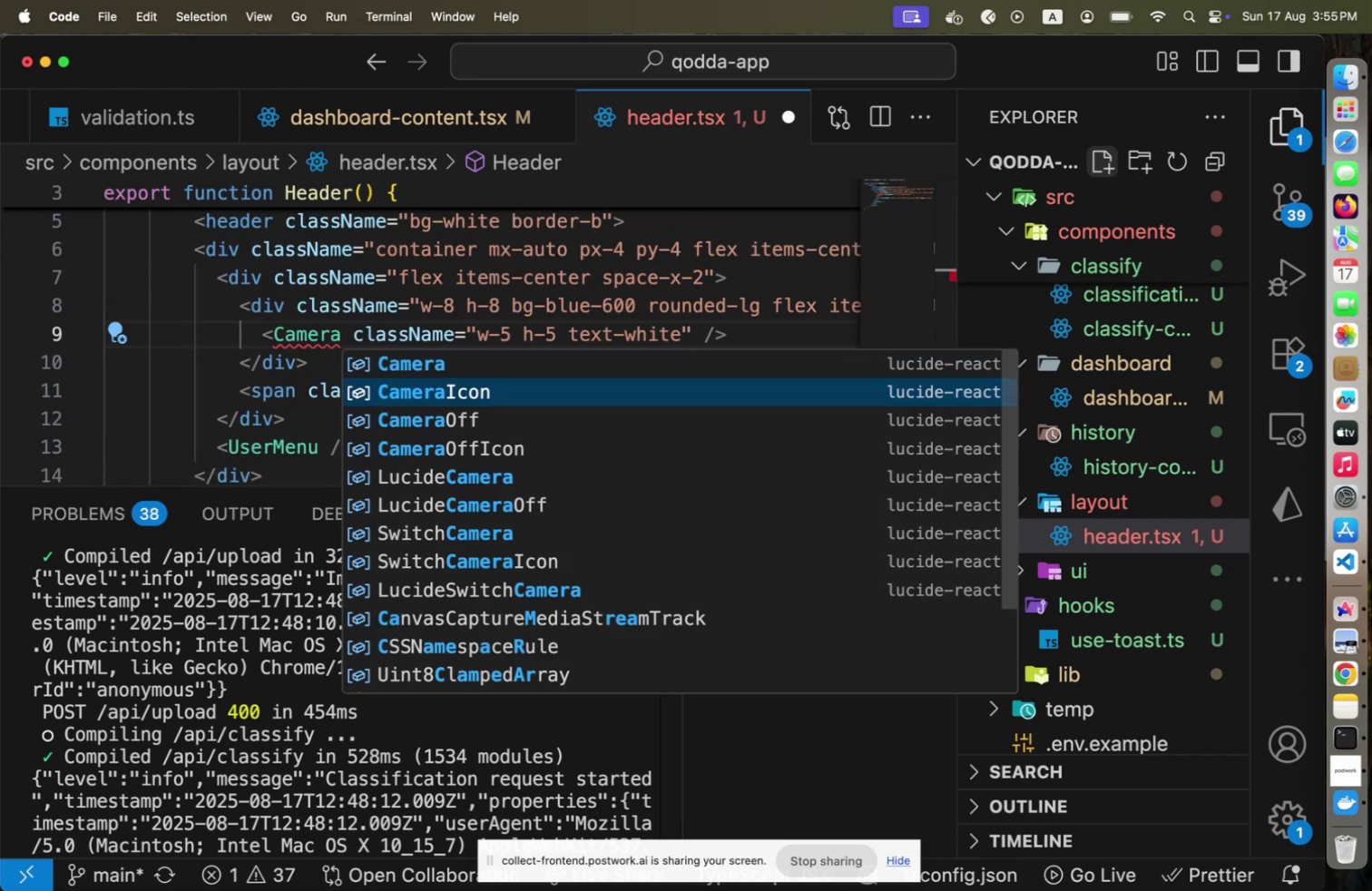 
key(ArrowDown)
 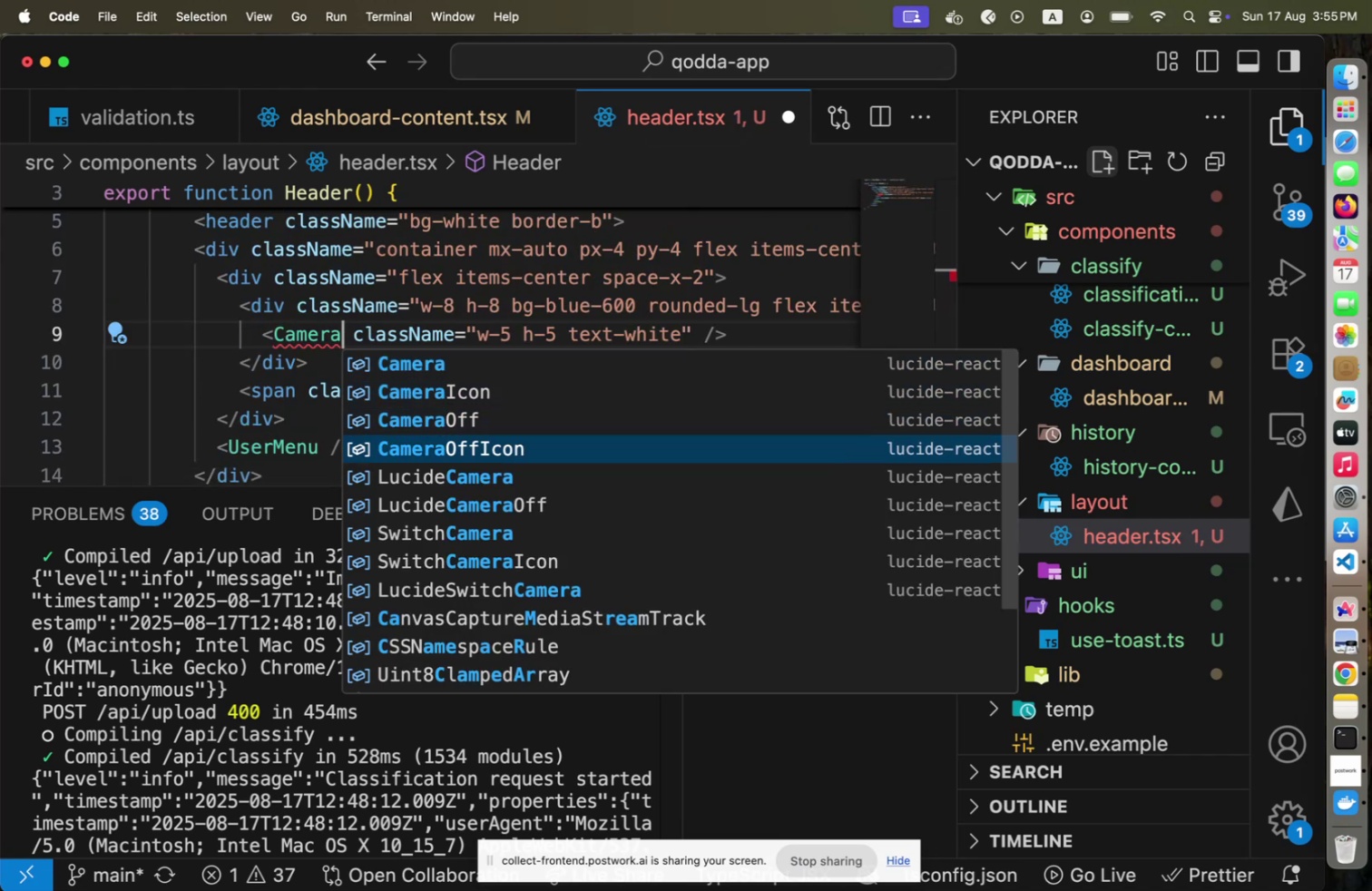 
key(ArrowDown)
 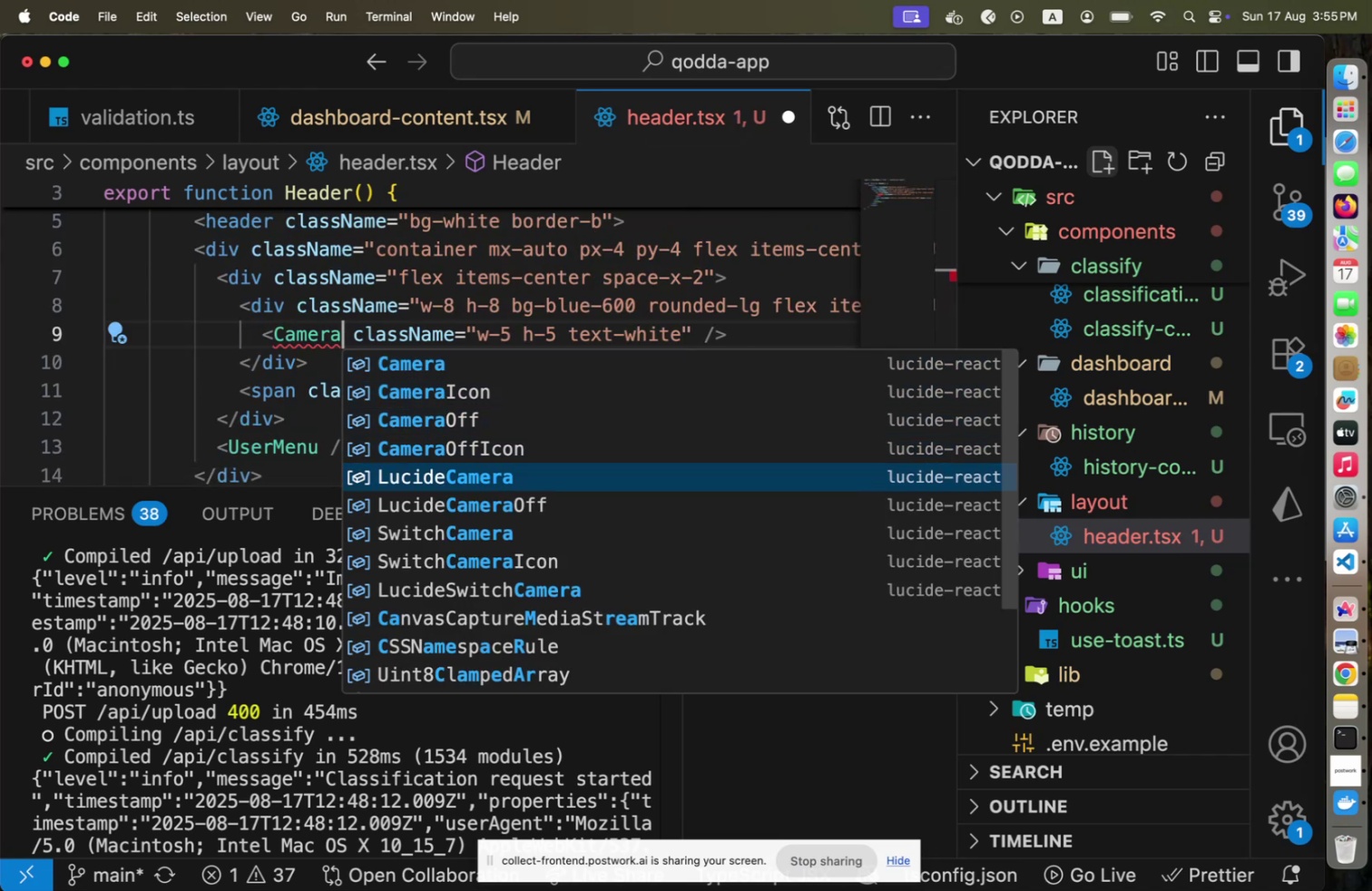 
key(ArrowDown)
 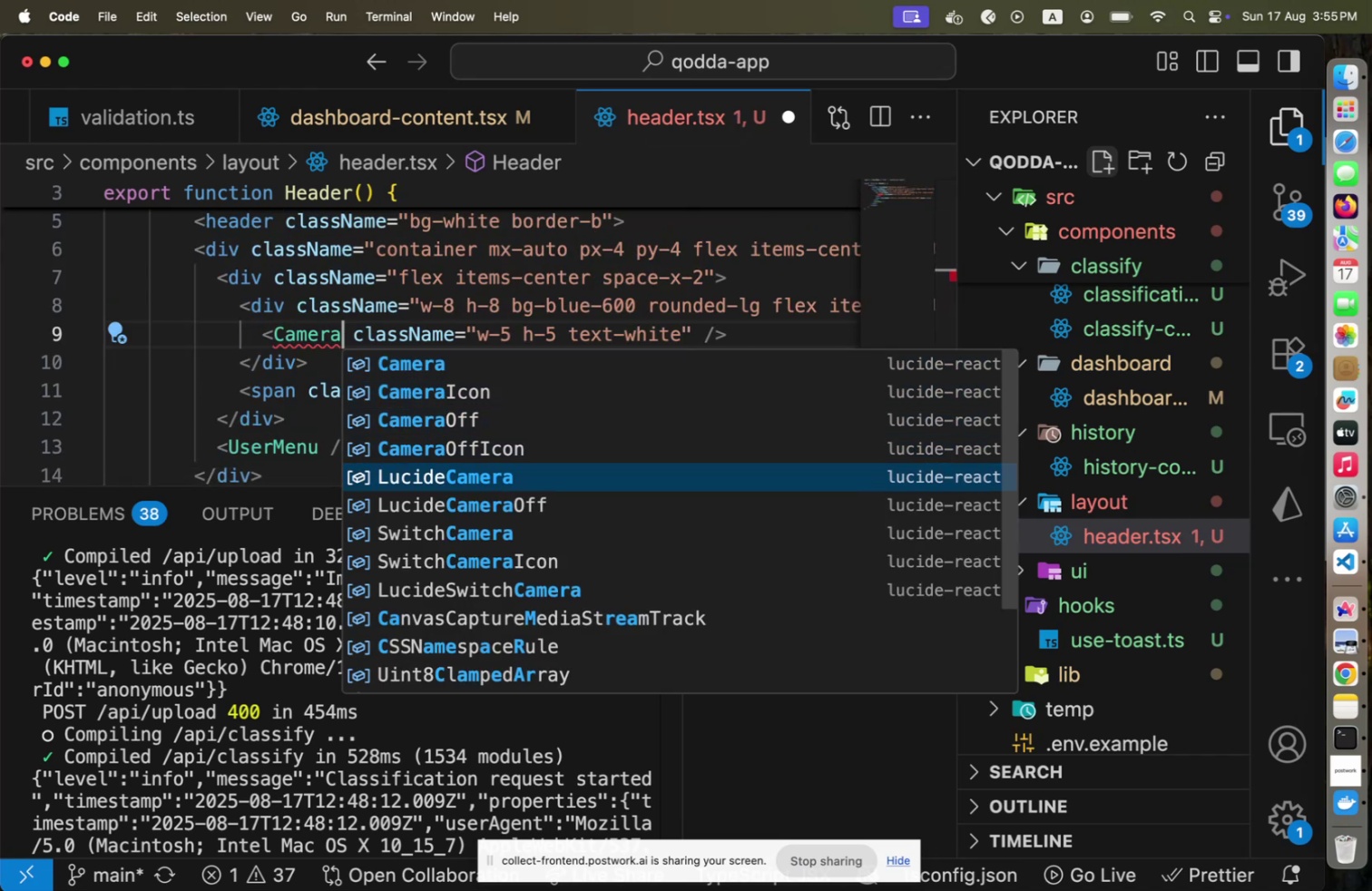 
key(Enter)
 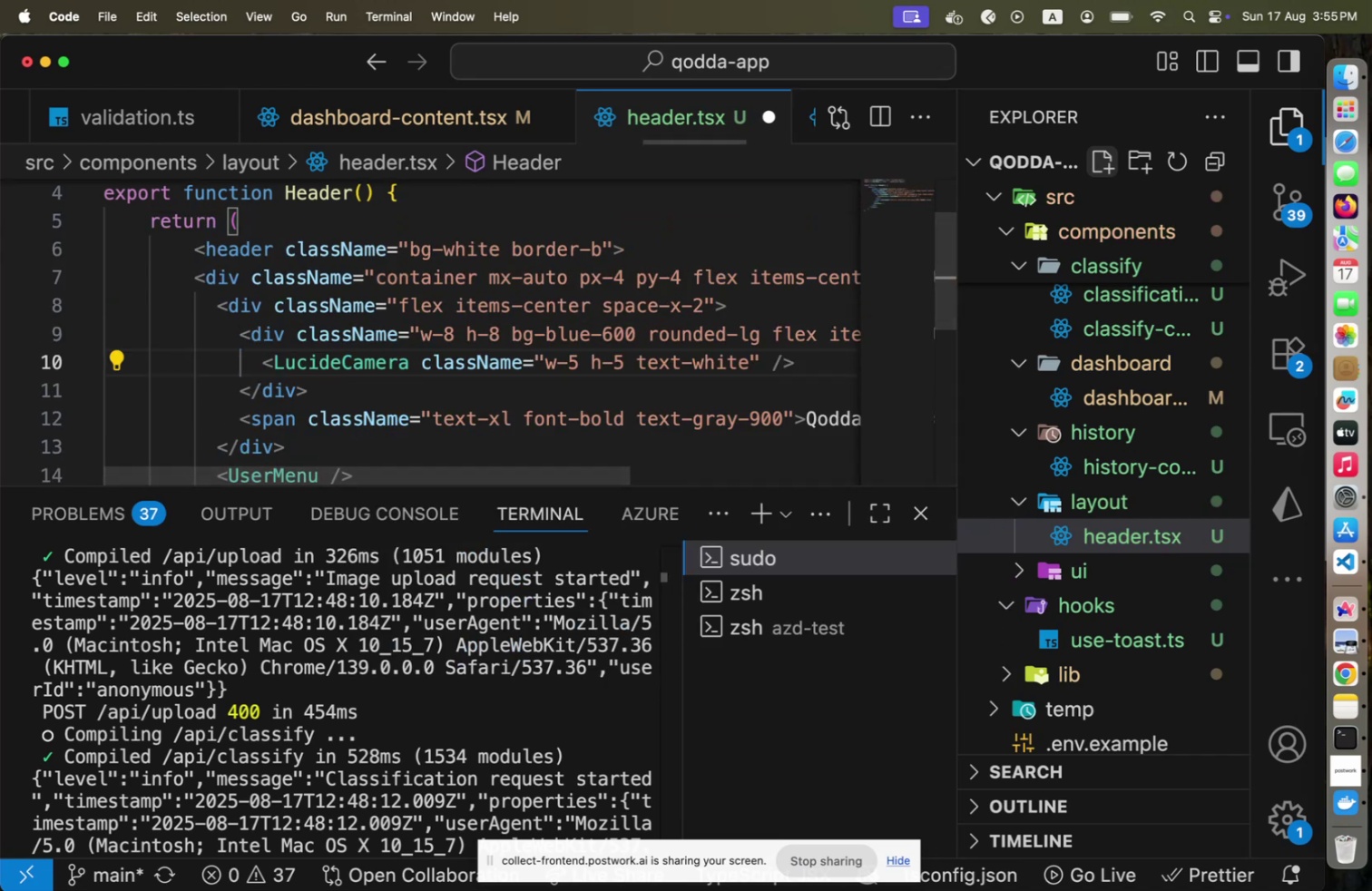 
hold_key(key=ArrowUp, duration=1.26)
 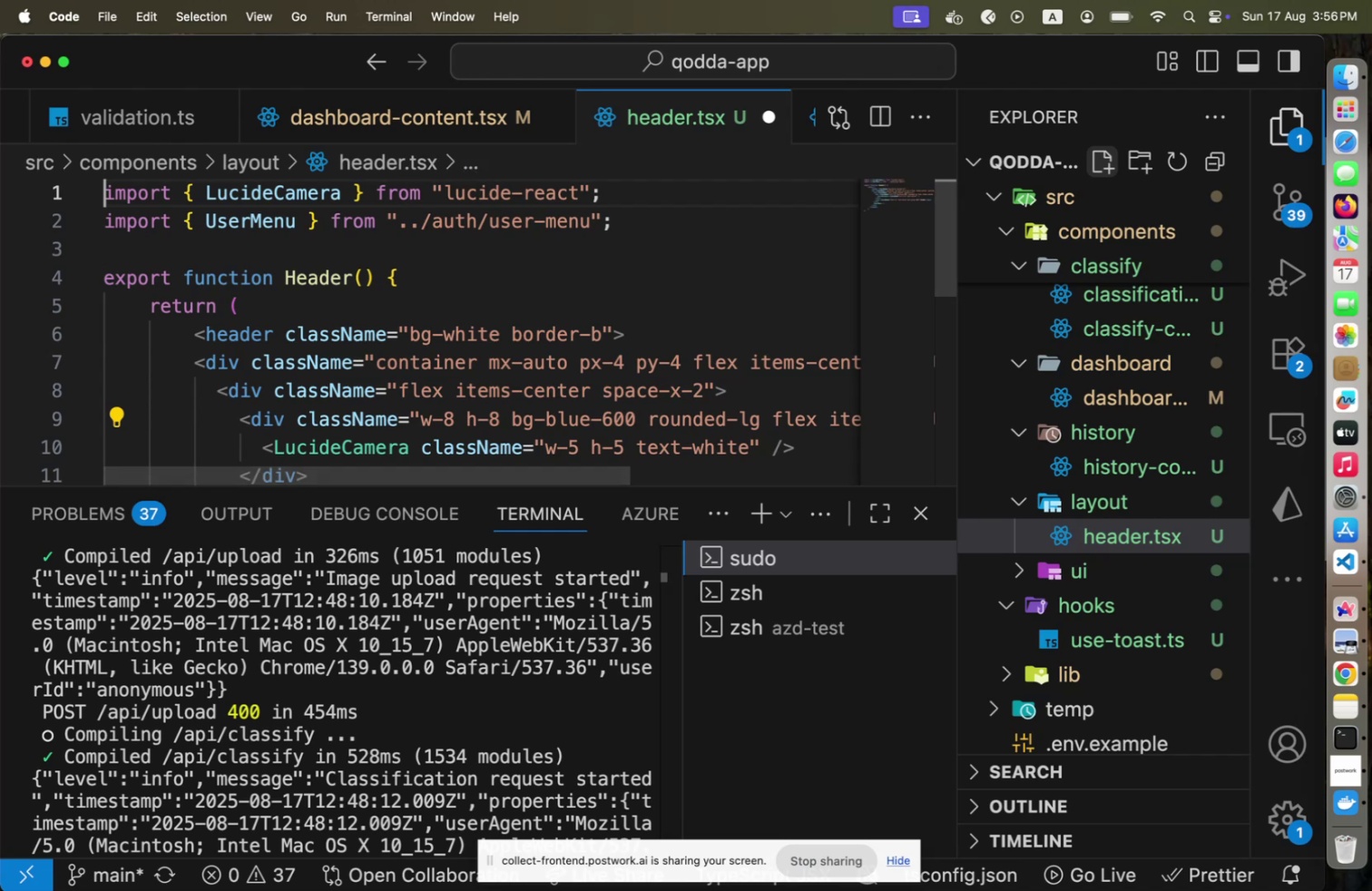 
key(Meta+S)
 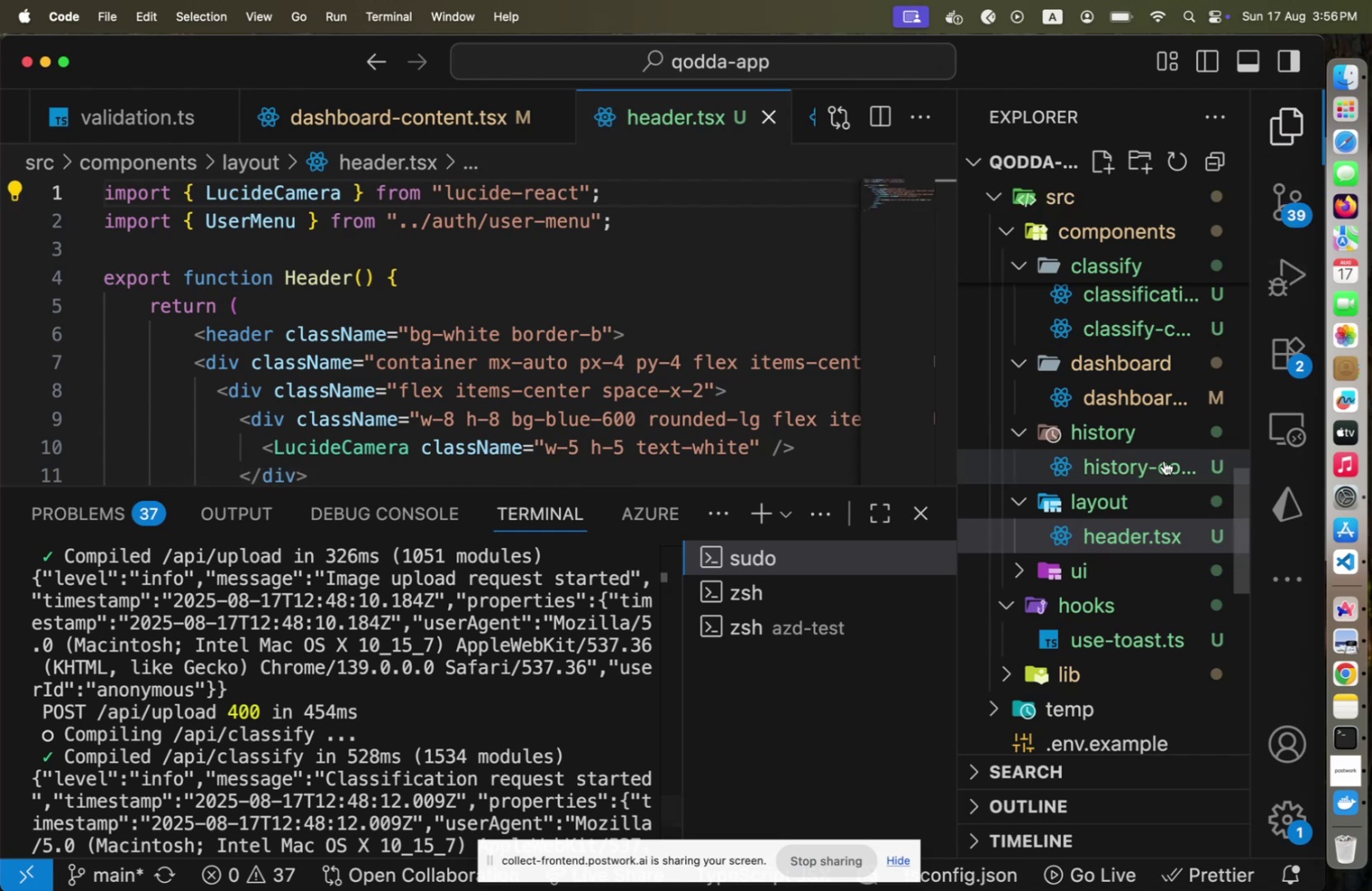 
left_click([1163, 460])
 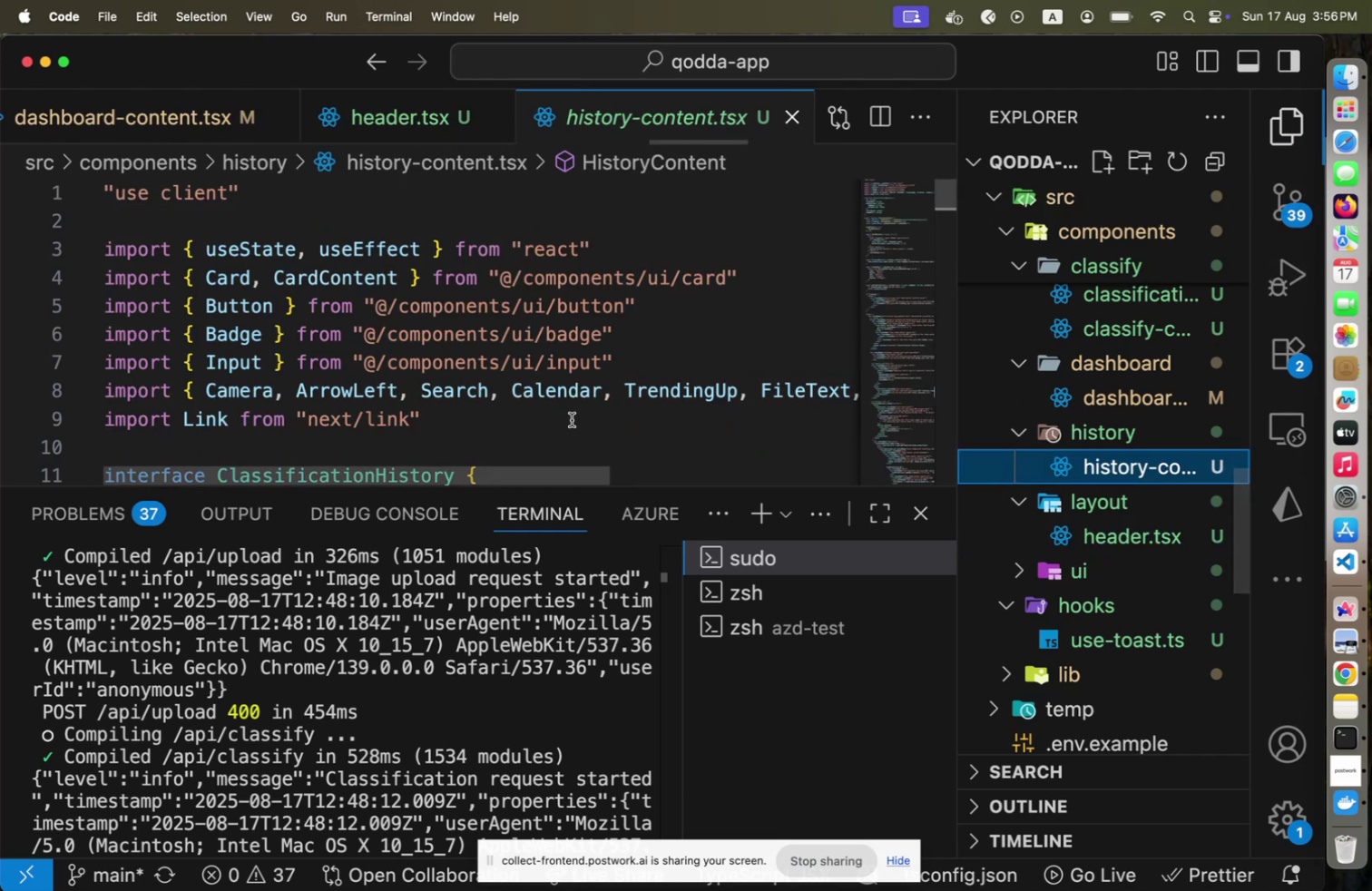 
scroll: coordinate [258, 389], scroll_direction: down, amount: 47.0
 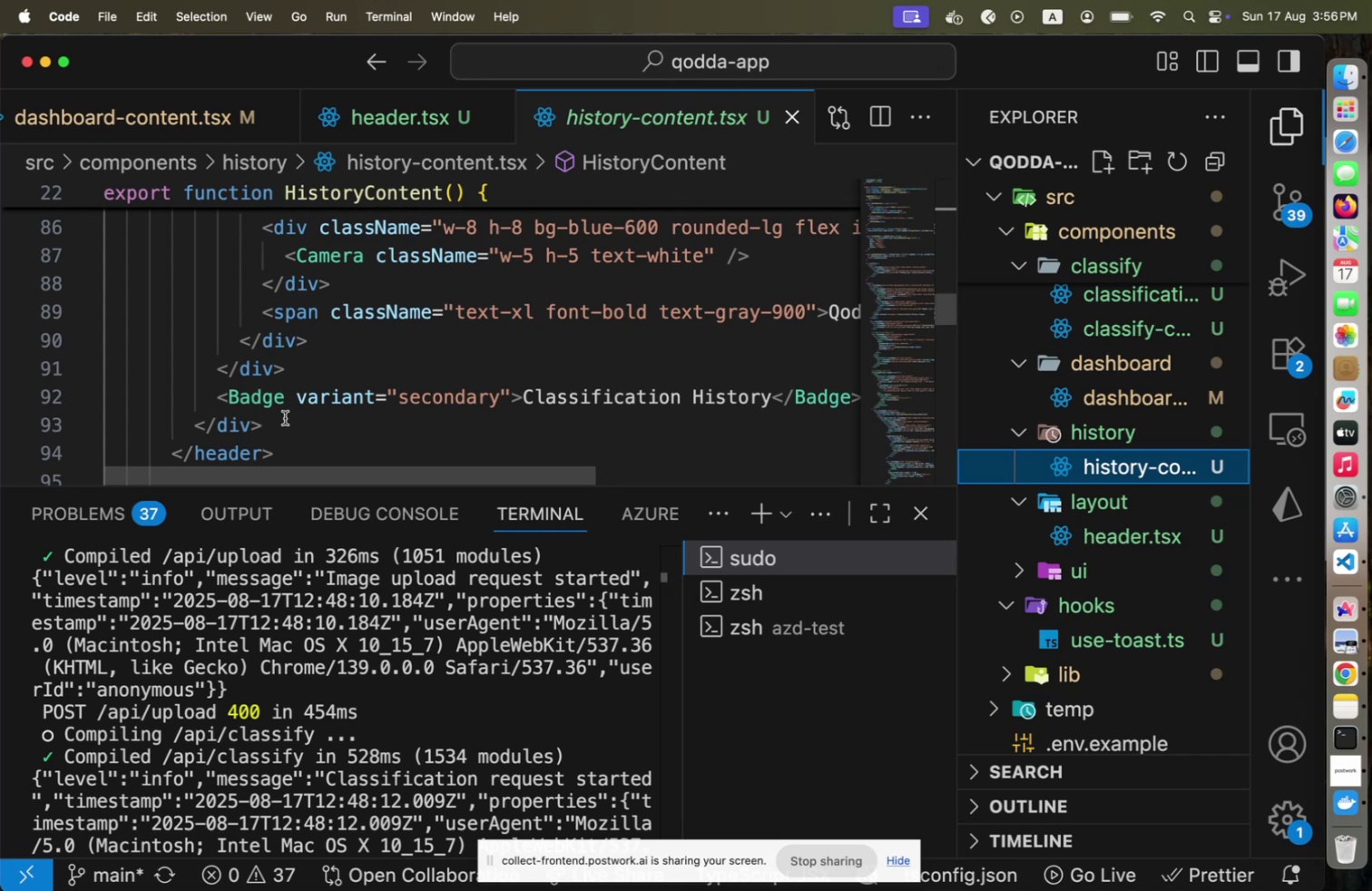 
scroll: coordinate [285, 417], scroll_direction: up, amount: 11.0
 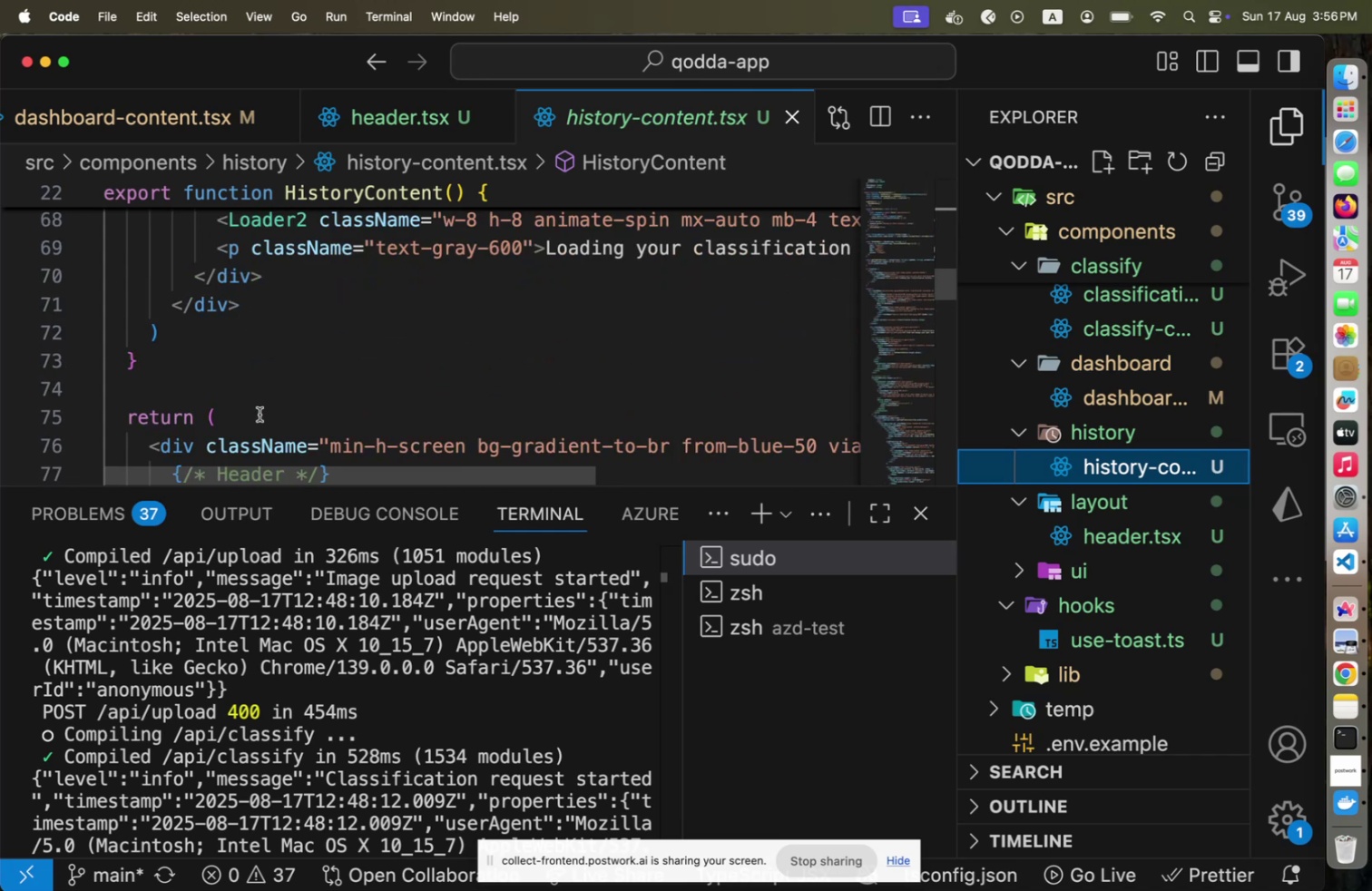 
scroll: coordinate [260, 414], scroll_direction: down, amount: 2.0
 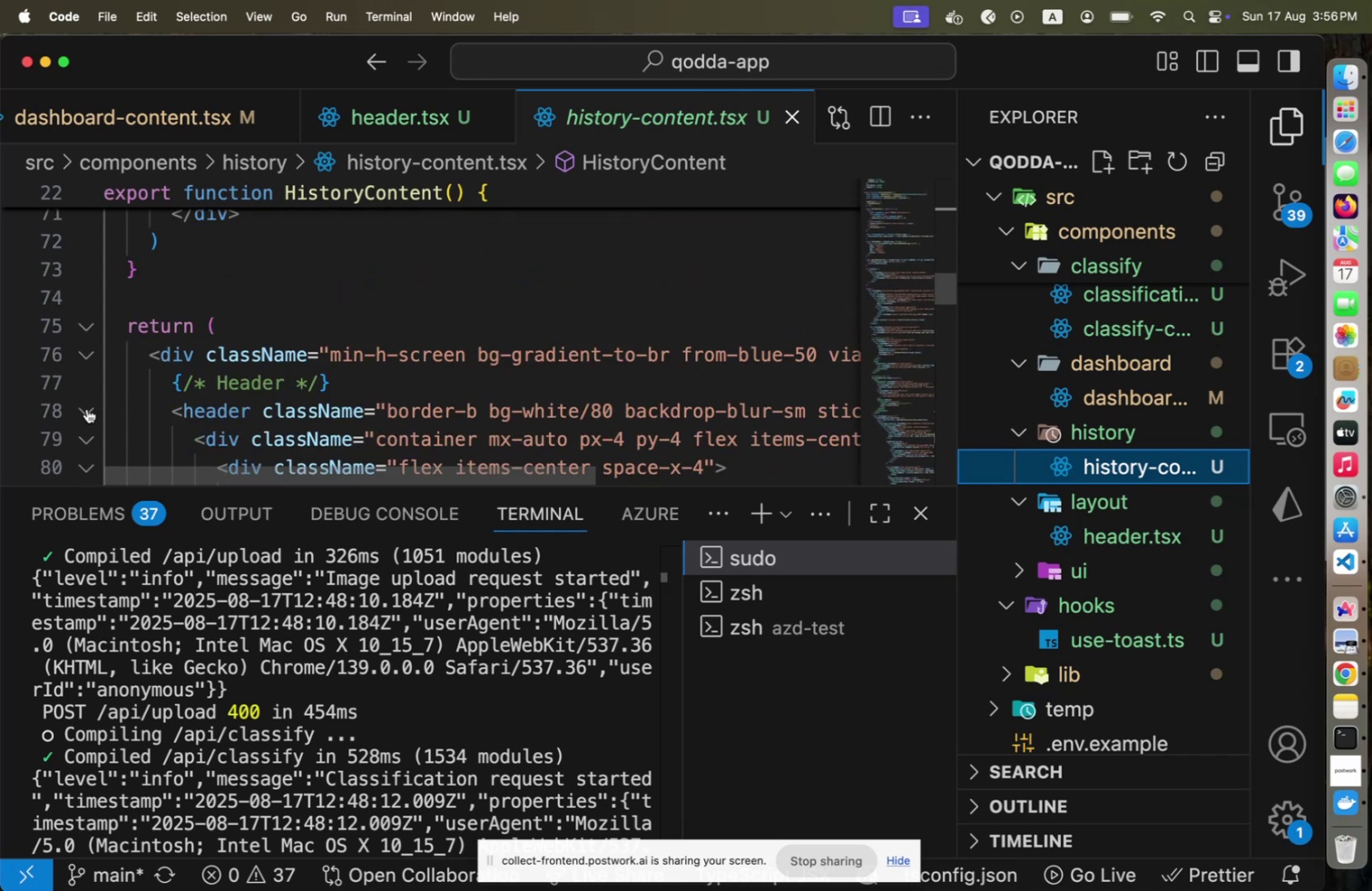 
left_click([87, 408])
 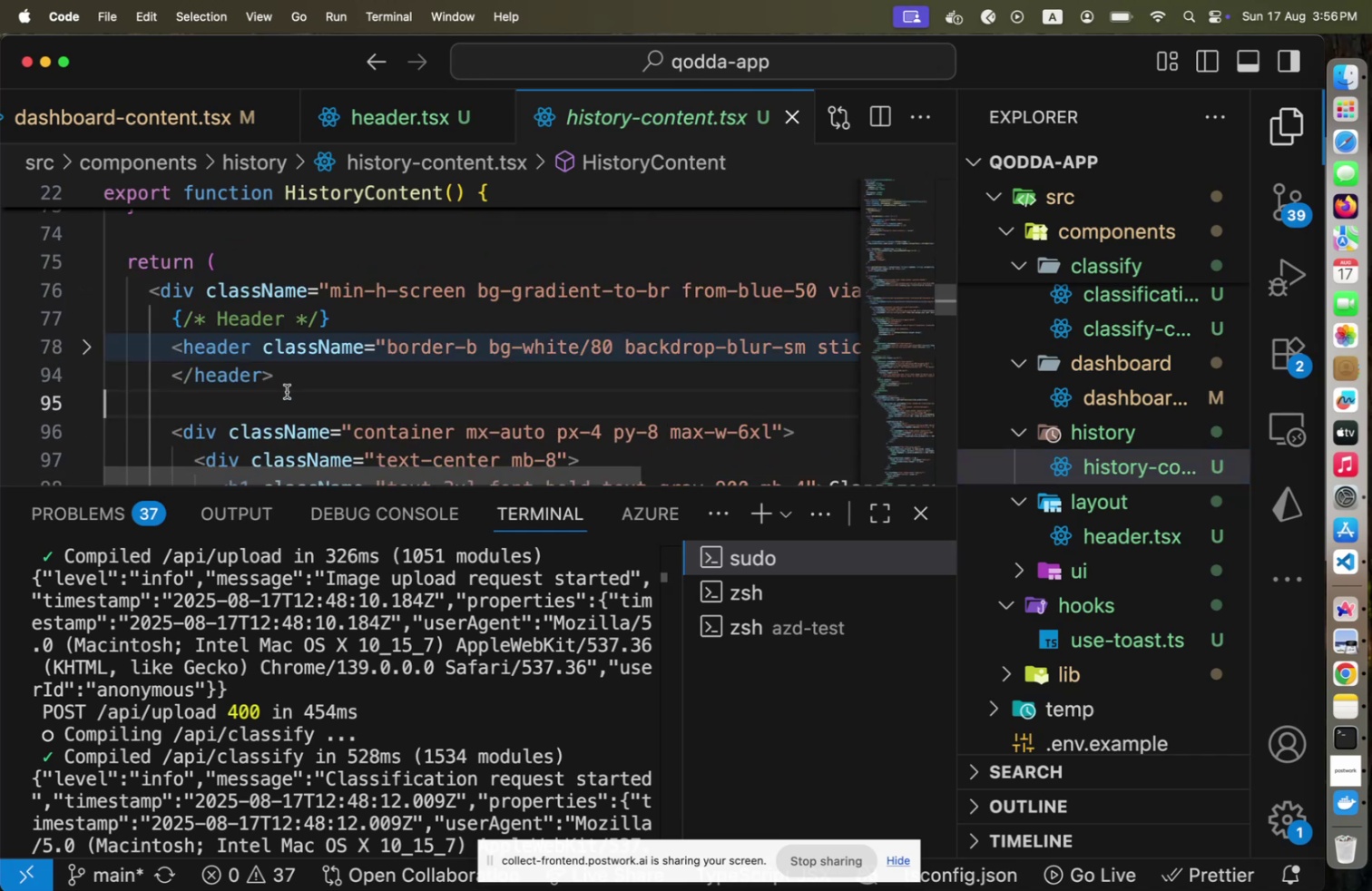 
left_click([287, 391])
 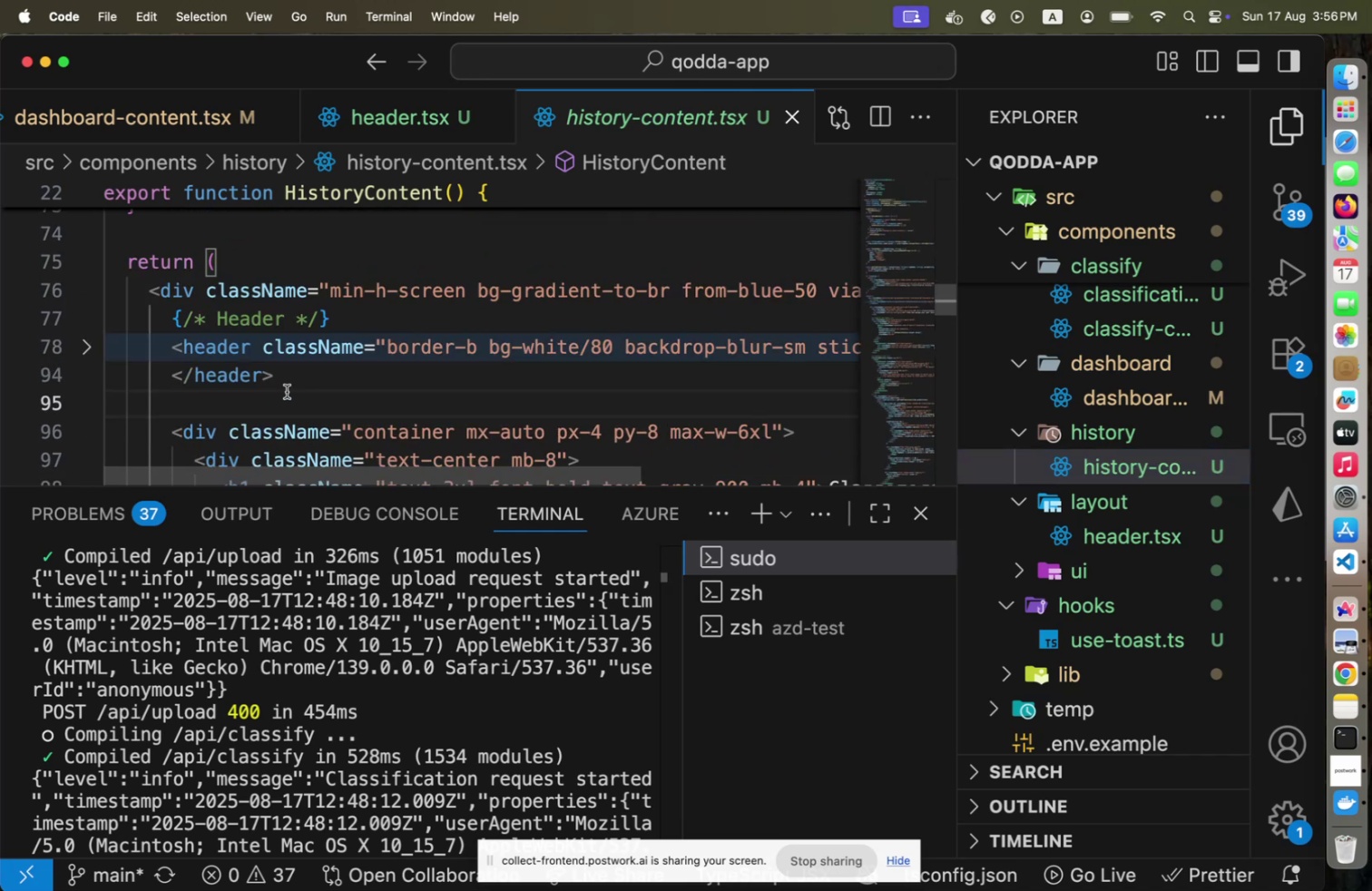 
key(ArrowUp)
 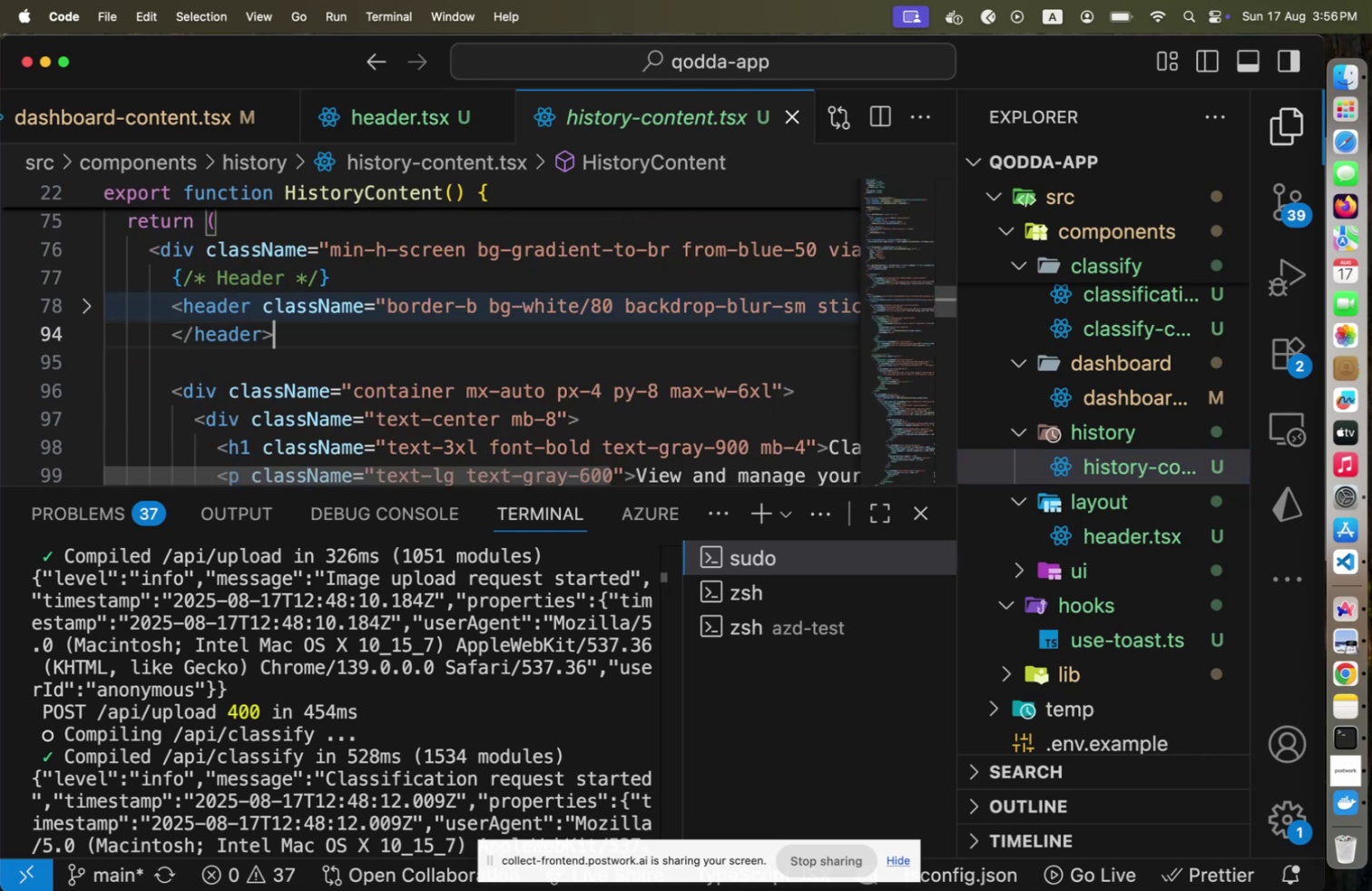 
key(End)
 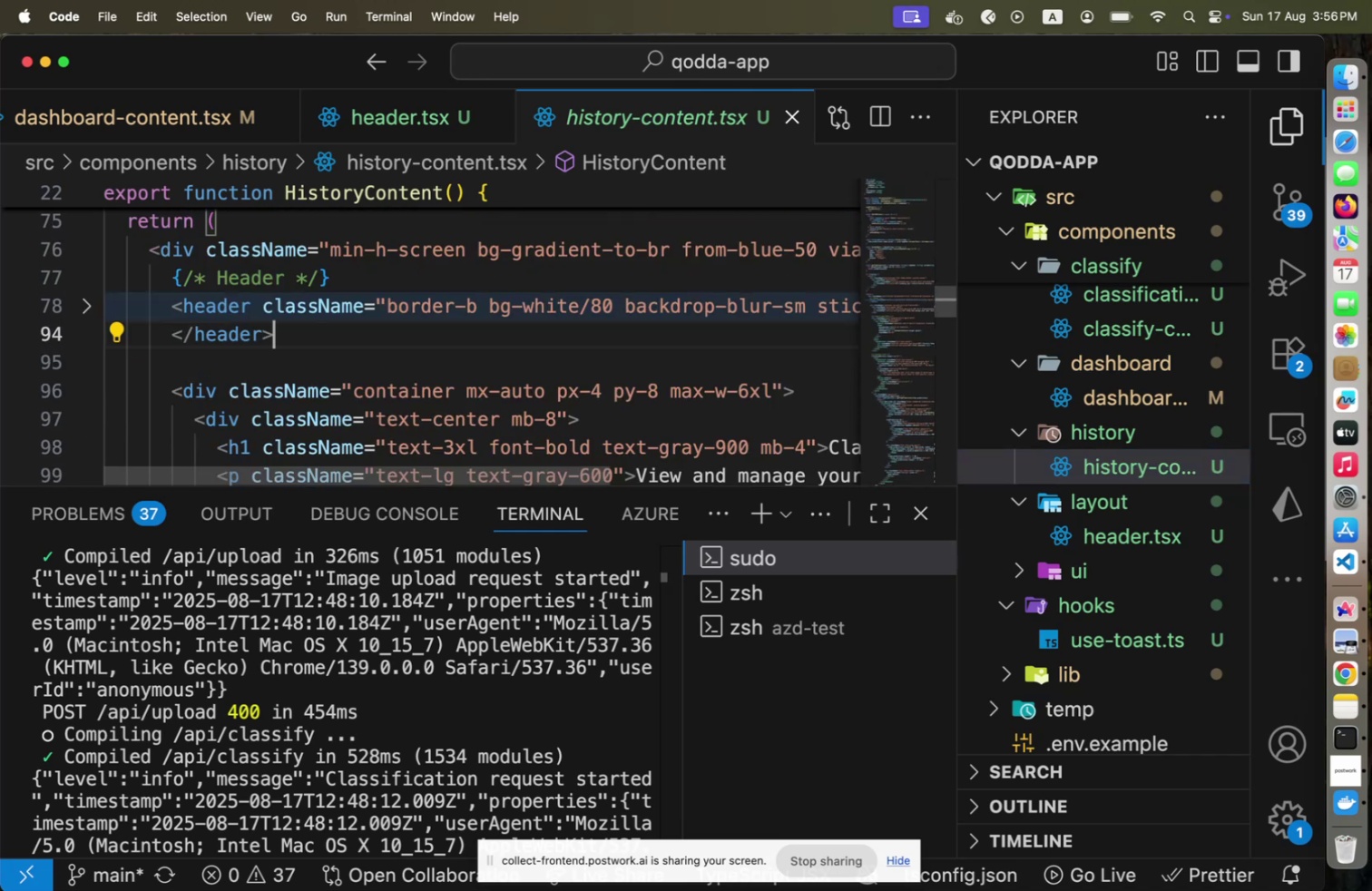 
key(Shift+ArrowUp)
 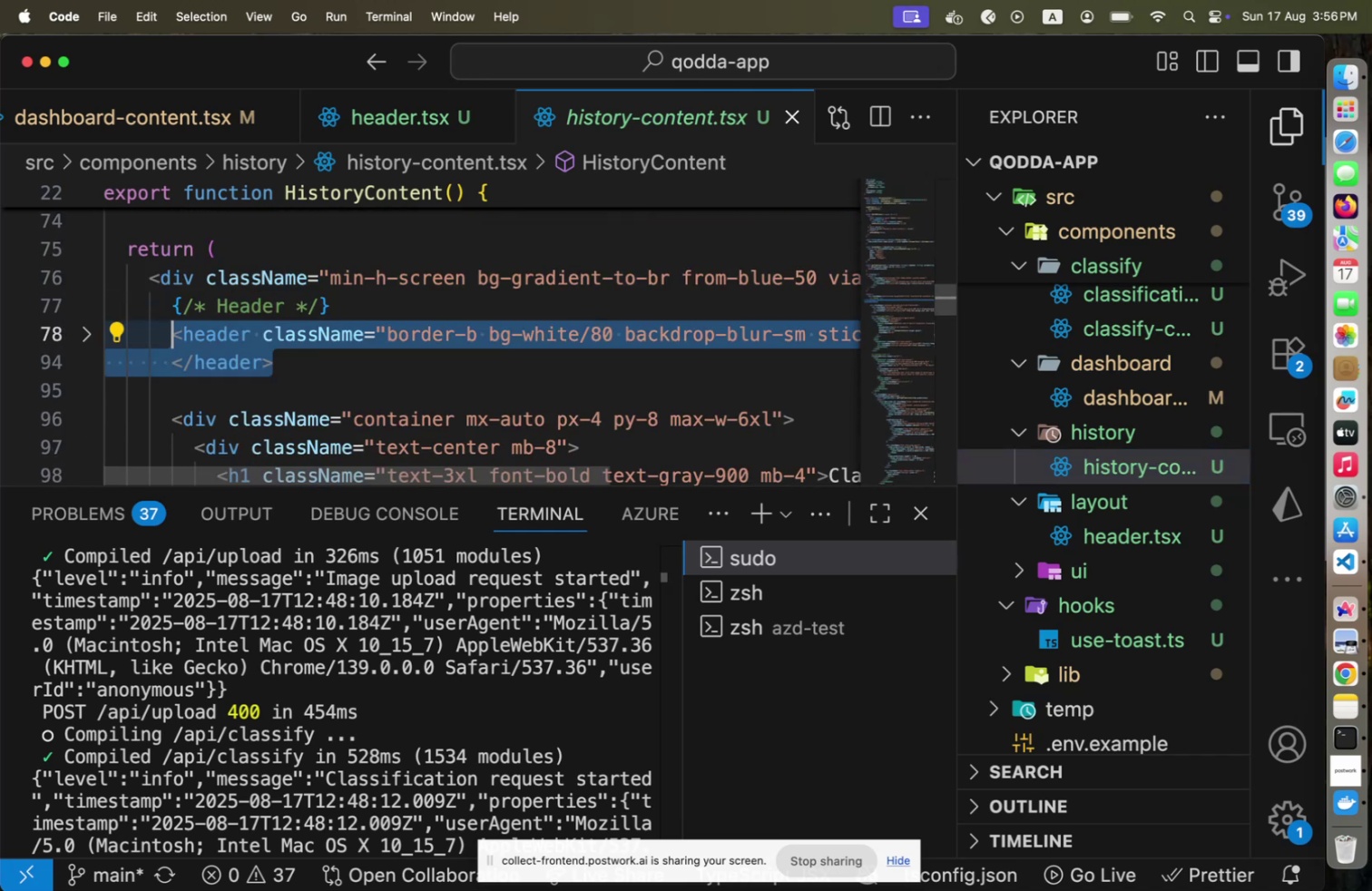 
type([Home])
key(Backspace)
type(<Header )
key(Backspace)
key(Backspace)
type(r)
 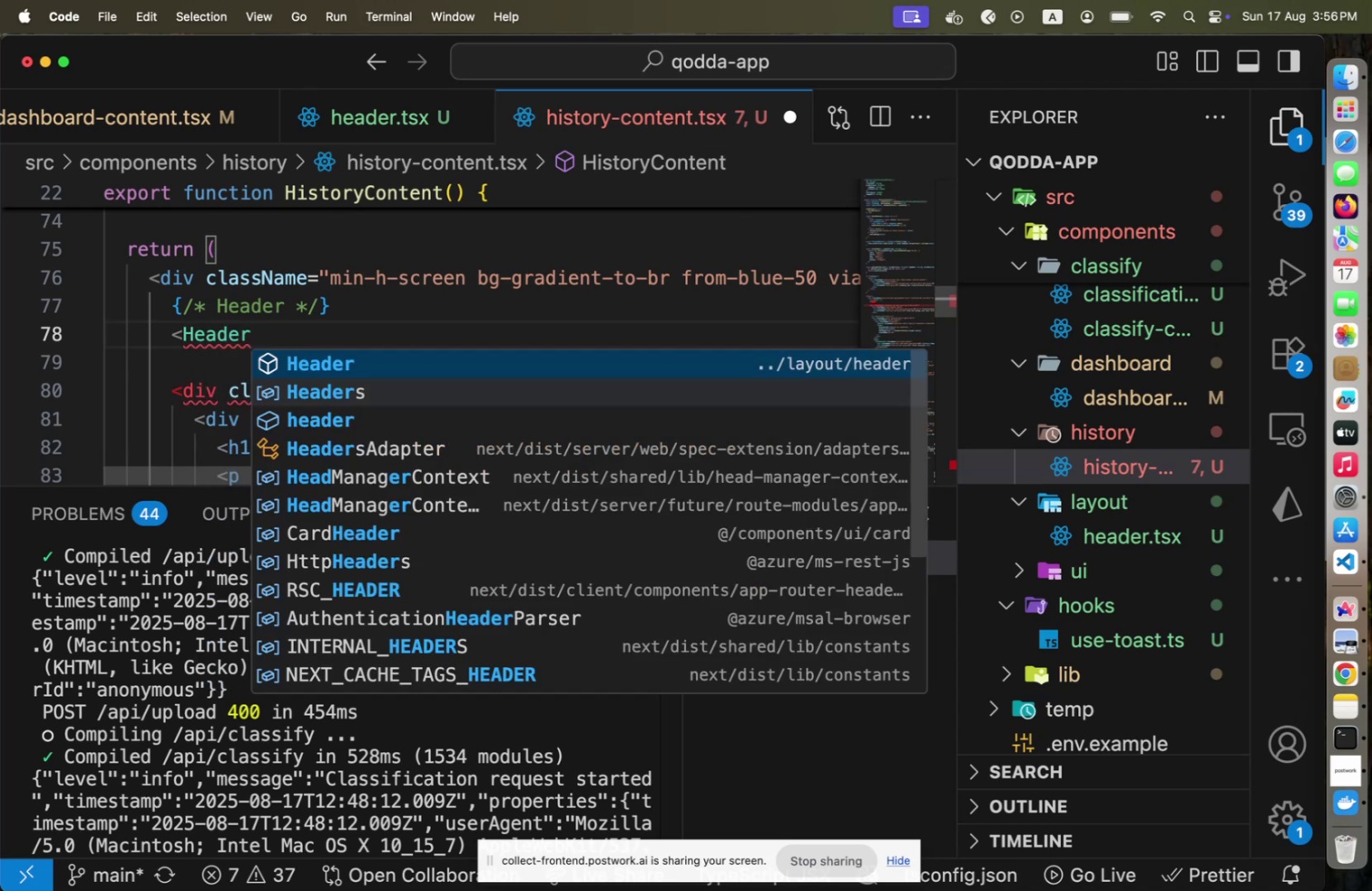 
key(Enter)
 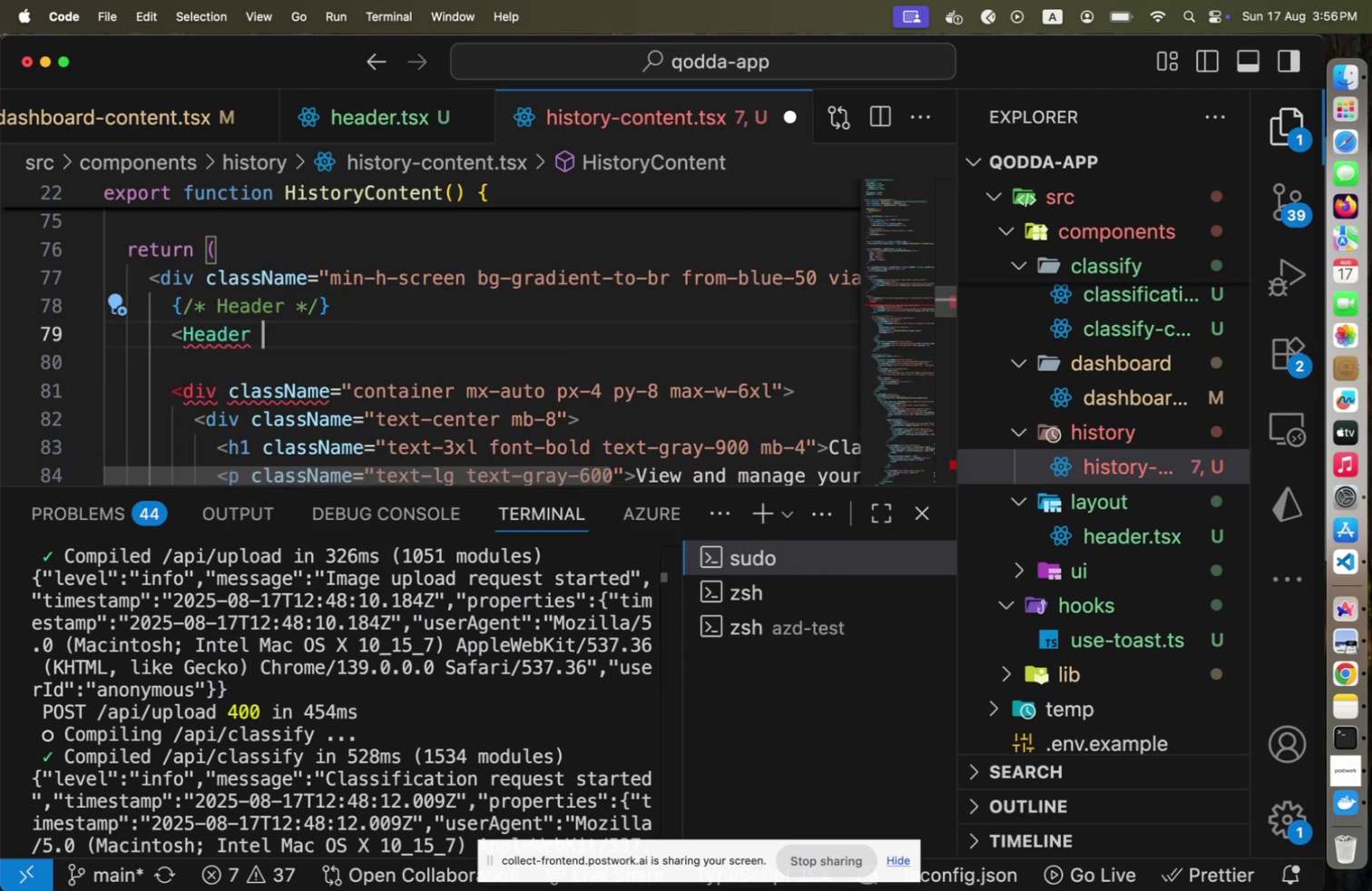 
key(Space)
 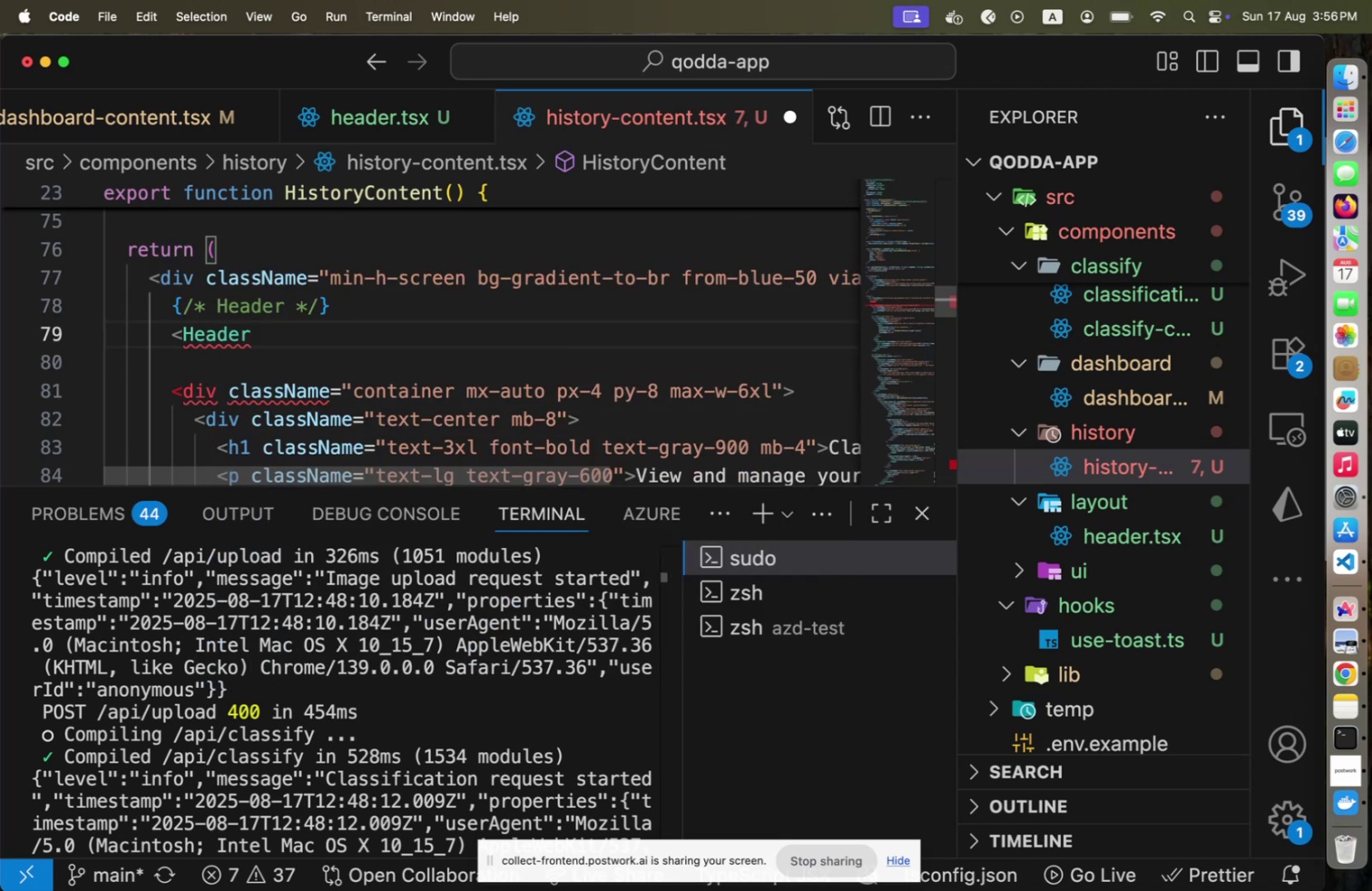 
key(Slash)
 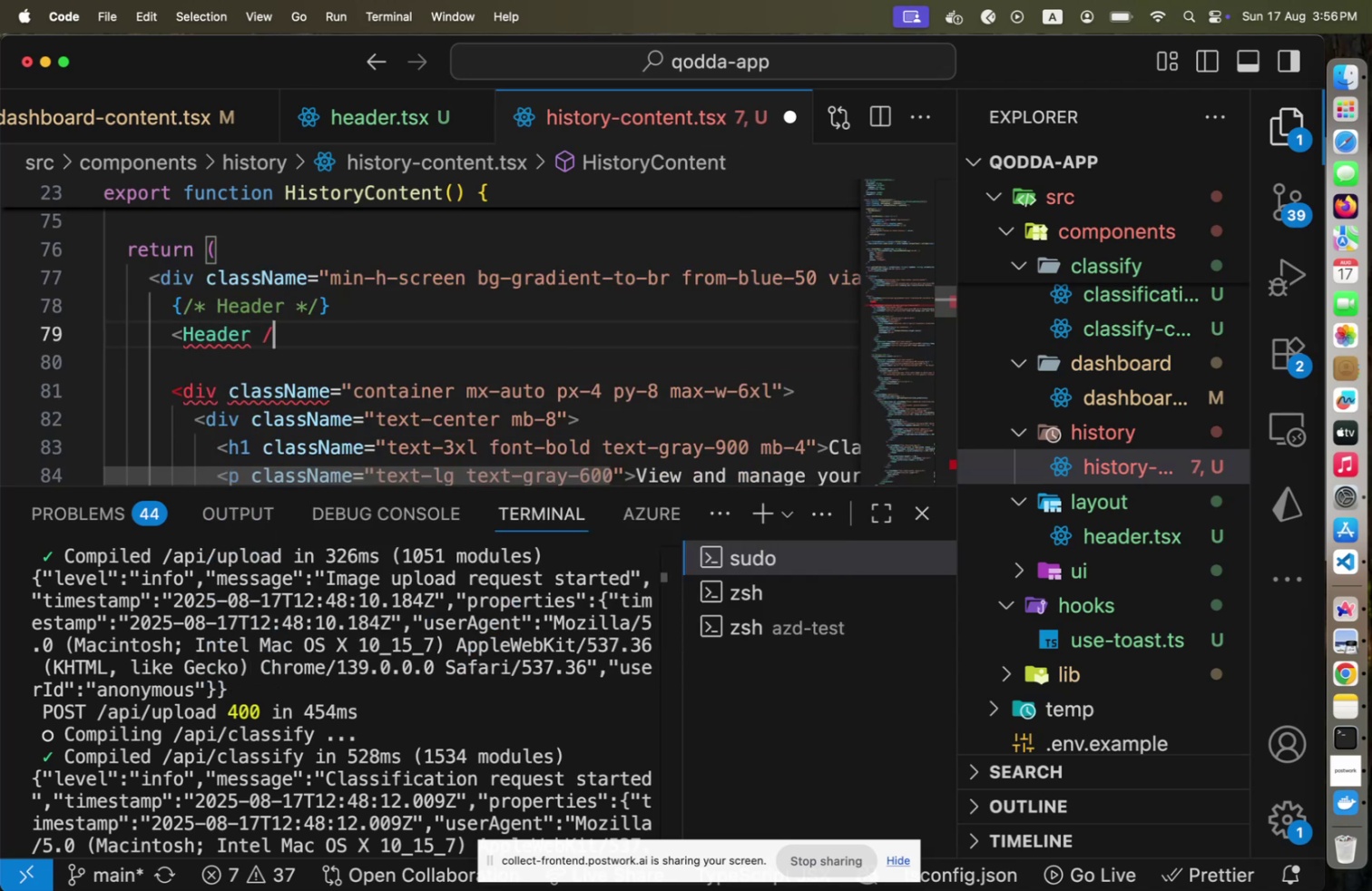 
key(Shift+ShiftLeft)
 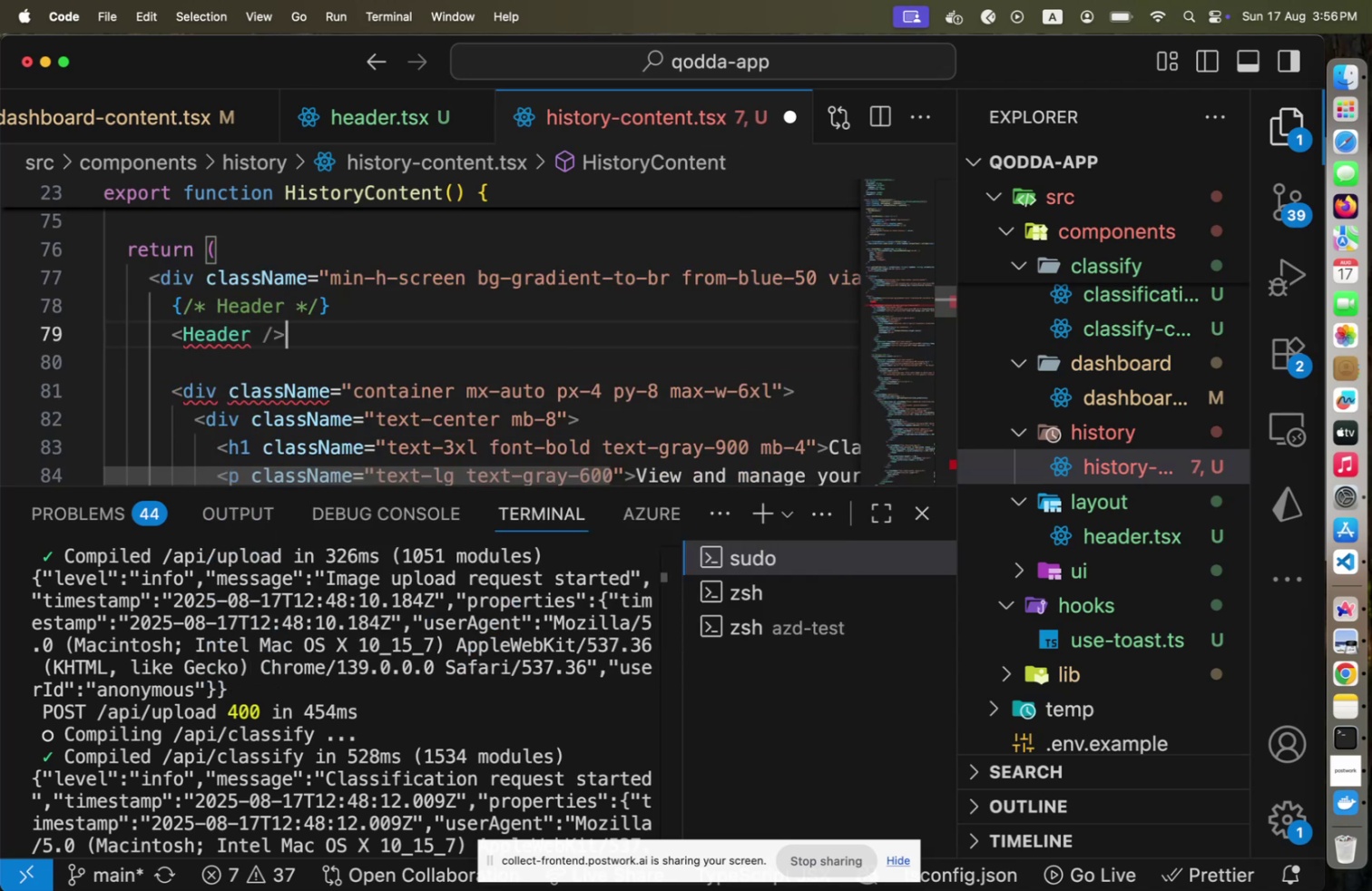 
key(Shift+Period)
 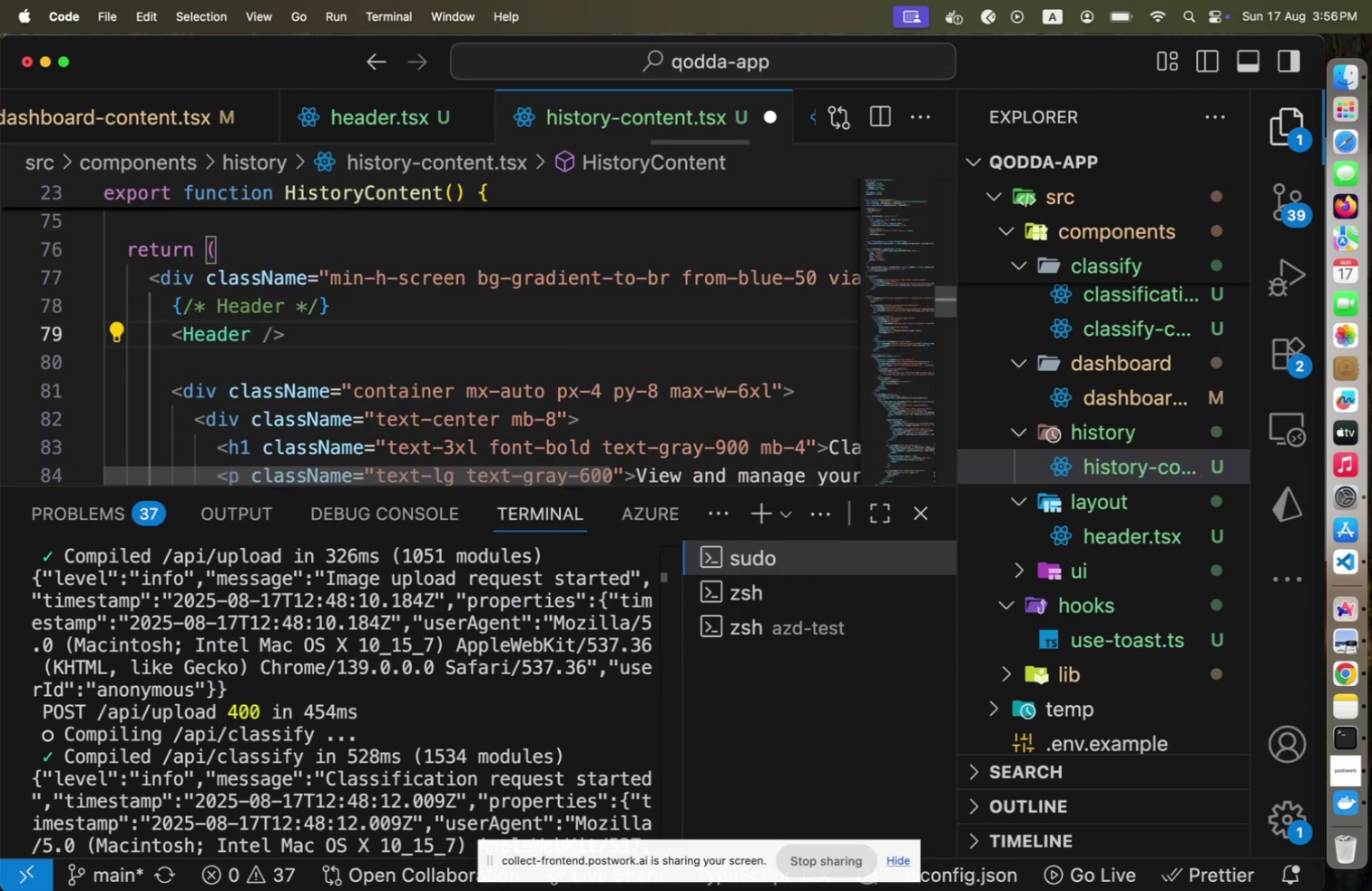 
key(ArrowDown)
 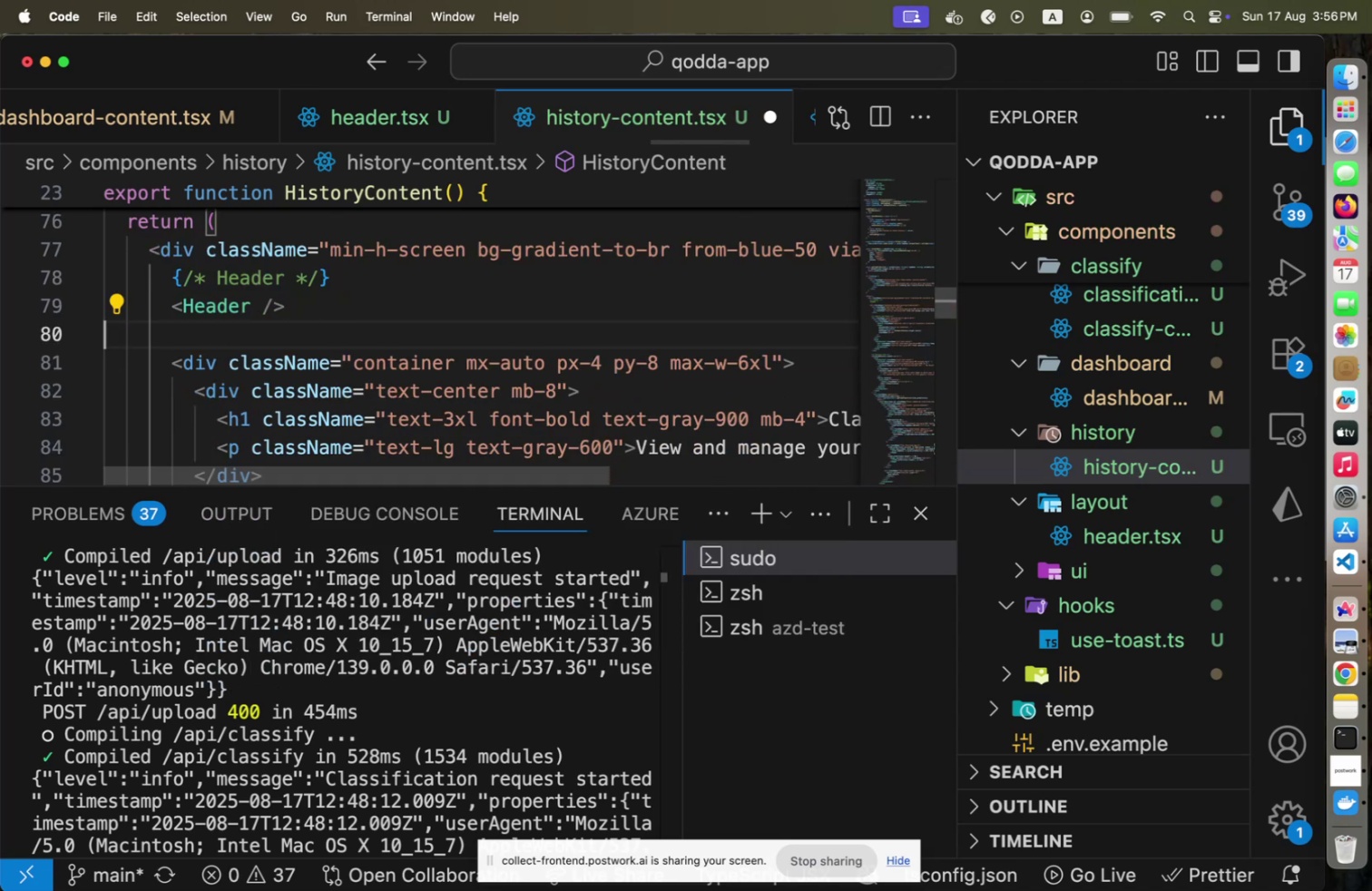 
key(Meta+CommandLeft)
 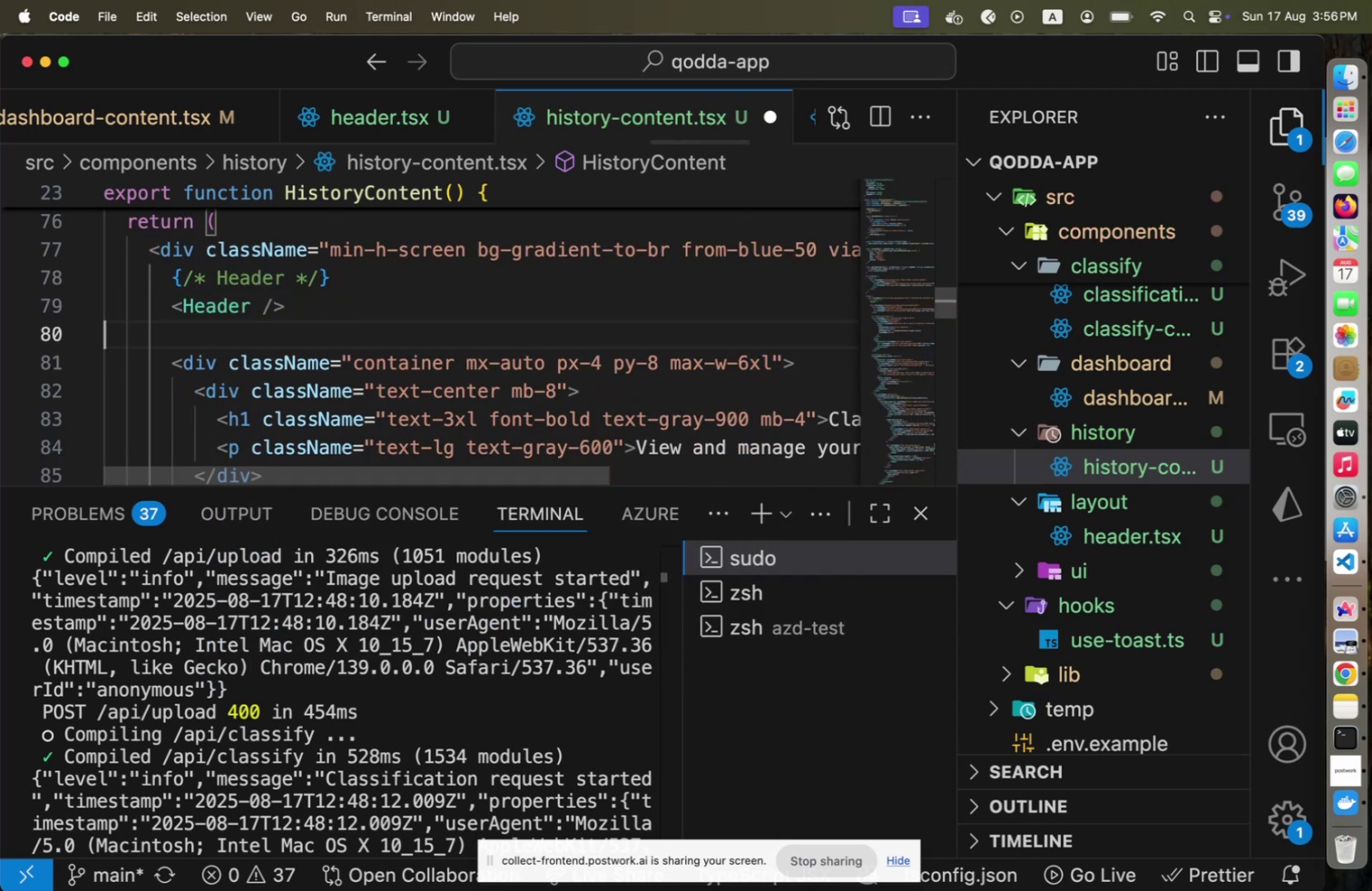 
key(Meta+S)
 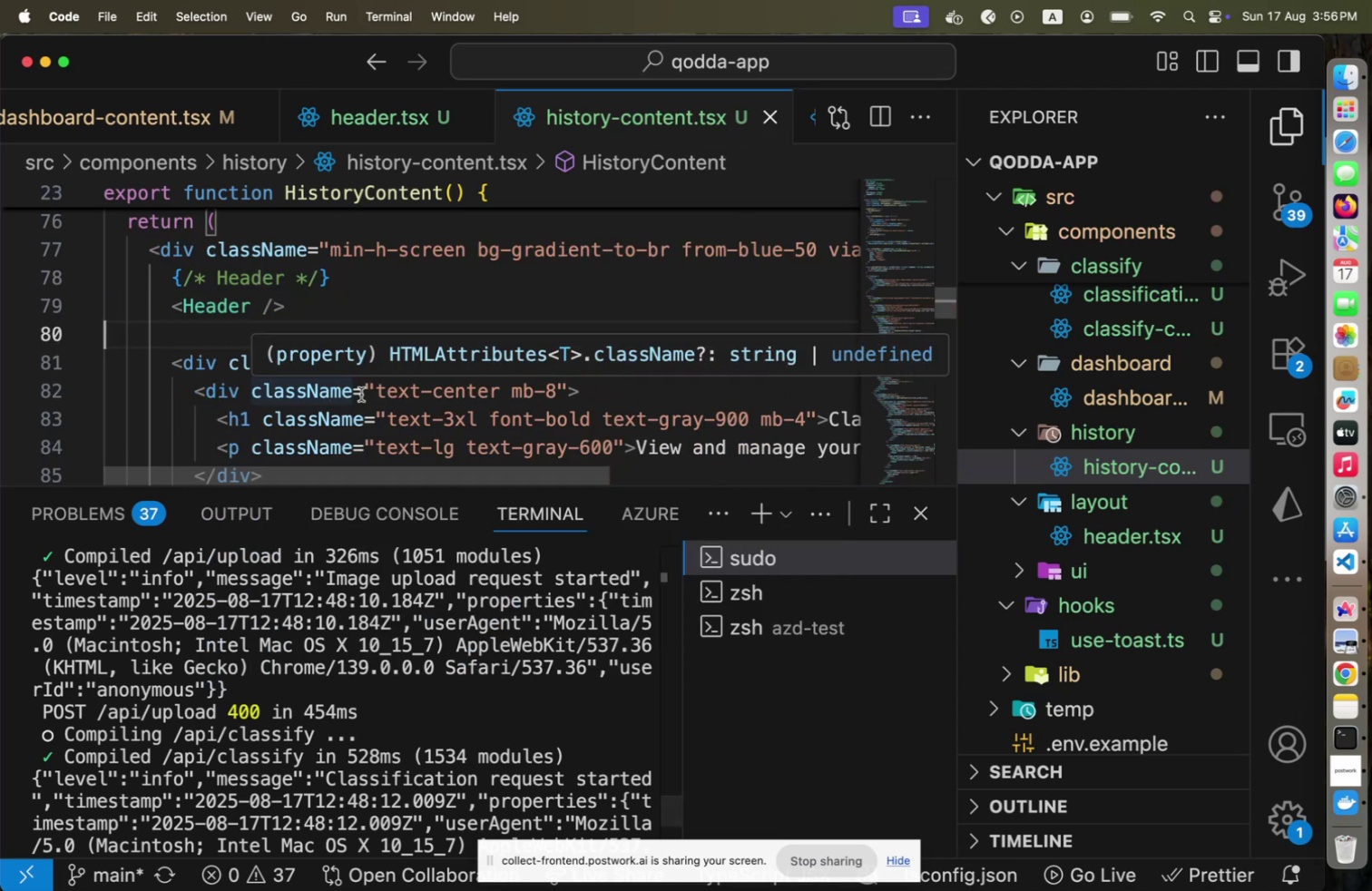 
scroll: coordinate [417, 389], scroll_direction: down, amount: 1.0
 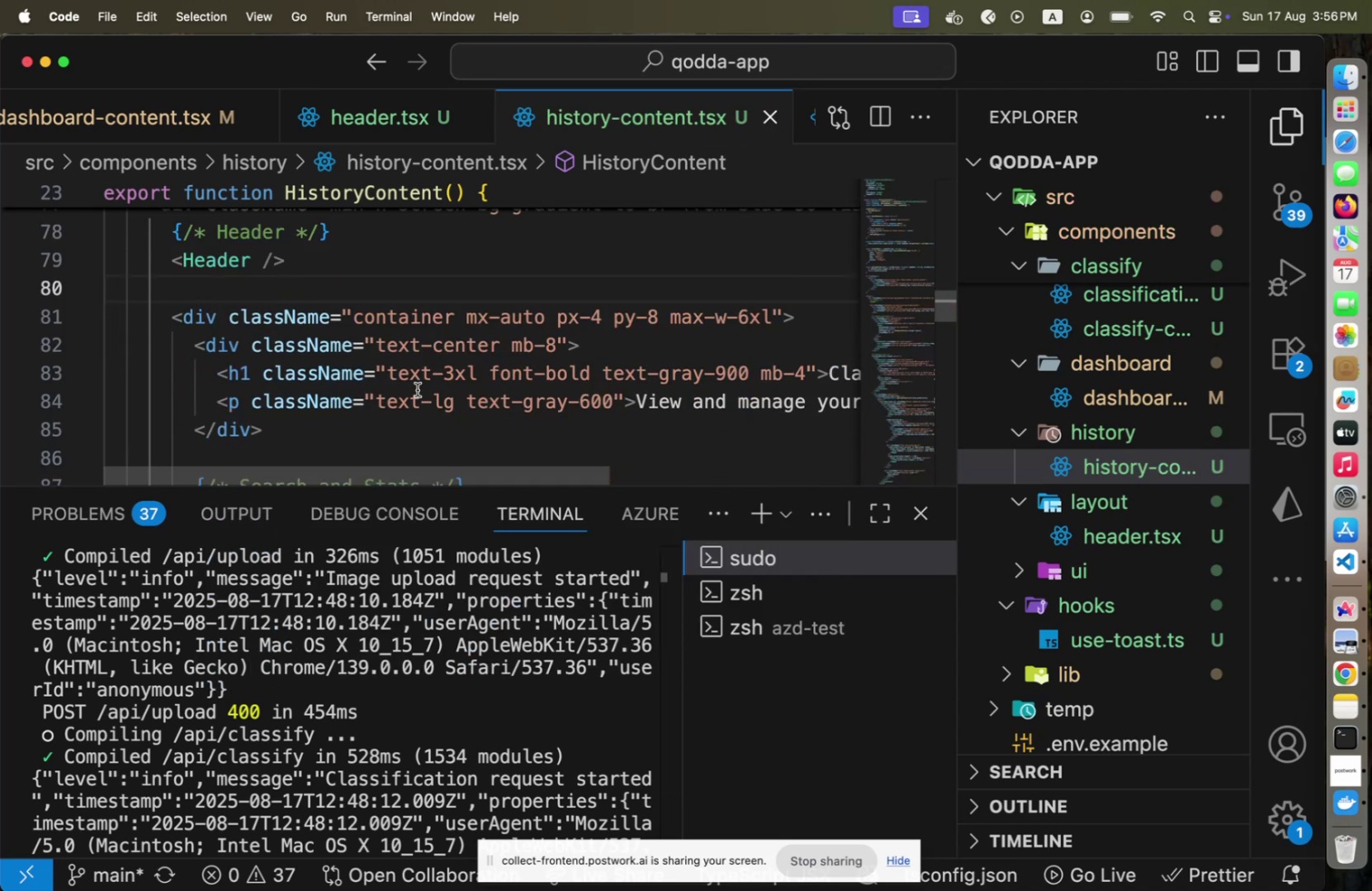 
scroll: coordinate [417, 389], scroll_direction: up, amount: 1.0
 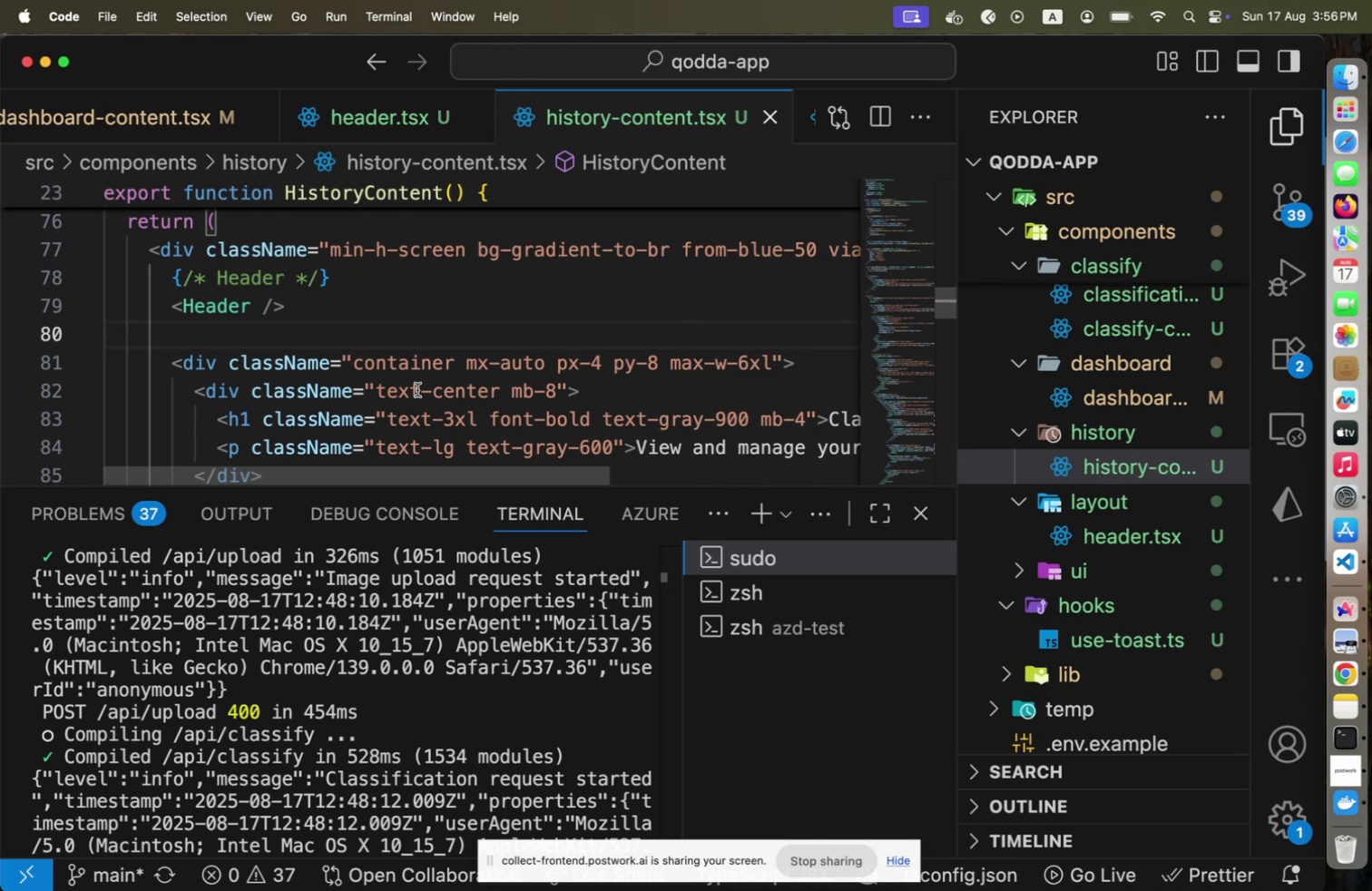 
scroll: coordinate [417, 389], scroll_direction: down, amount: 2.0
 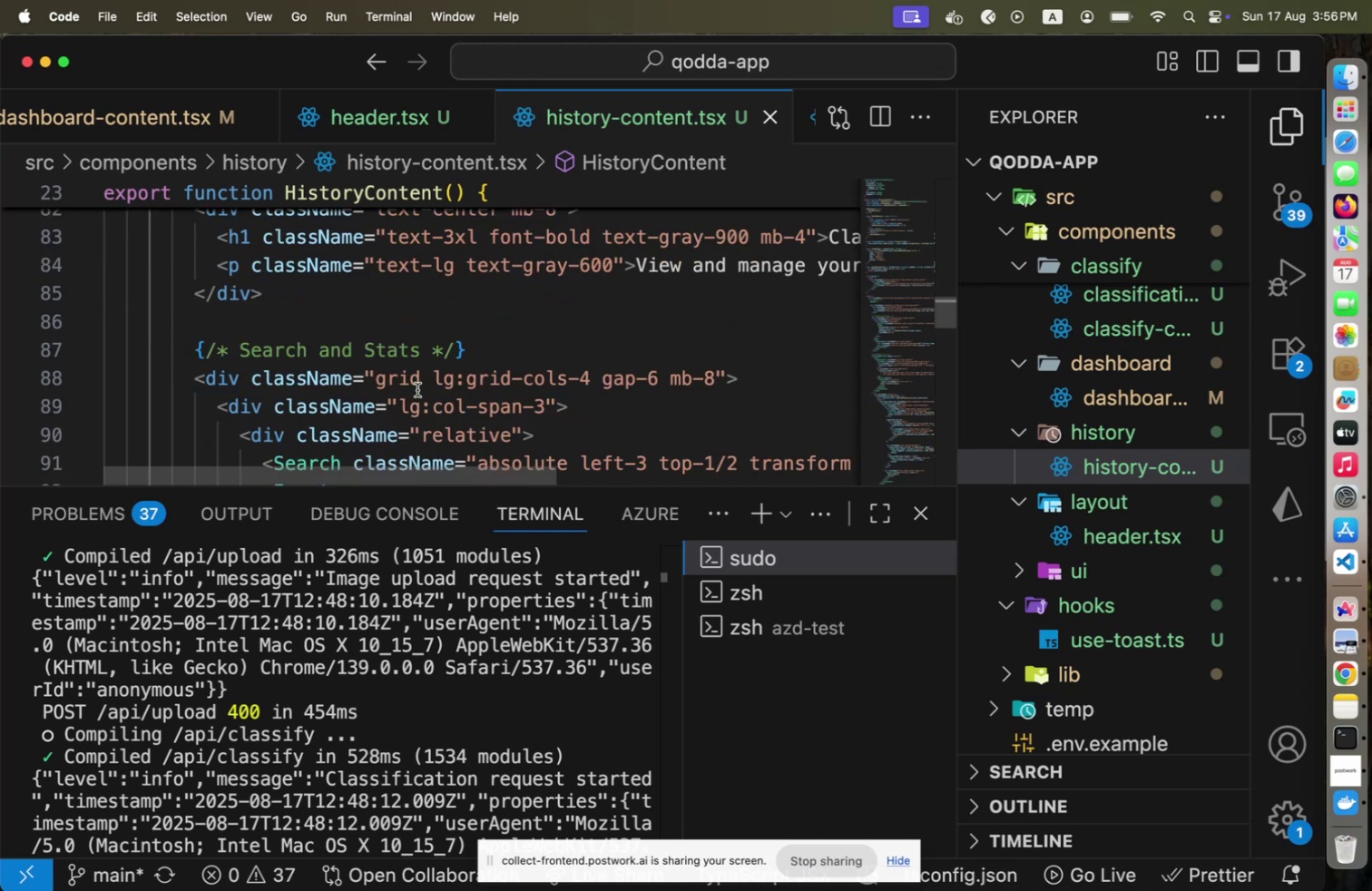 
scroll: coordinate [417, 389], scroll_direction: up, amount: 3.0
 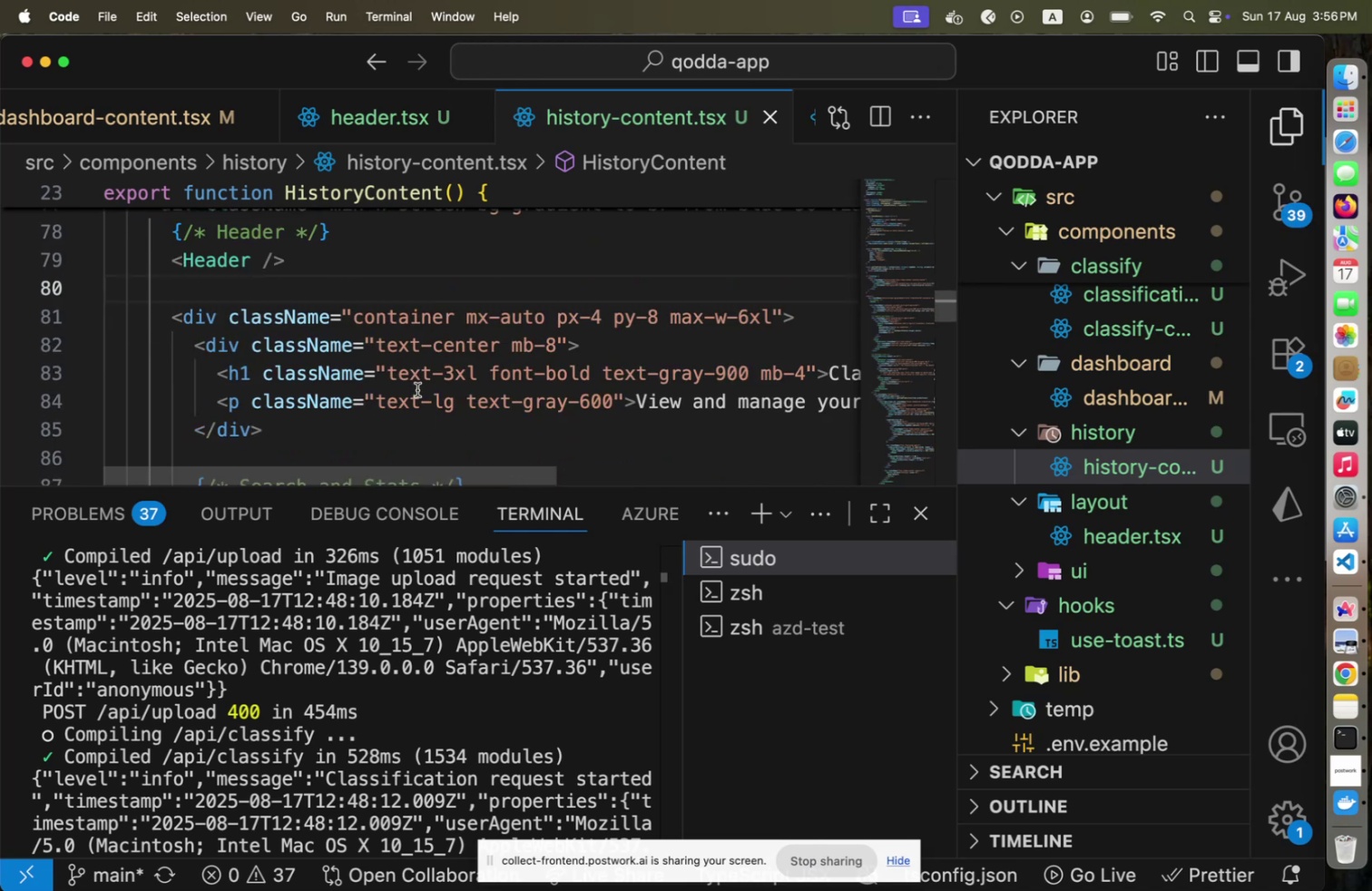 
key(Meta+CommandLeft)
 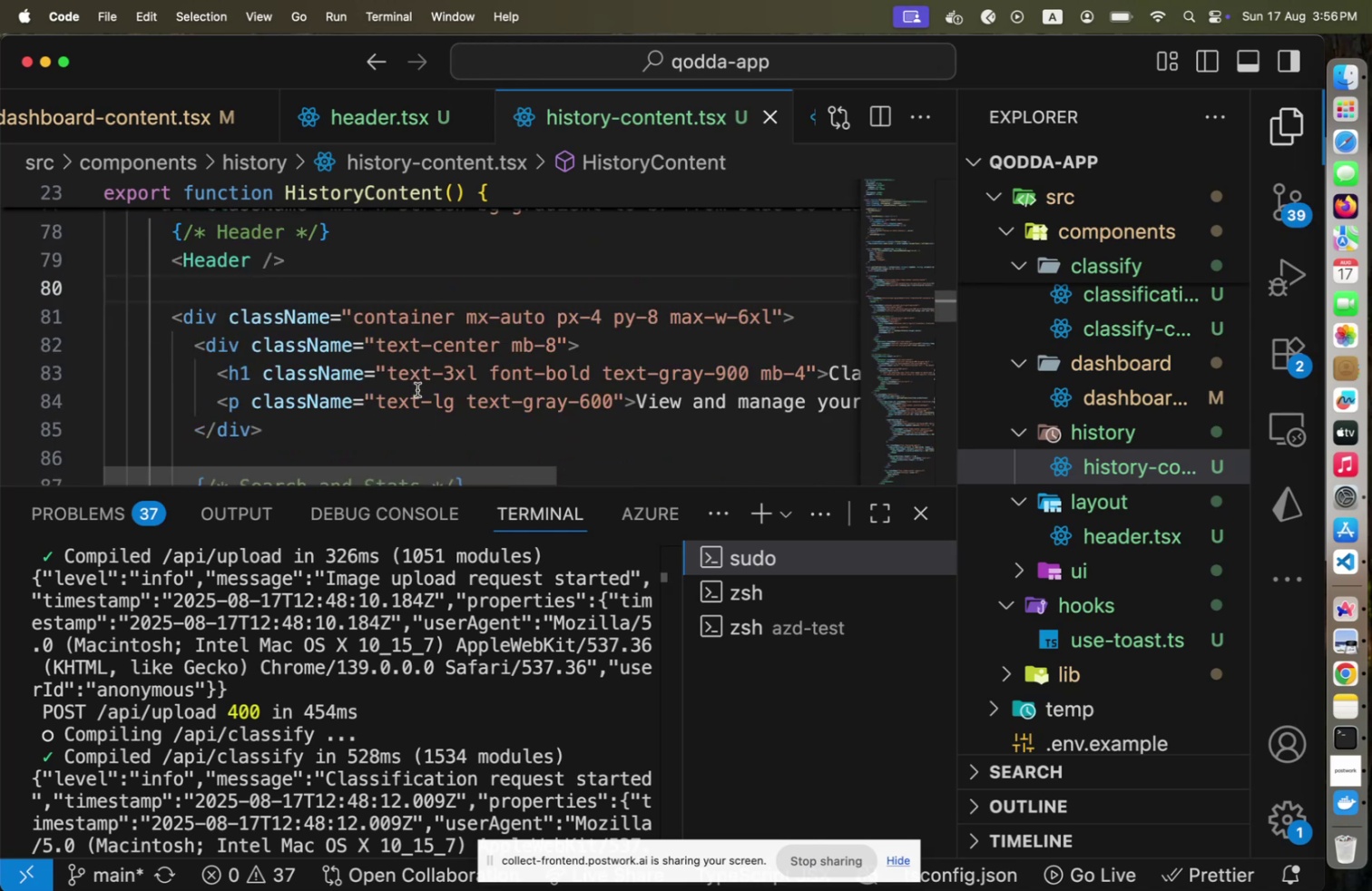 
key(Meta+Tab)
 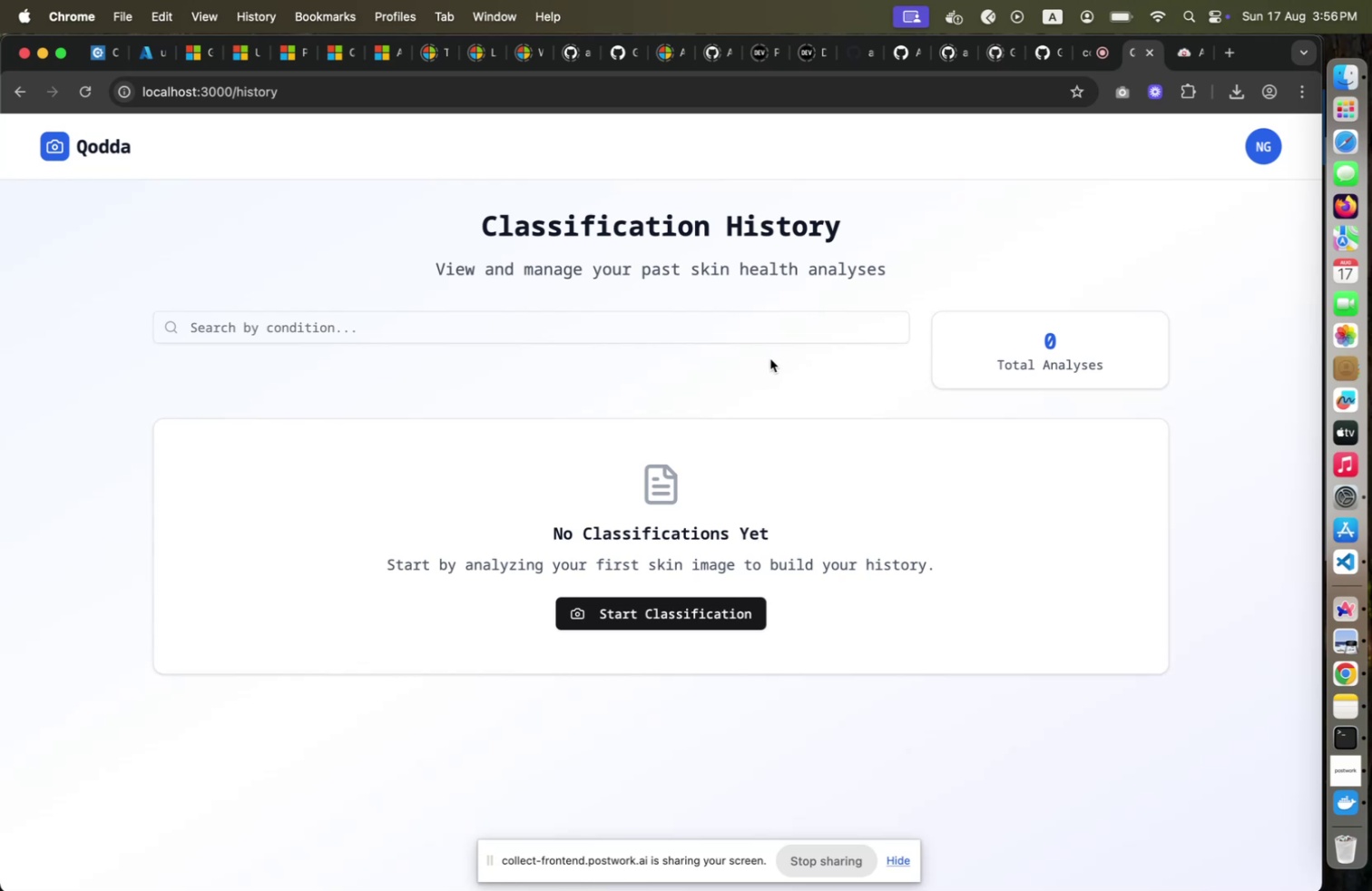 
wait(6.37)
 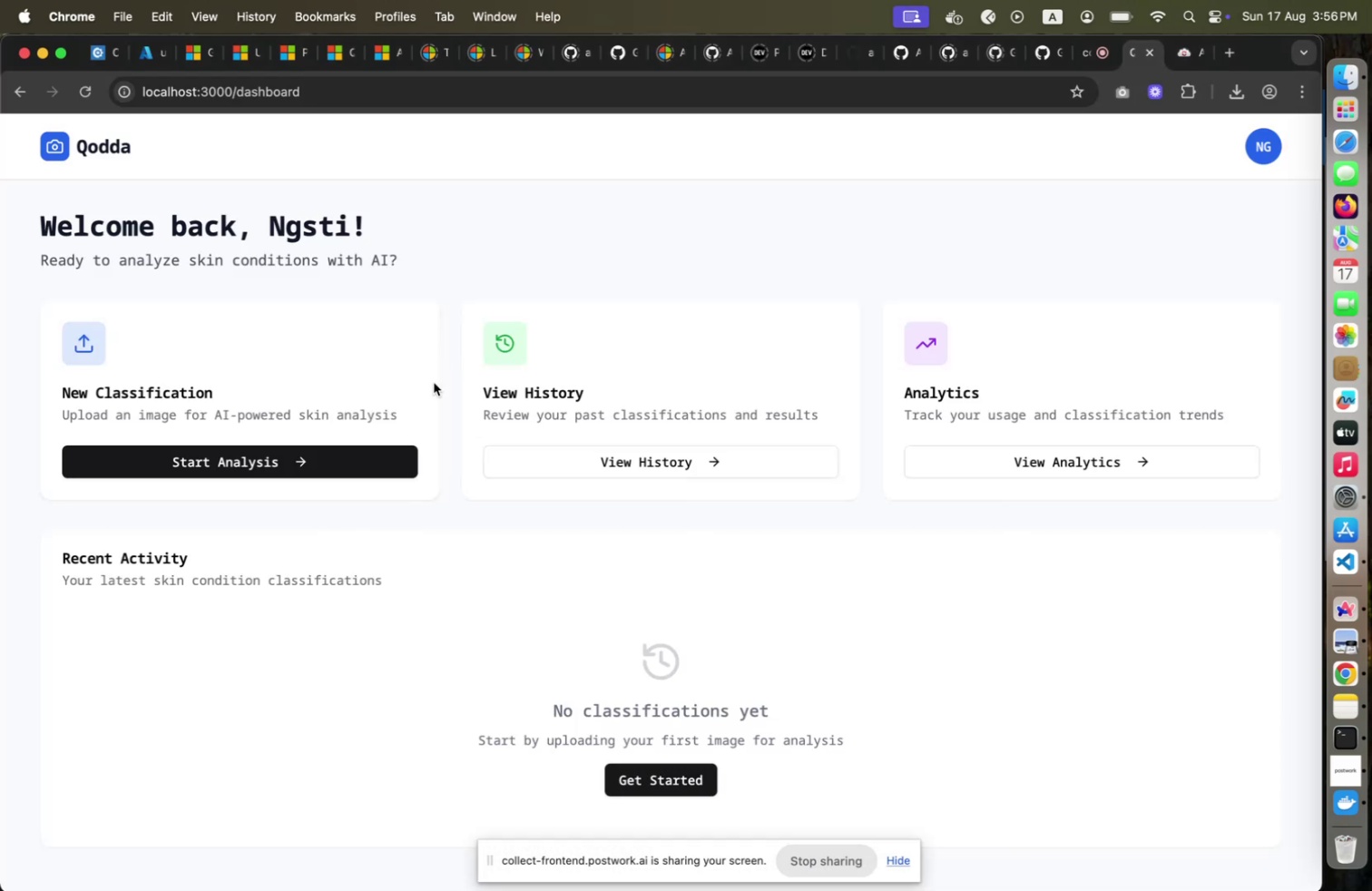 
left_click([662, 599])
 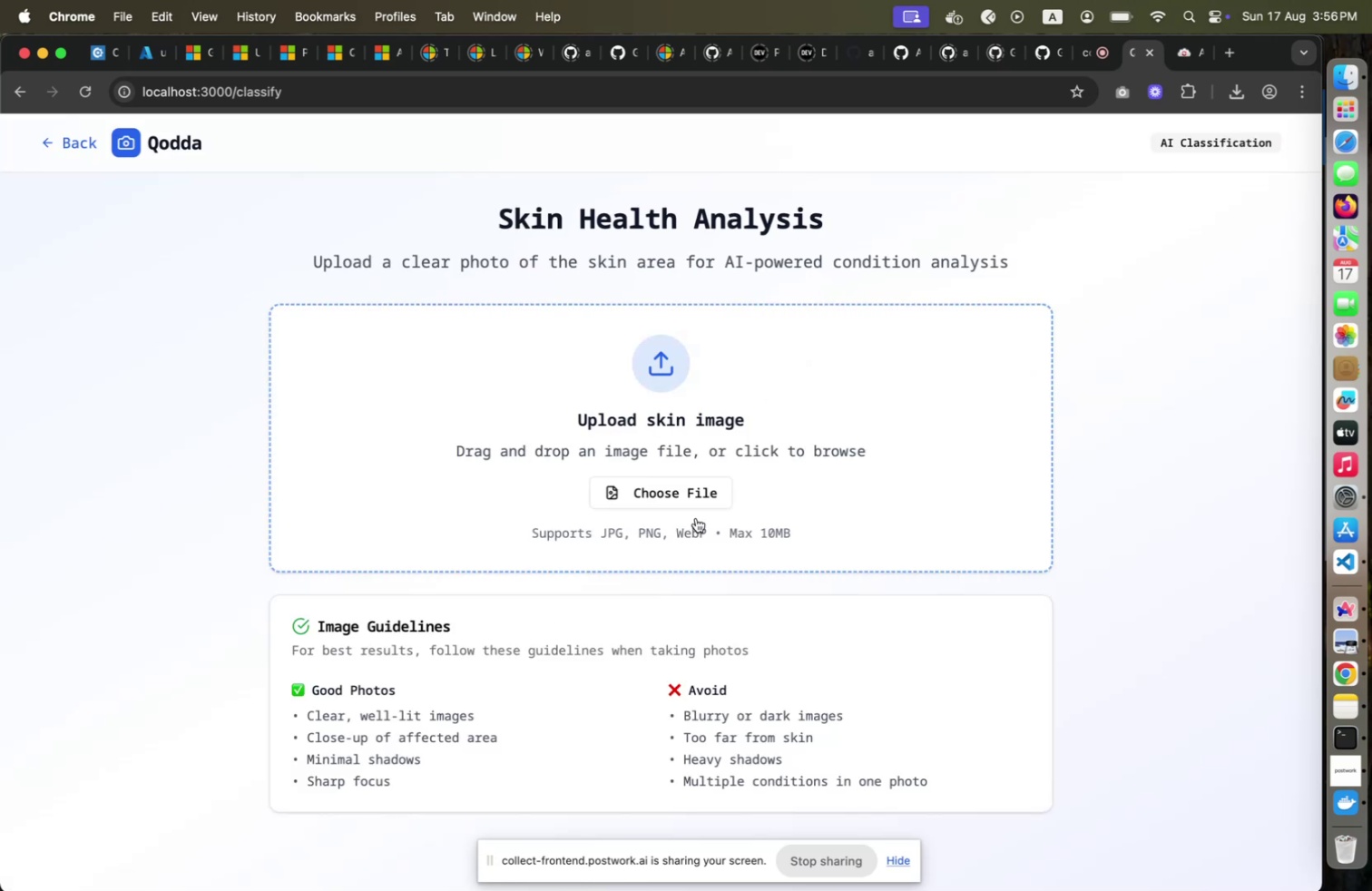 
key(Meta+CommandLeft)
 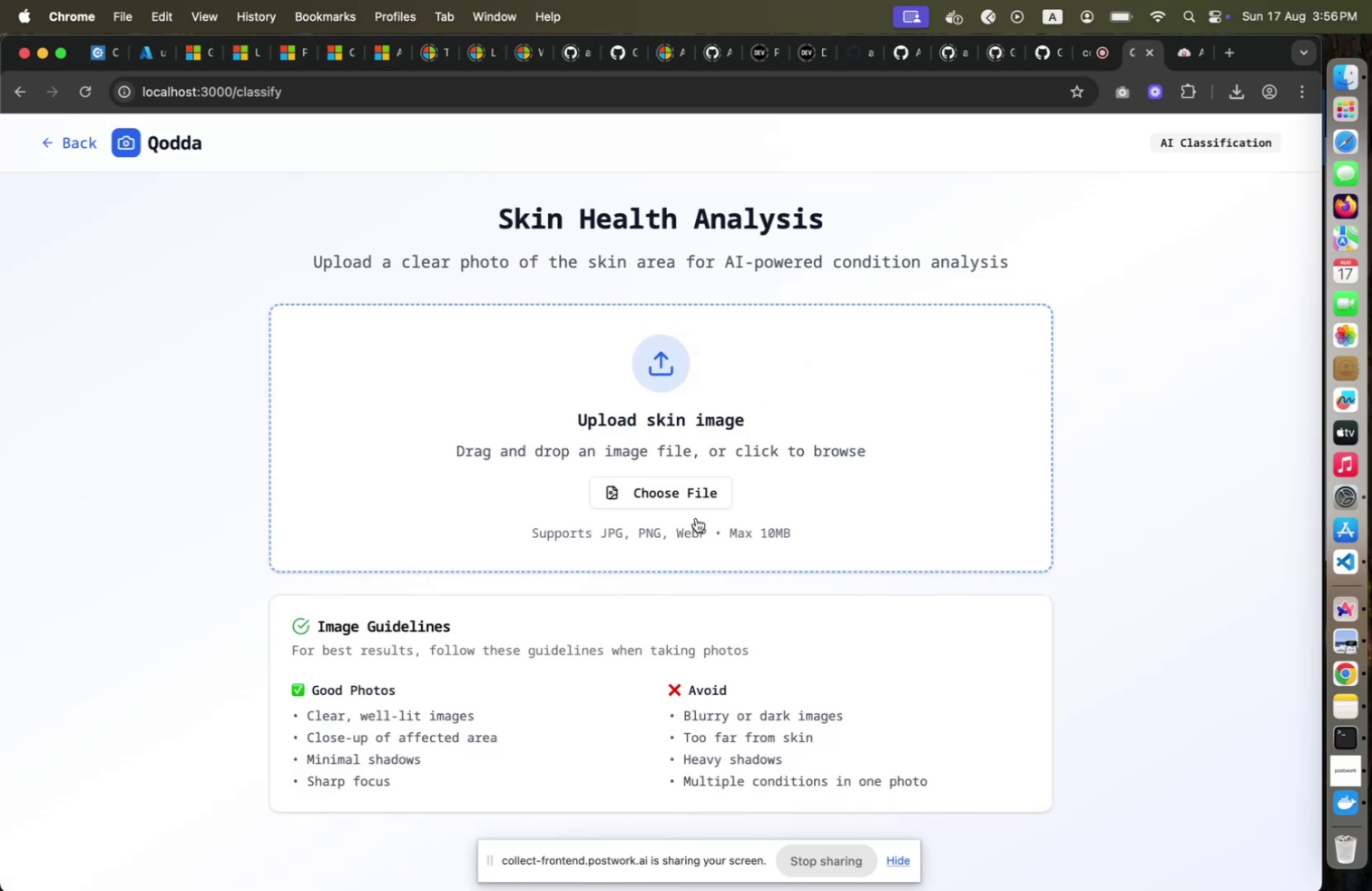 
key(Meta+Tab)
 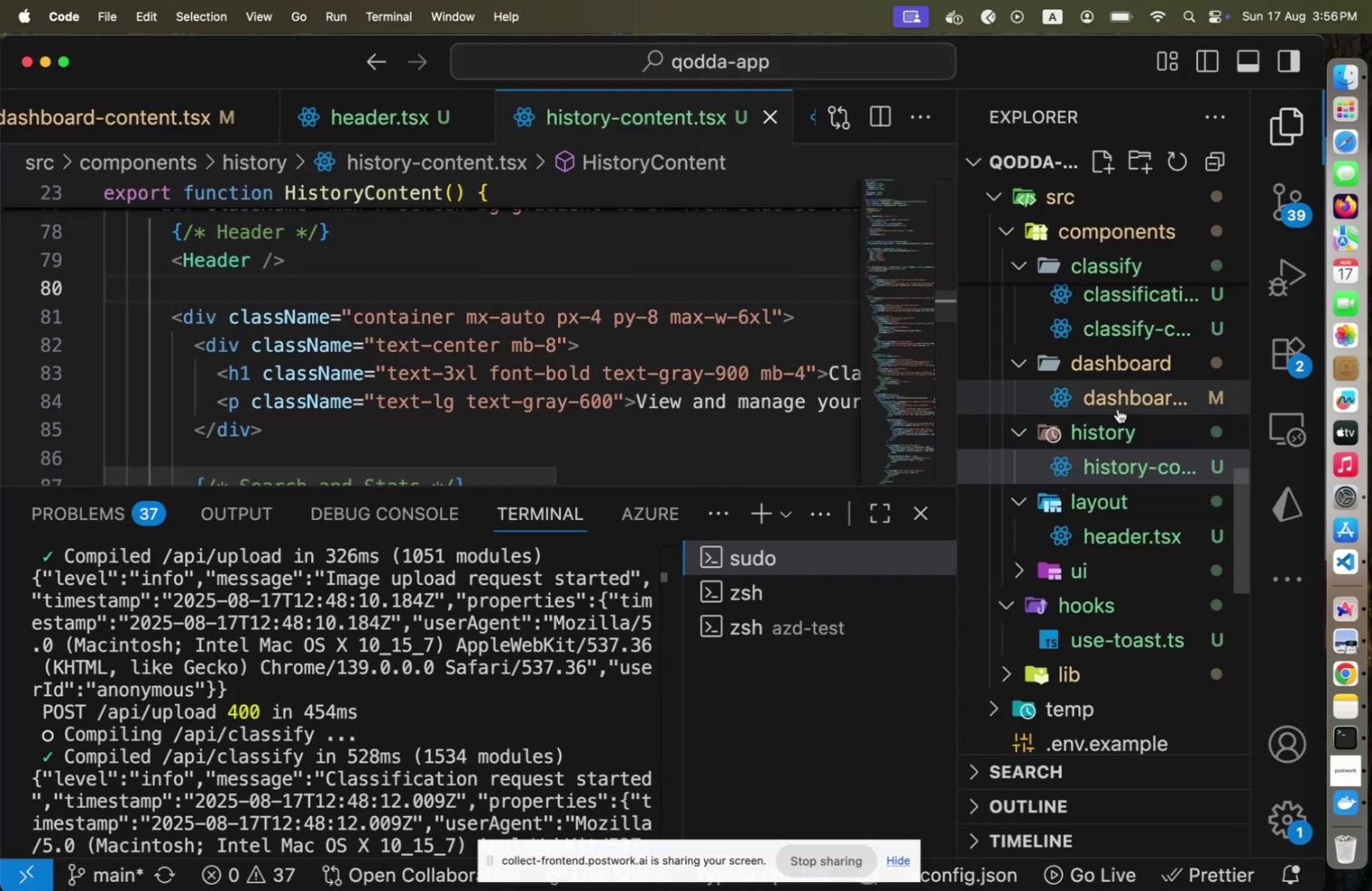 
scroll: coordinate [1115, 367], scroll_direction: up, amount: 2.0
 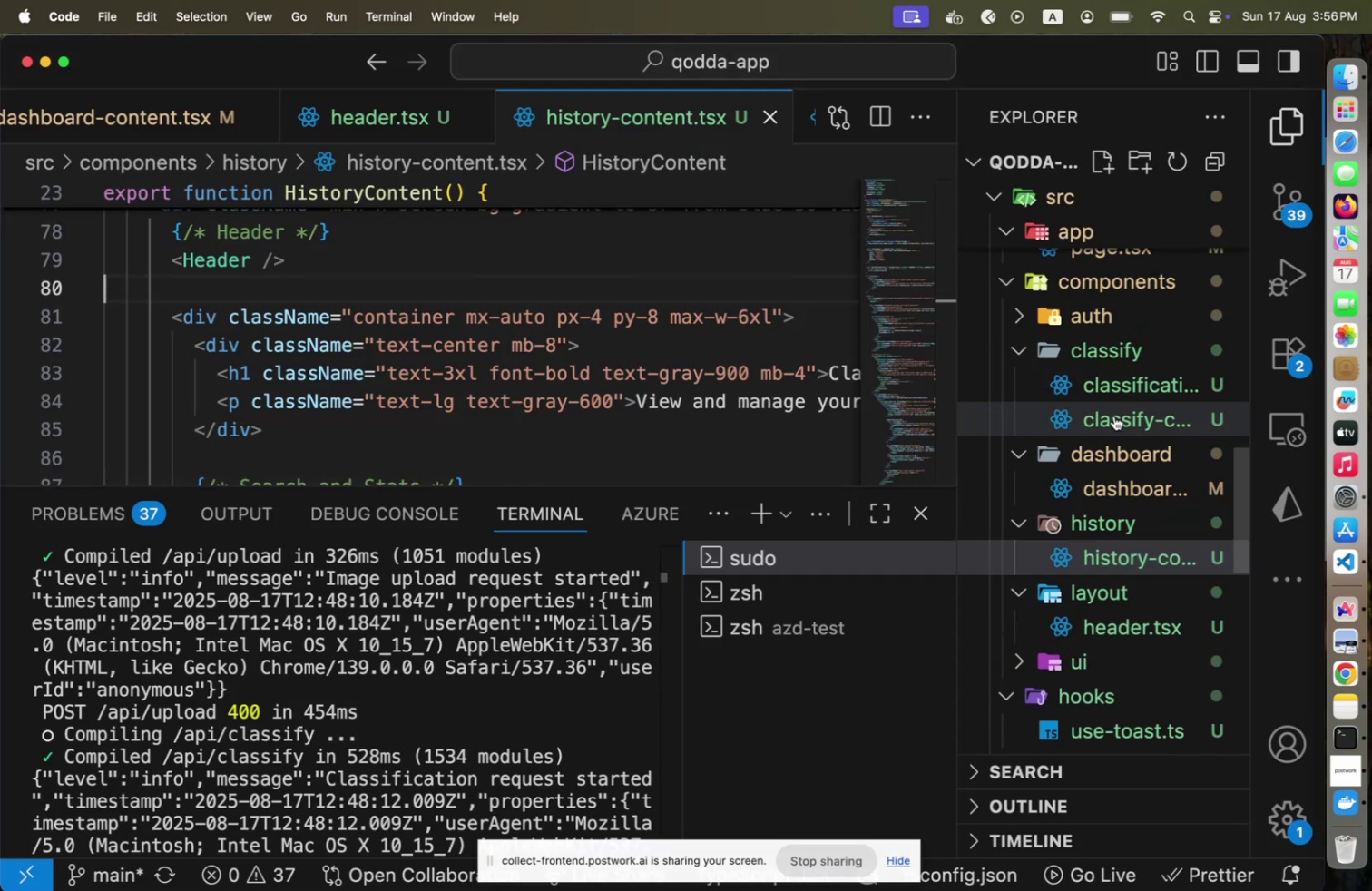 
left_click([1114, 416])
 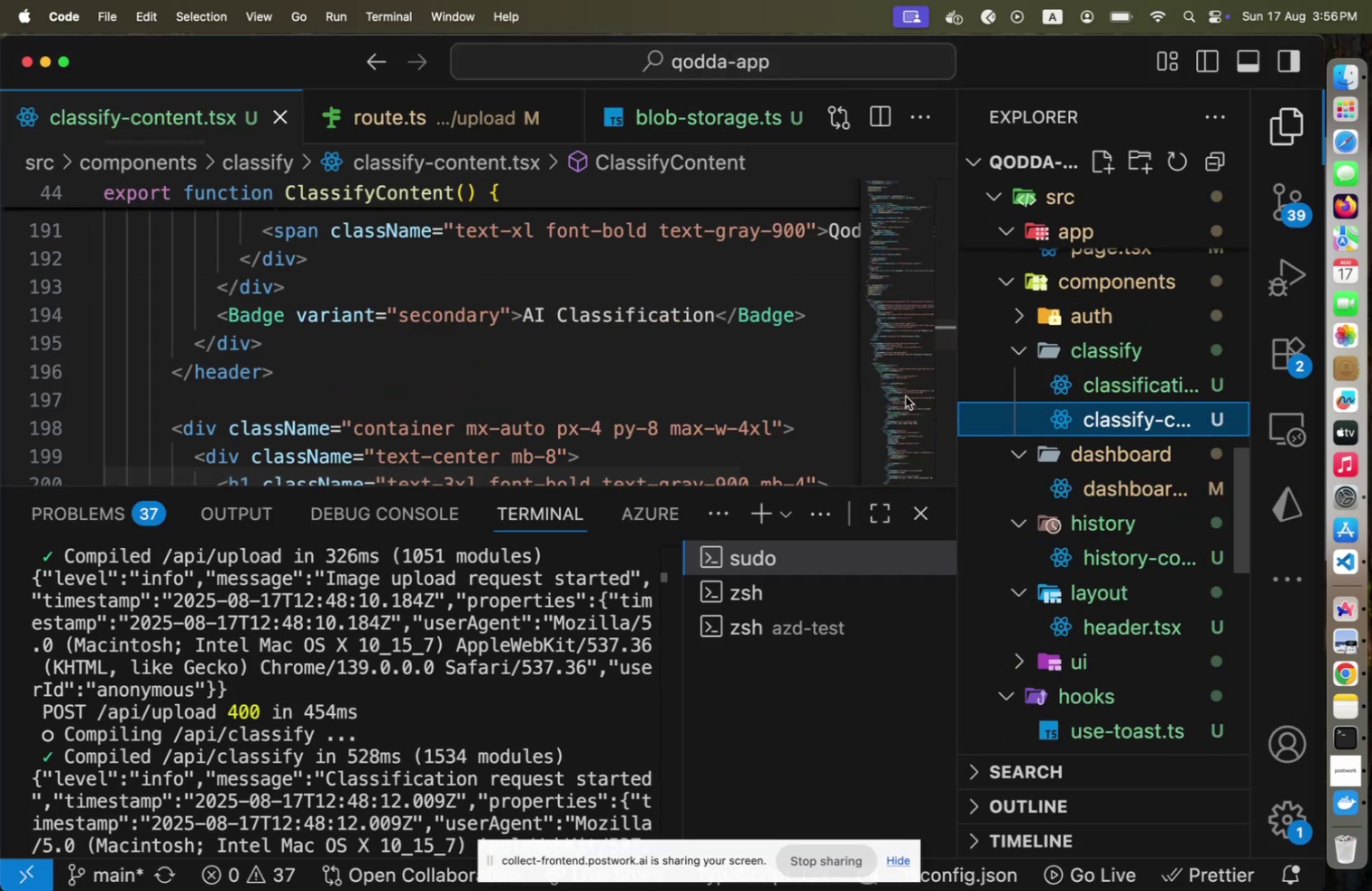 
scroll: coordinate [800, 391], scroll_direction: up, amount: 21.0
 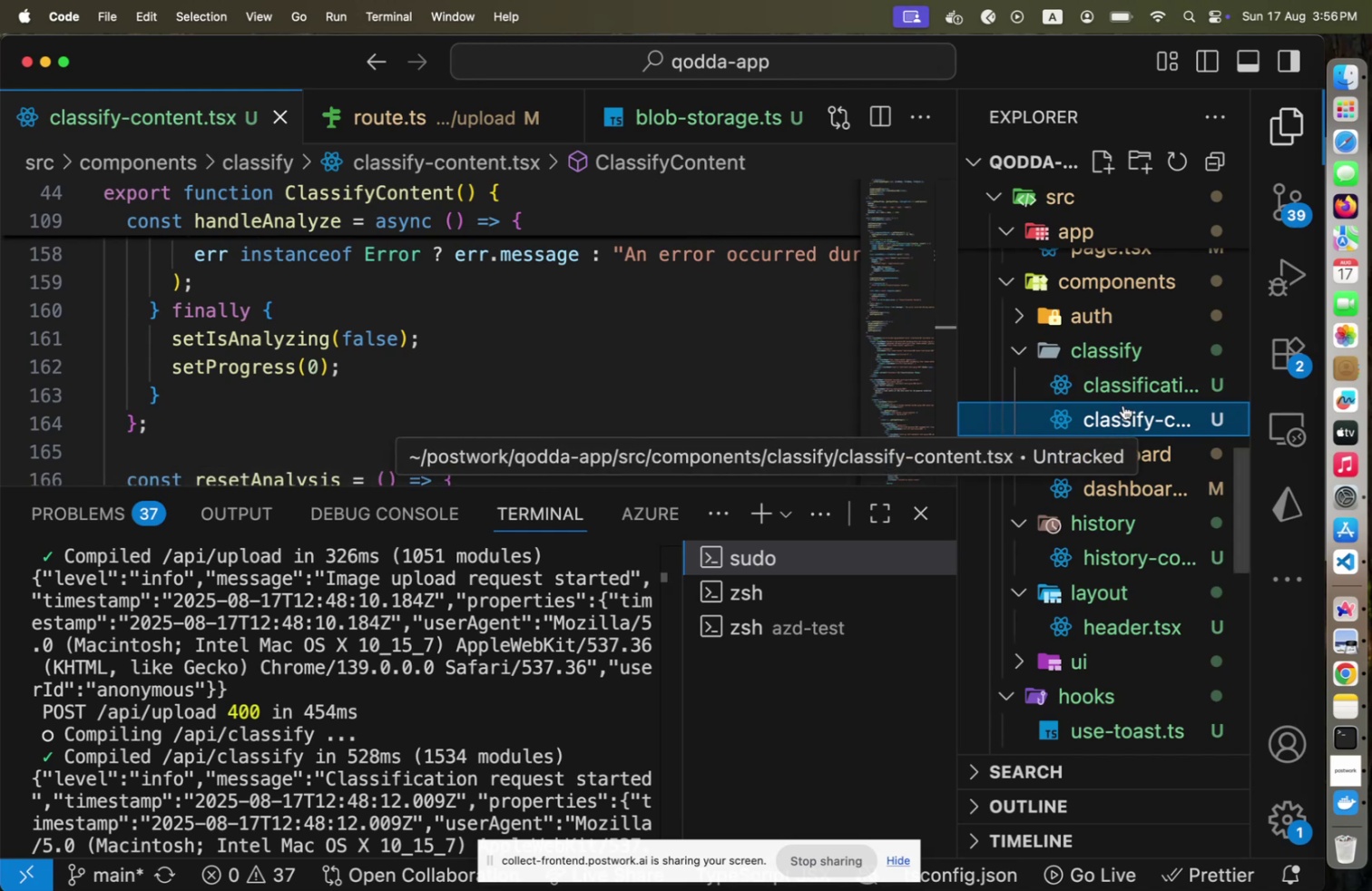 
wait(6.0)
 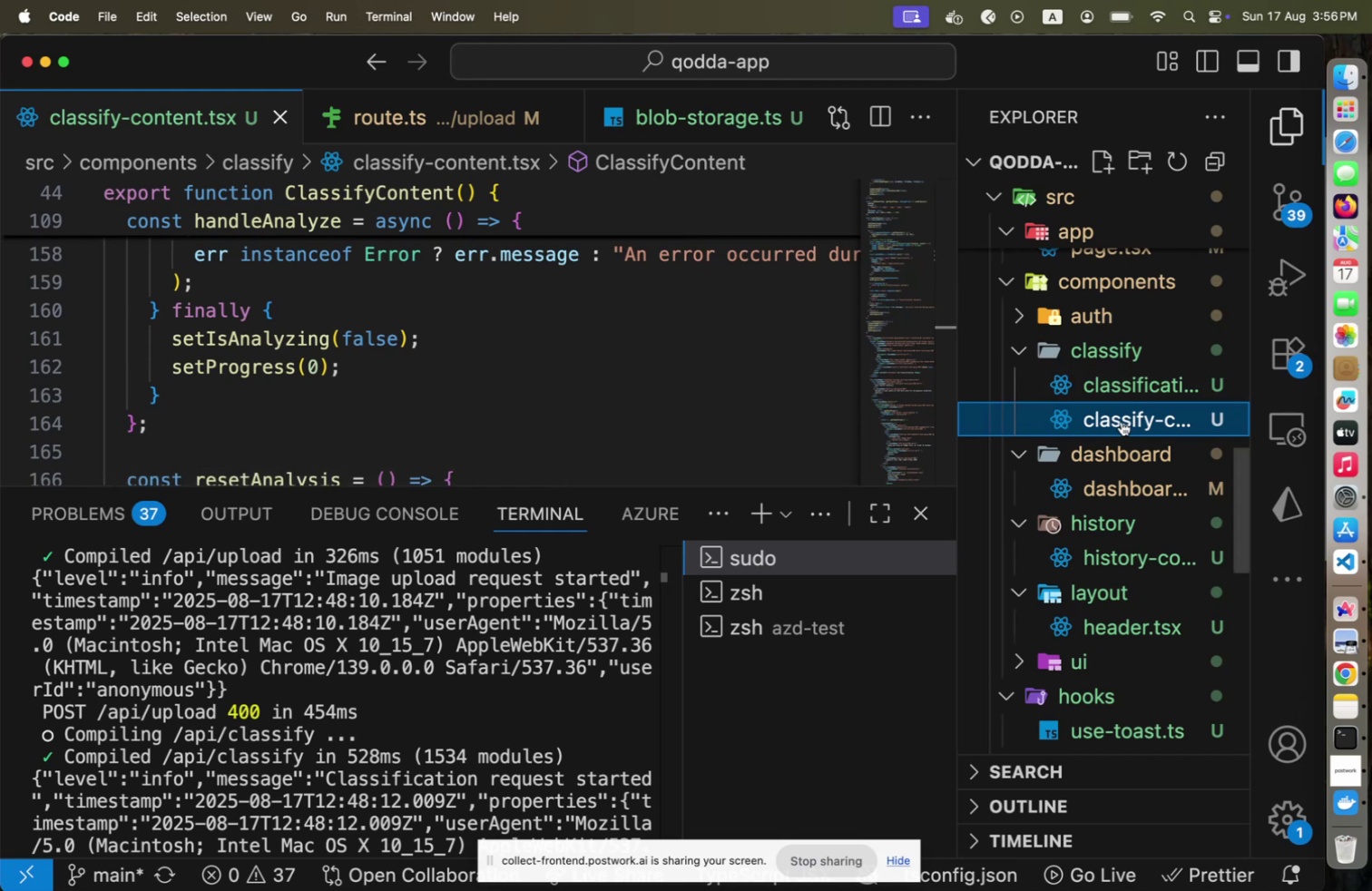 
scroll: coordinate [181, 352], scroll_direction: down, amount: 17.0
 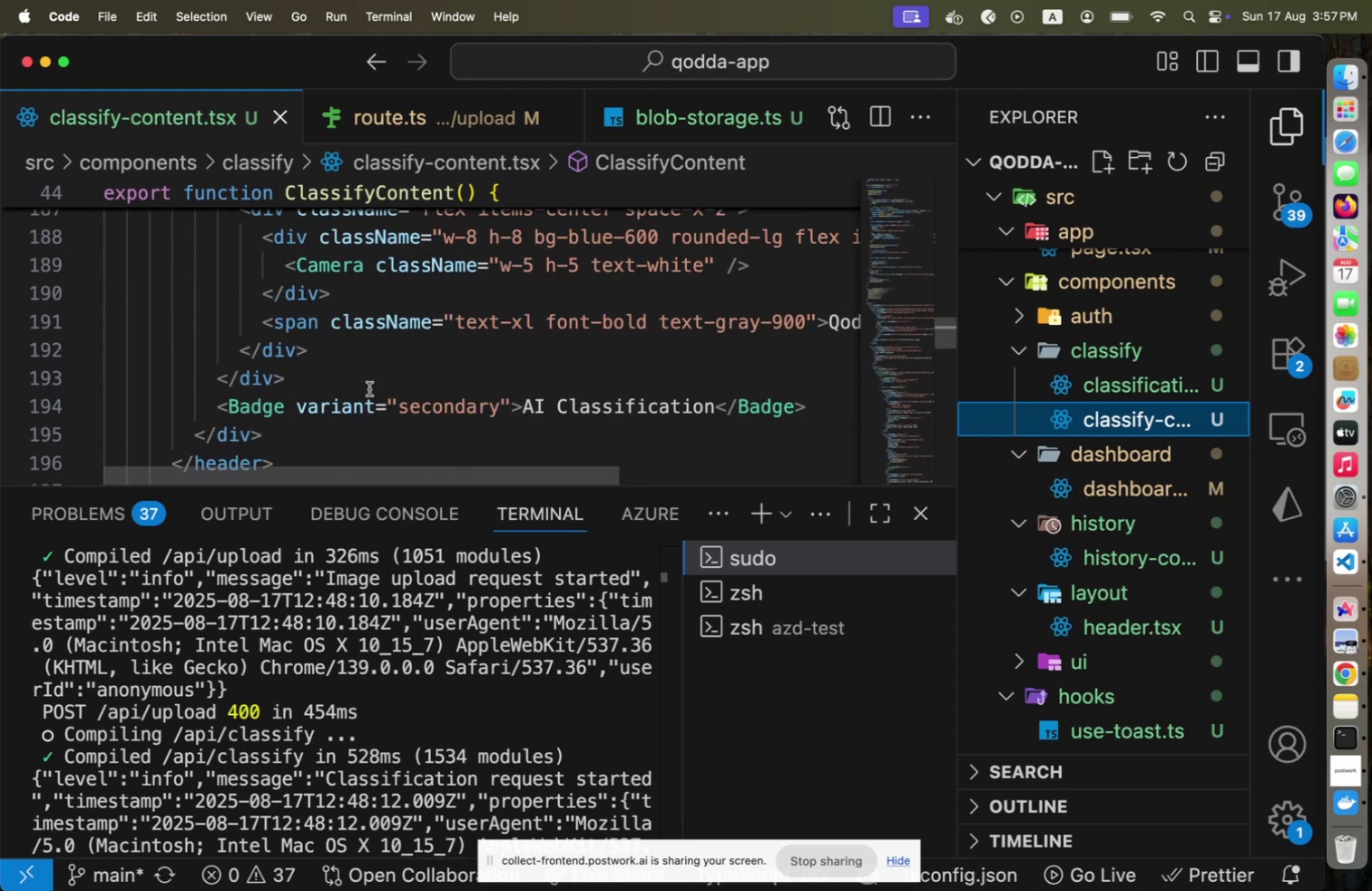 
left_click([373, 389])
 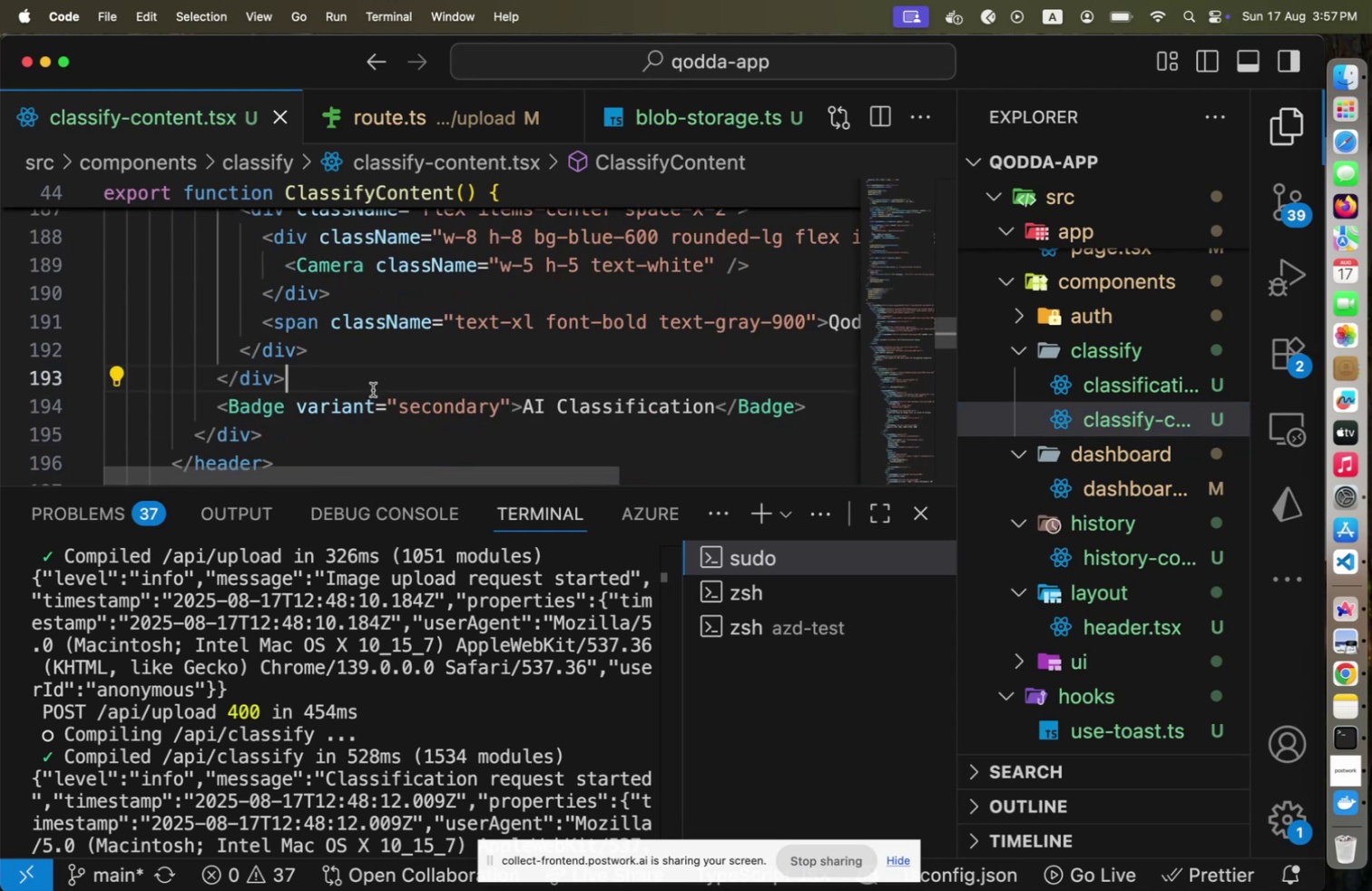 
key(ArrowDown)
 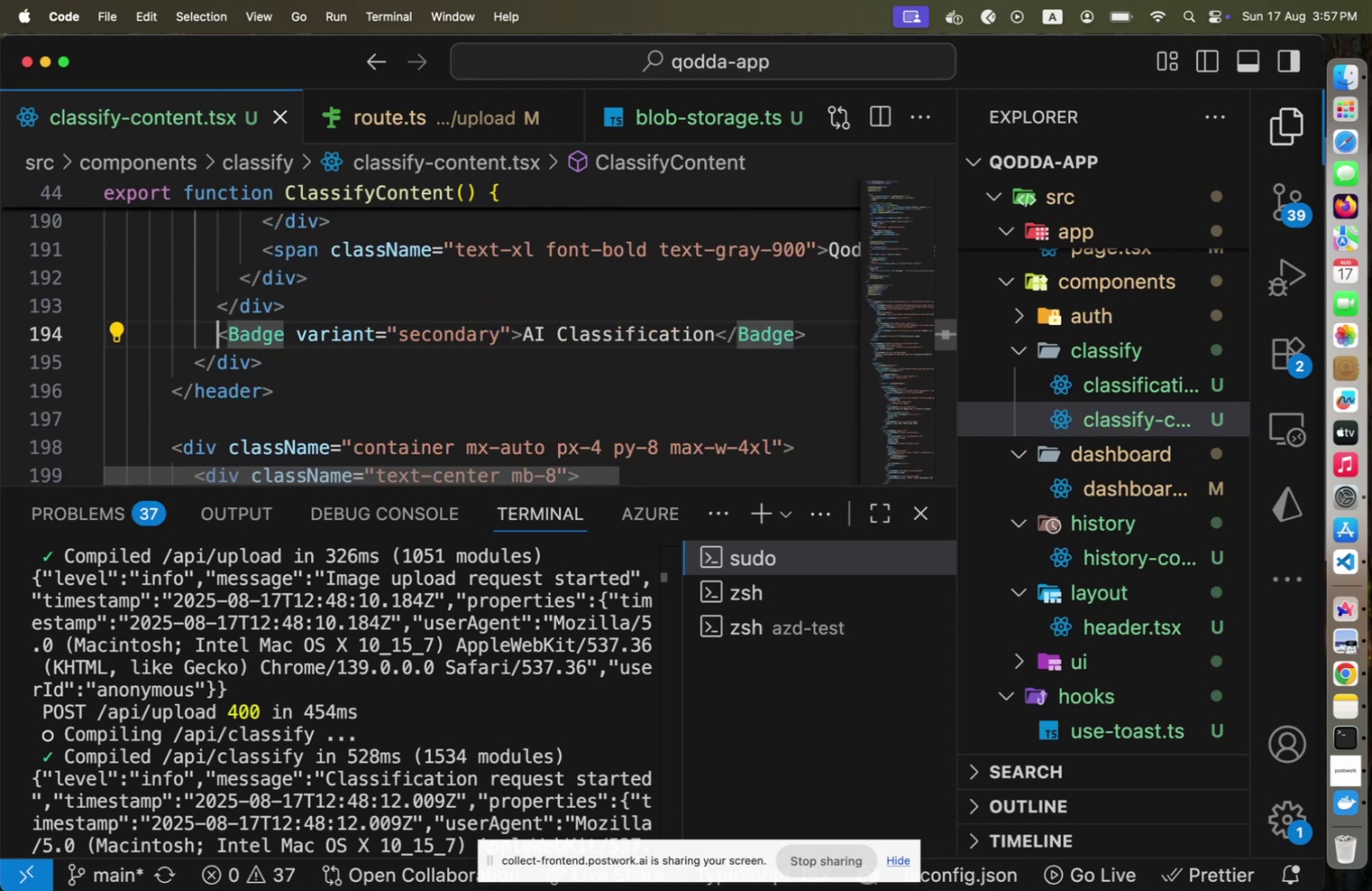 
type([Home][End])
key(Backspace)
type(<UserMen)
 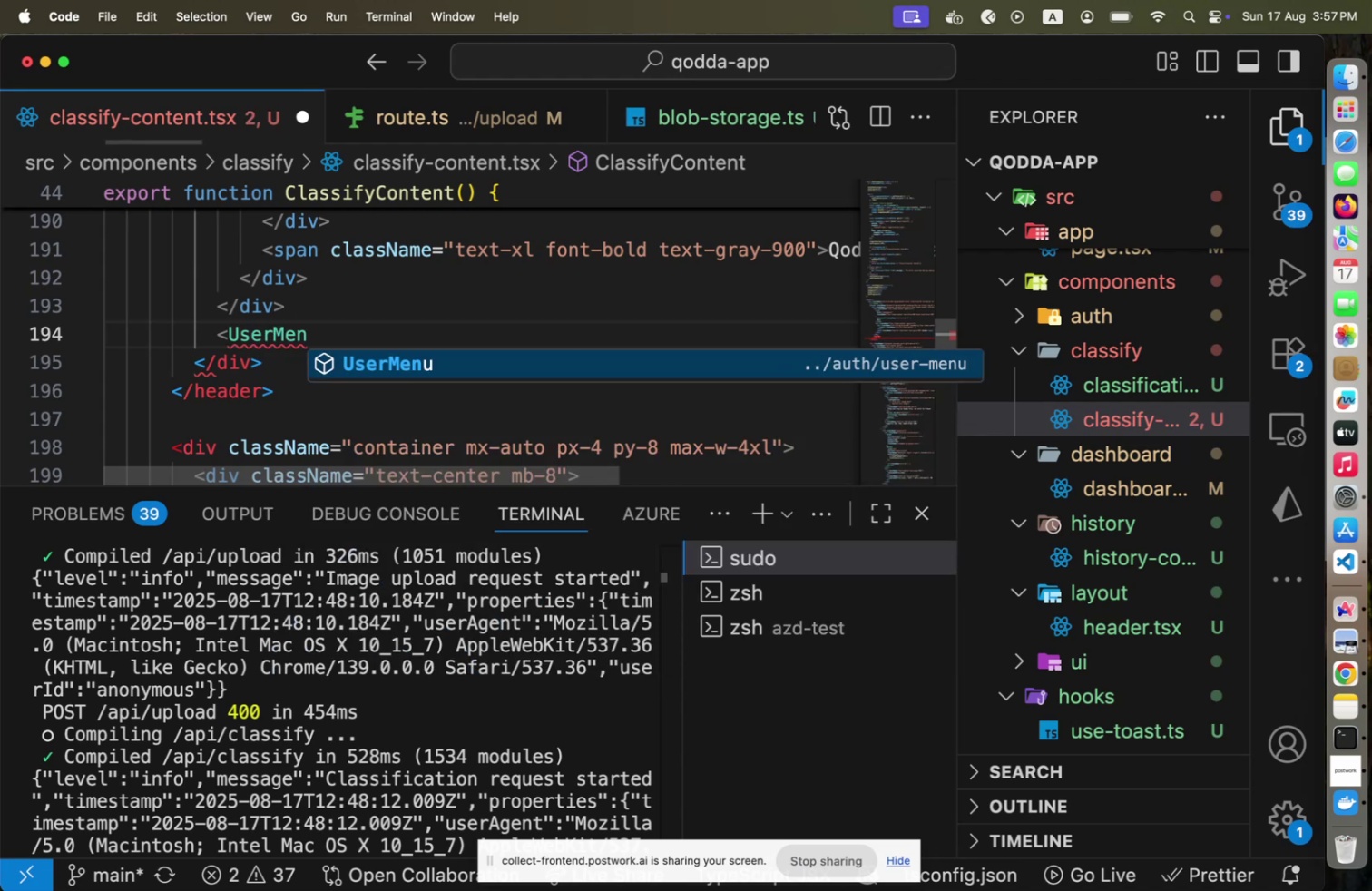 
key(Enter)
 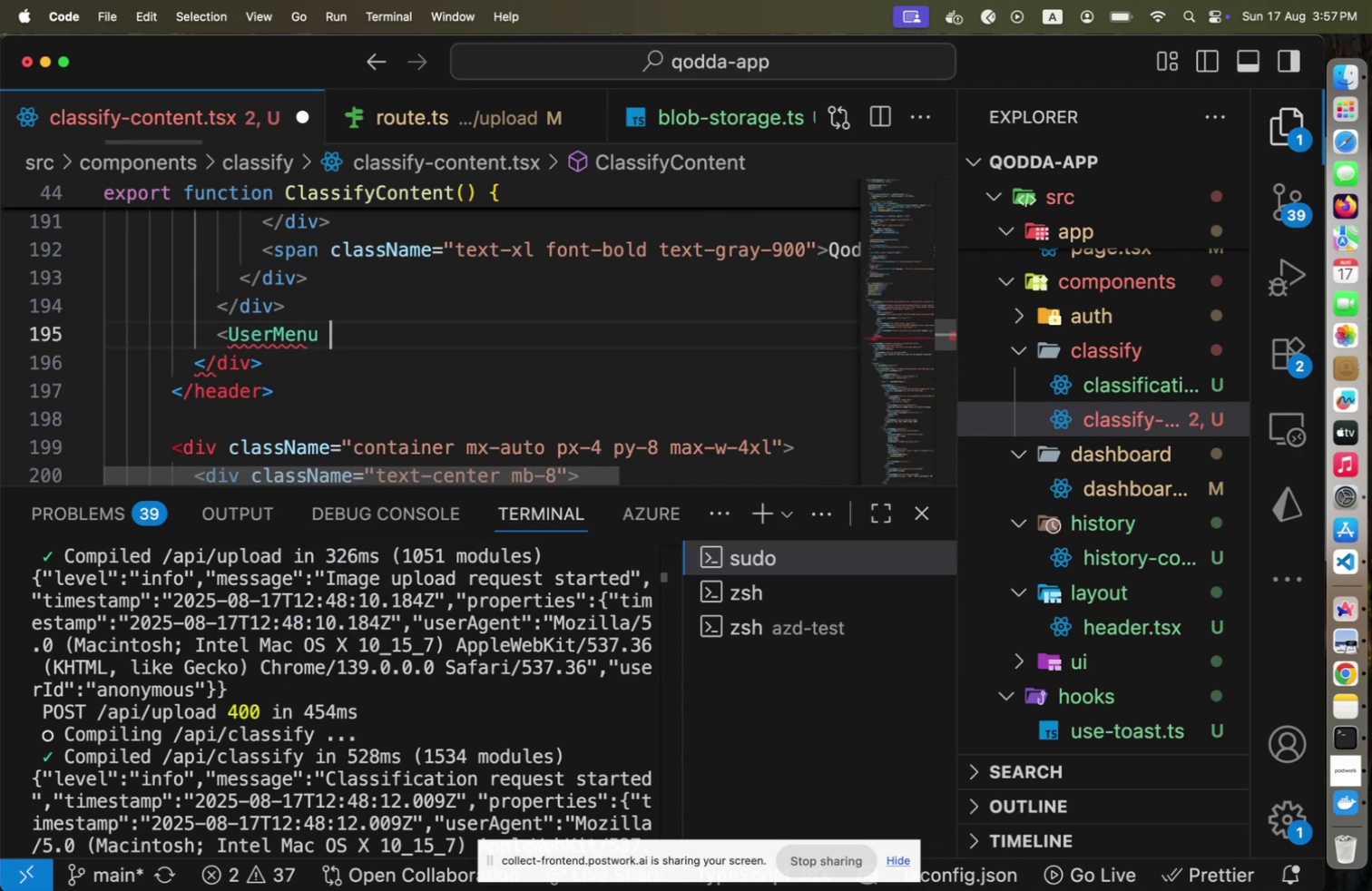 
key(Space)
 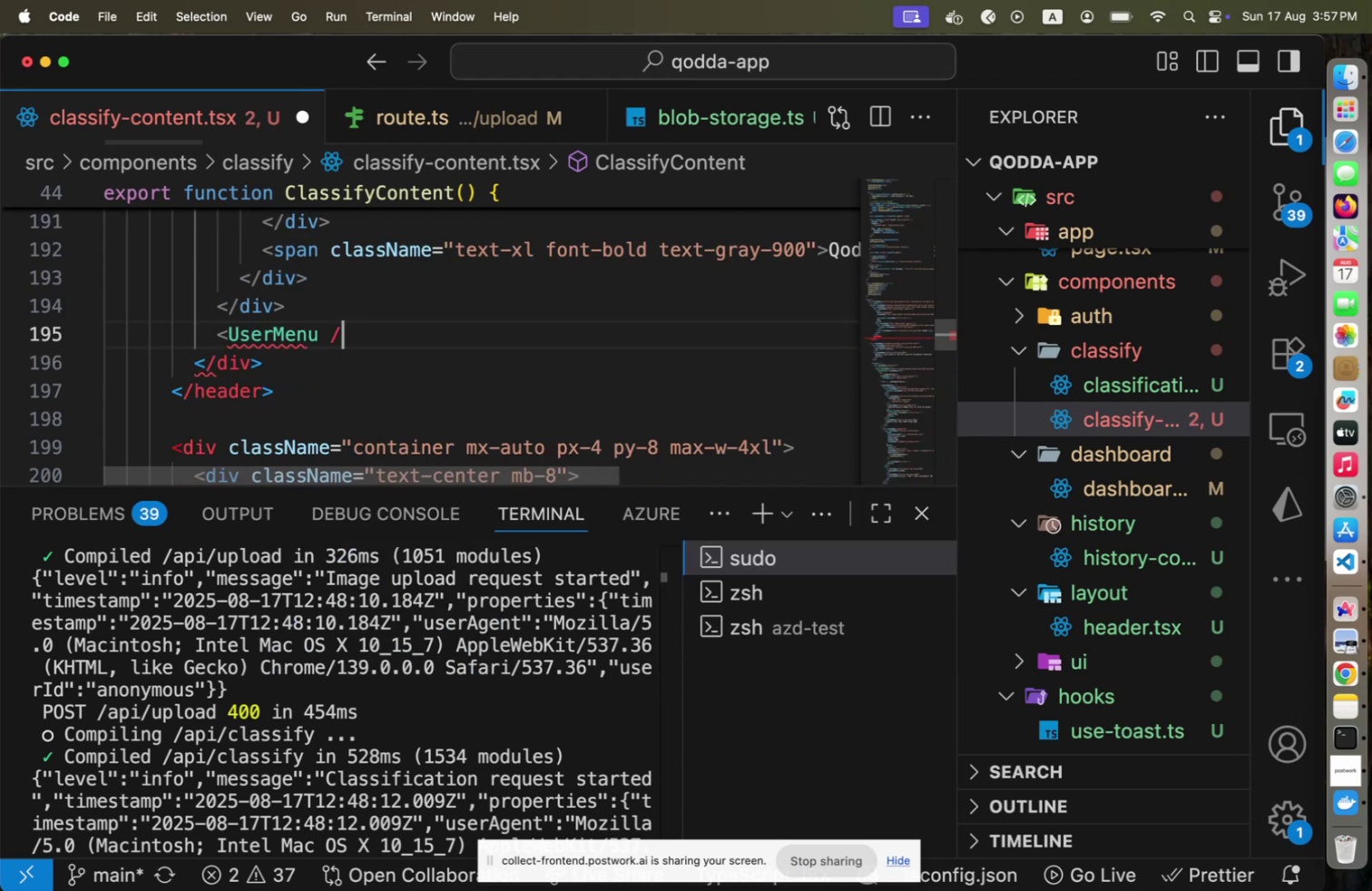 
key(Slash)
 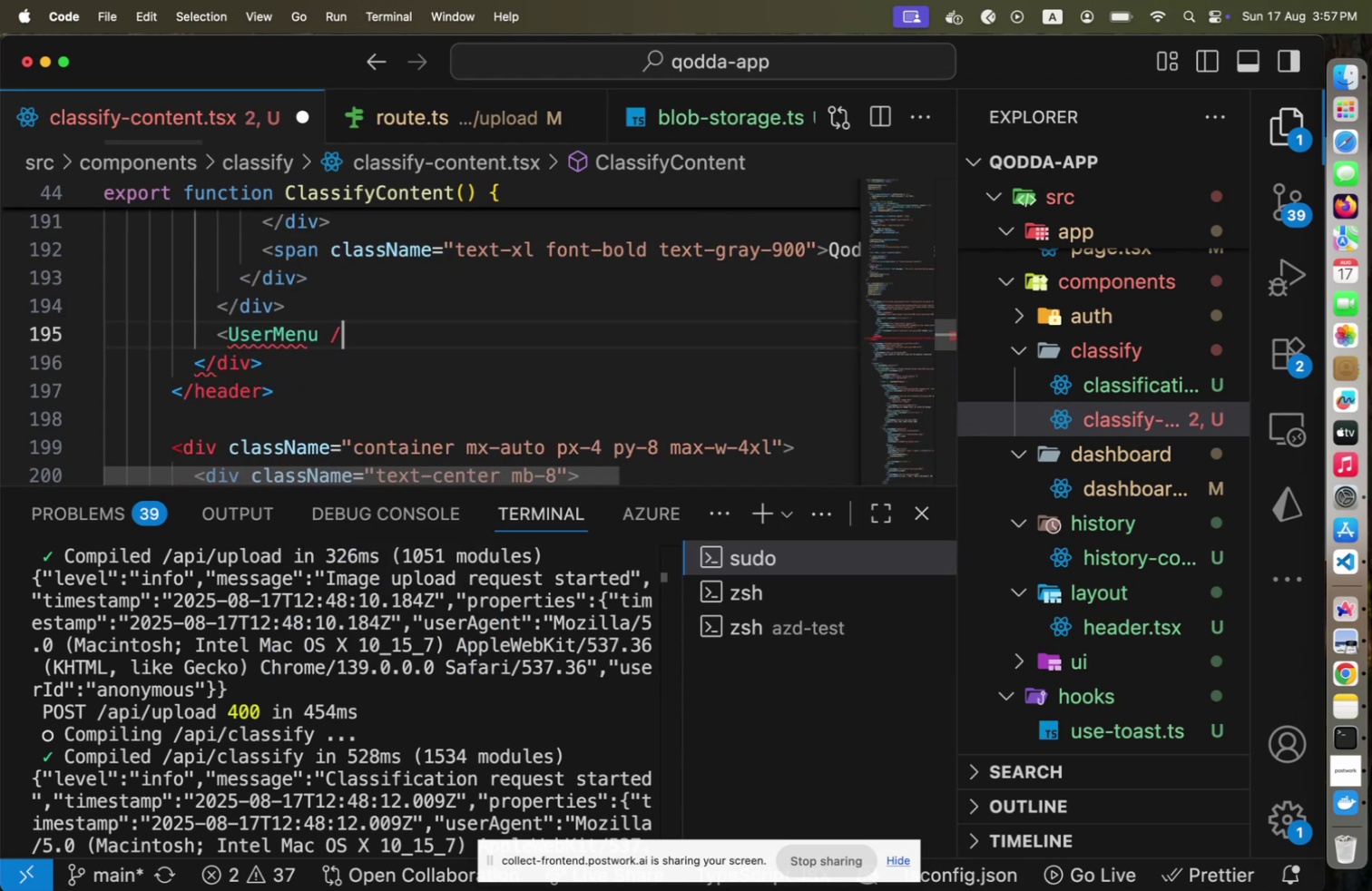 
key(Shift+ShiftLeft)
 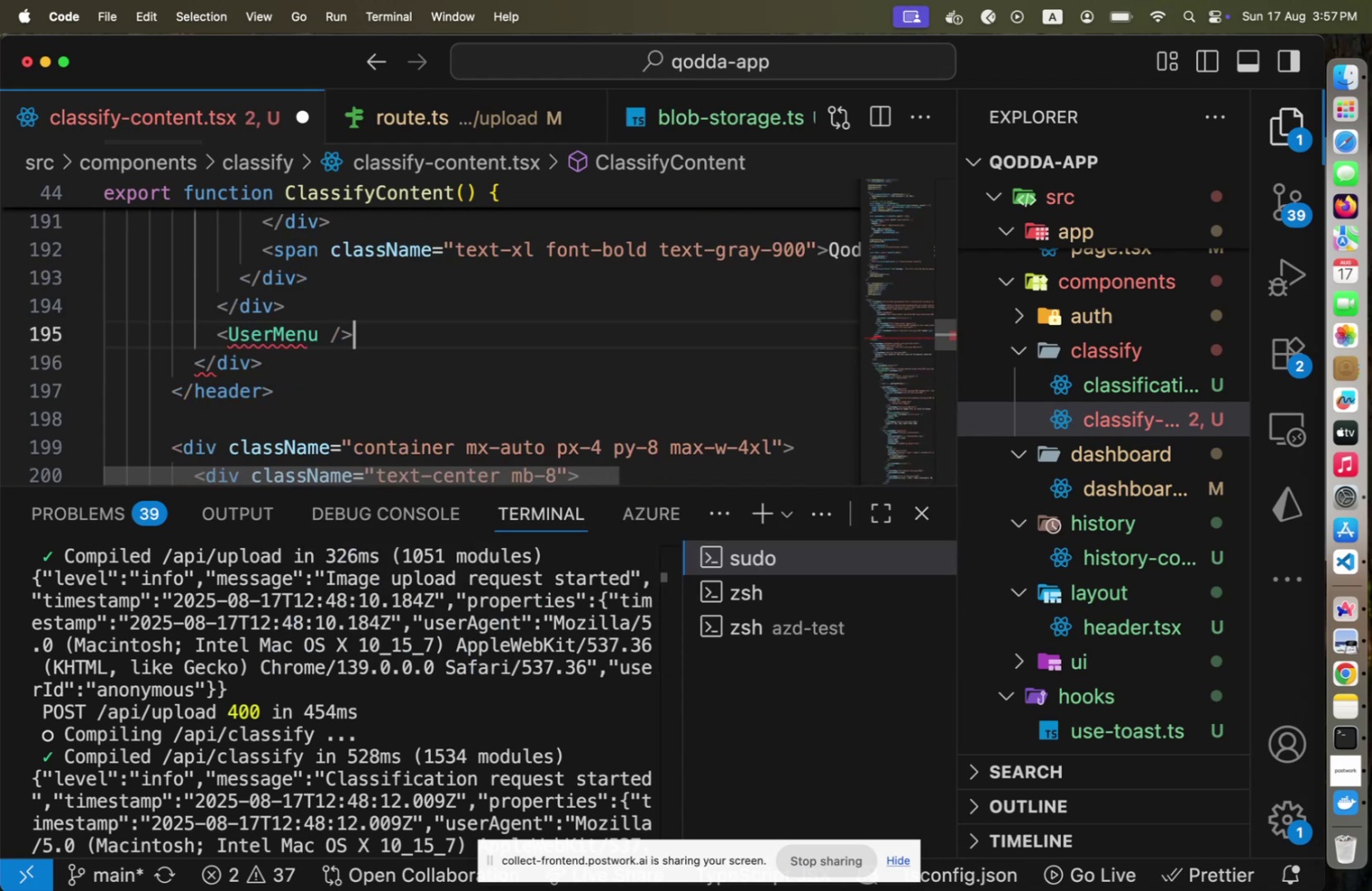 
key(Shift+Period)
 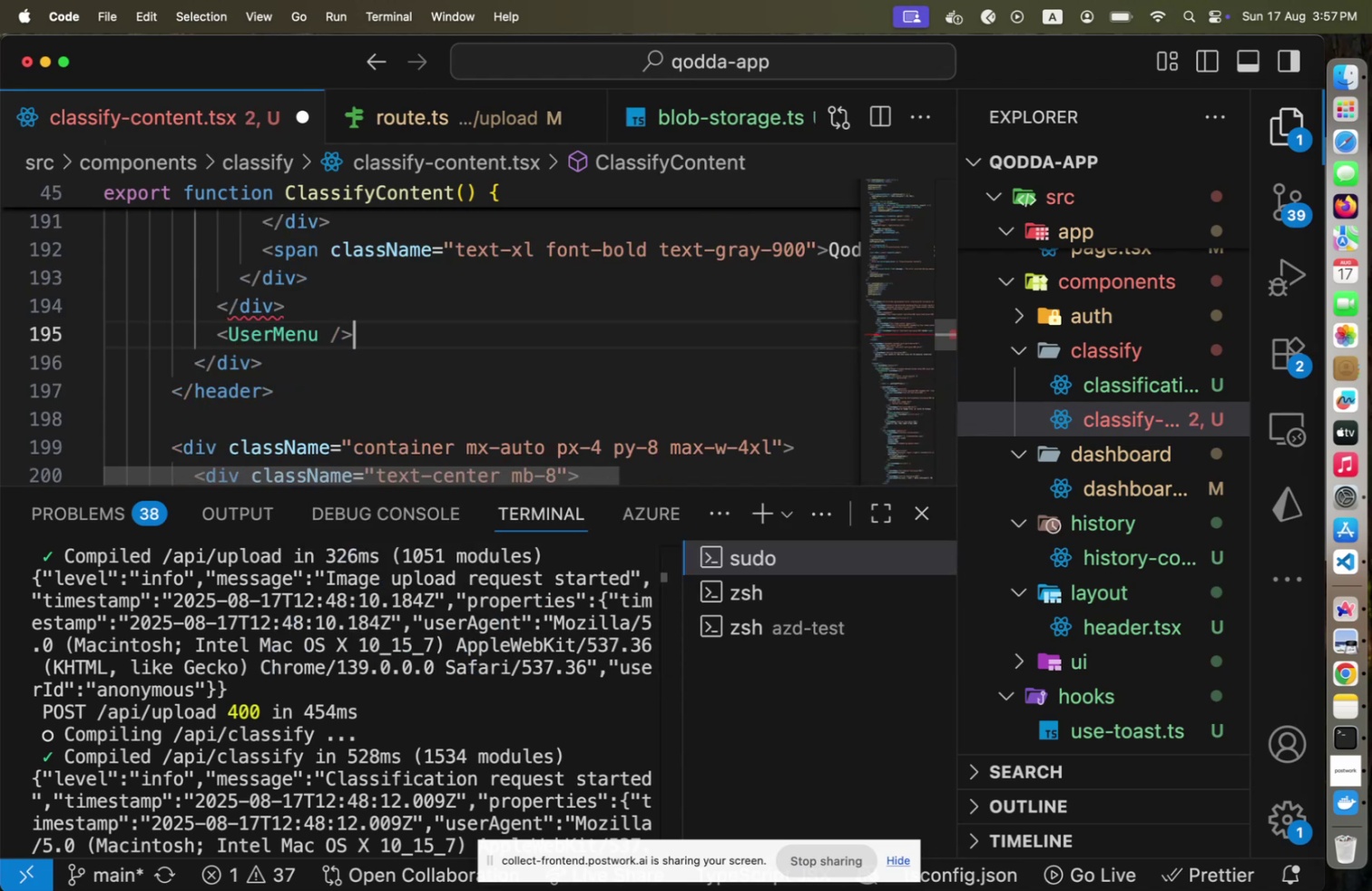 
key(Meta+S)
 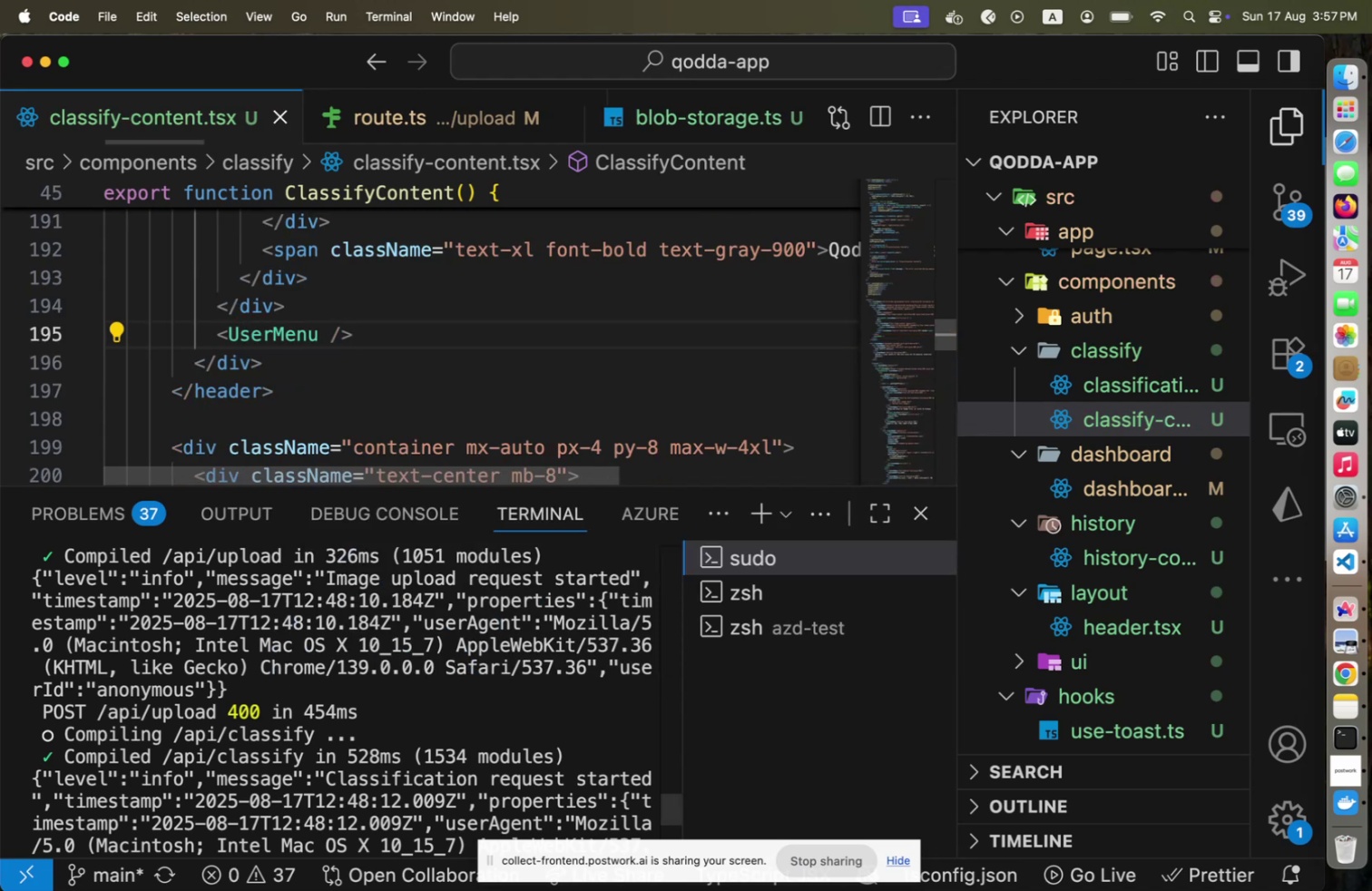 
key(Meta+CommandLeft)
 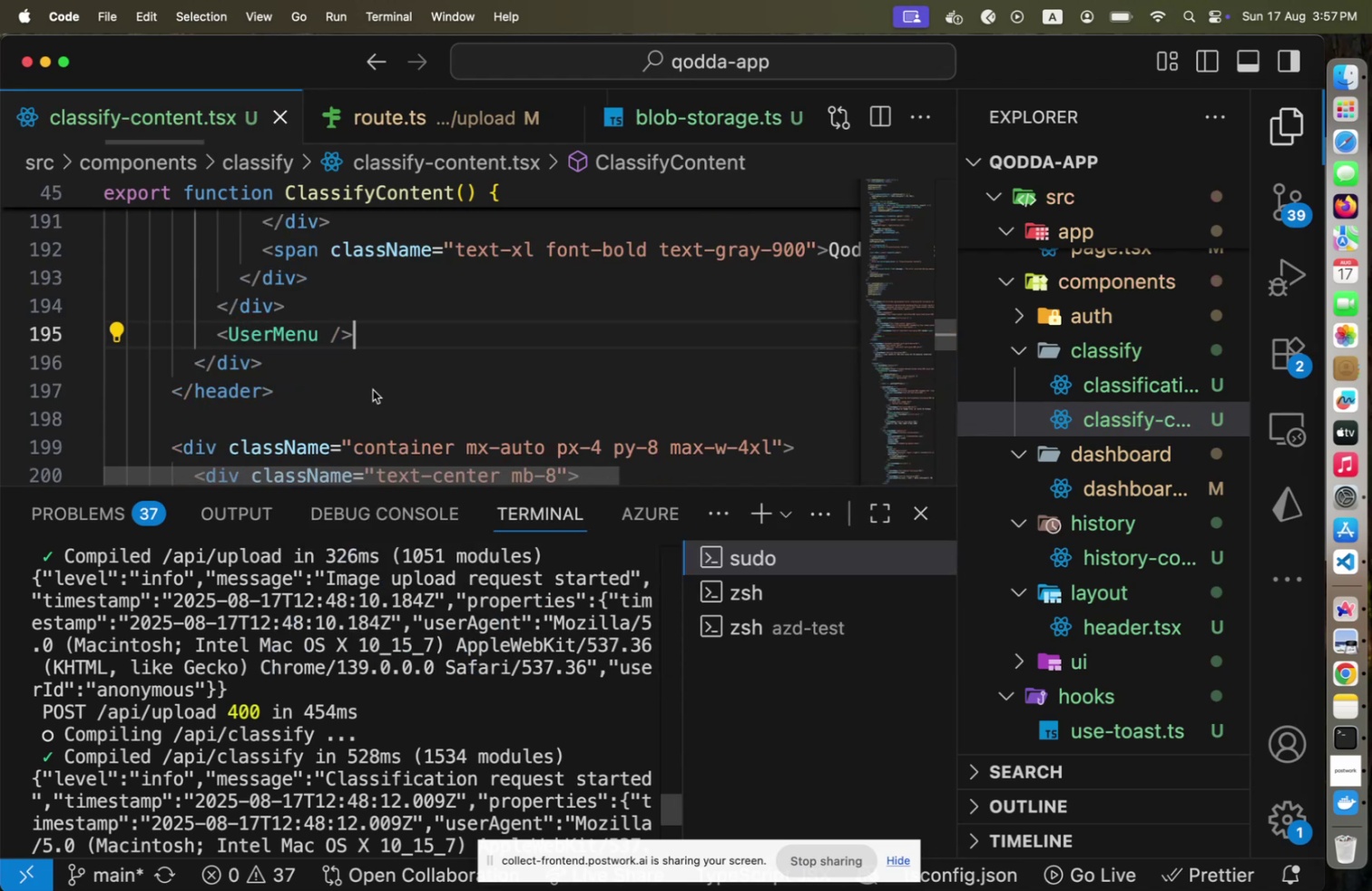 
key(Meta+Tab)
 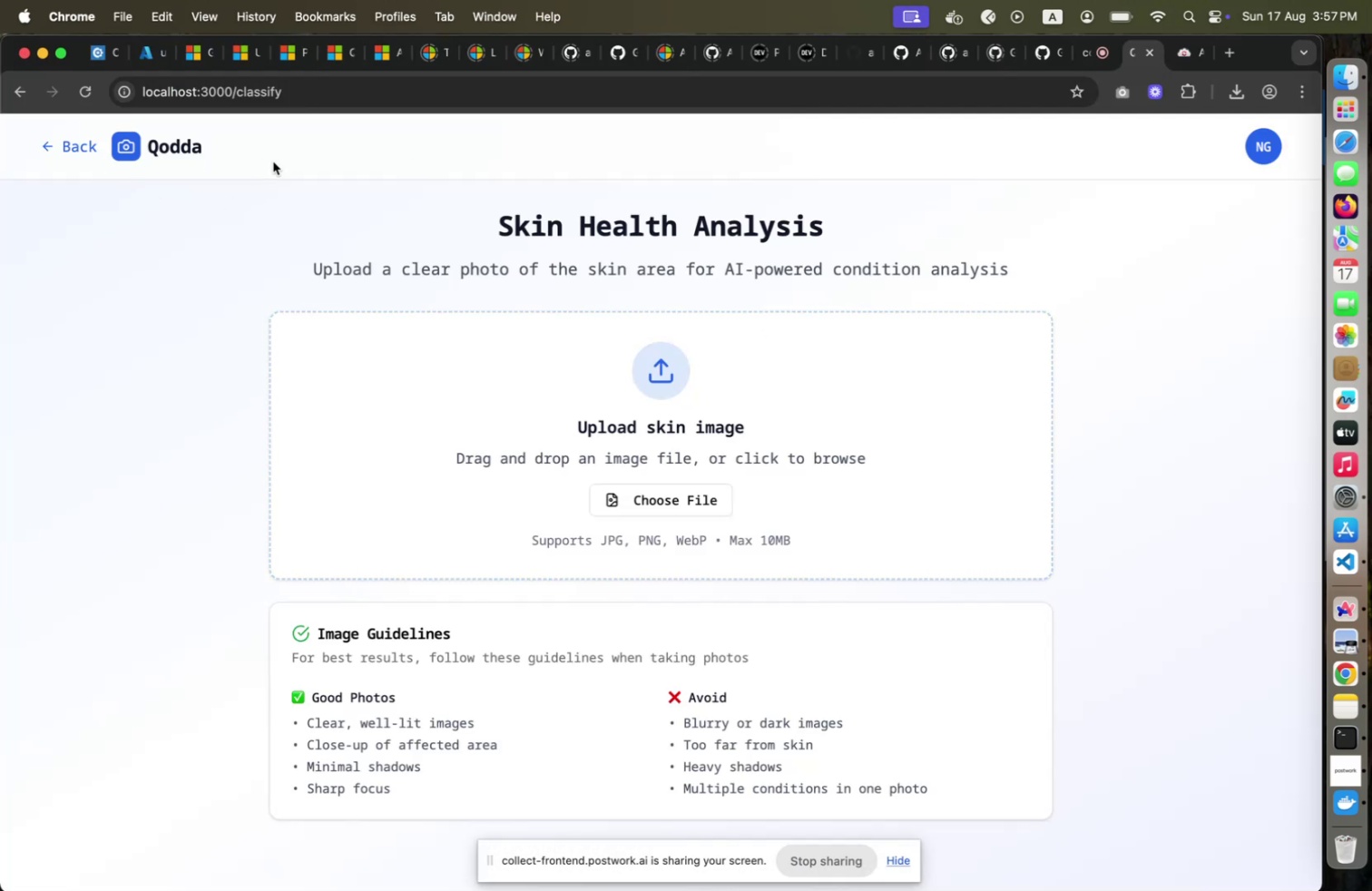 
left_click([96, 143])
 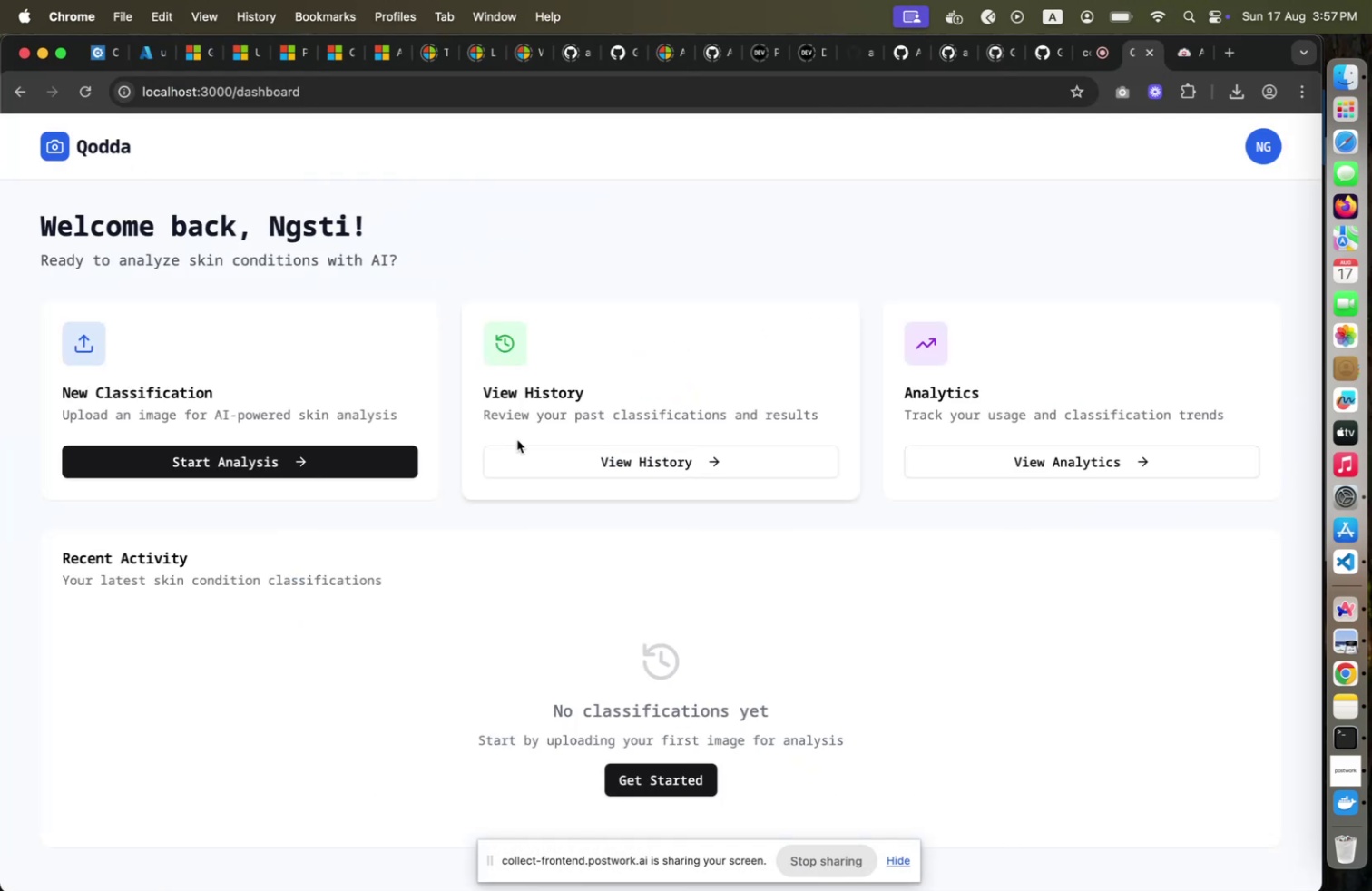 
left_click([619, 455])
 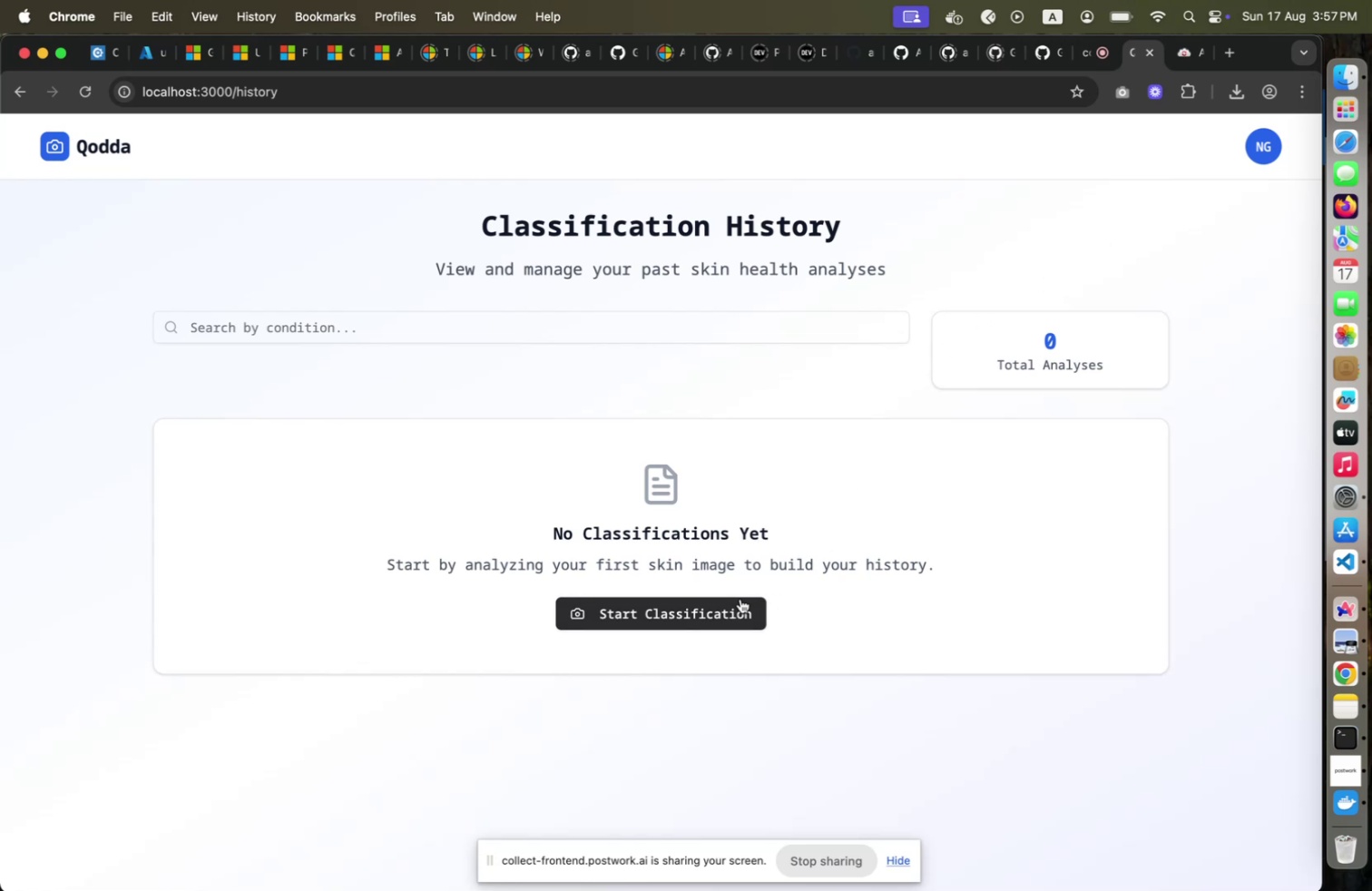 
left_click([738, 600])
 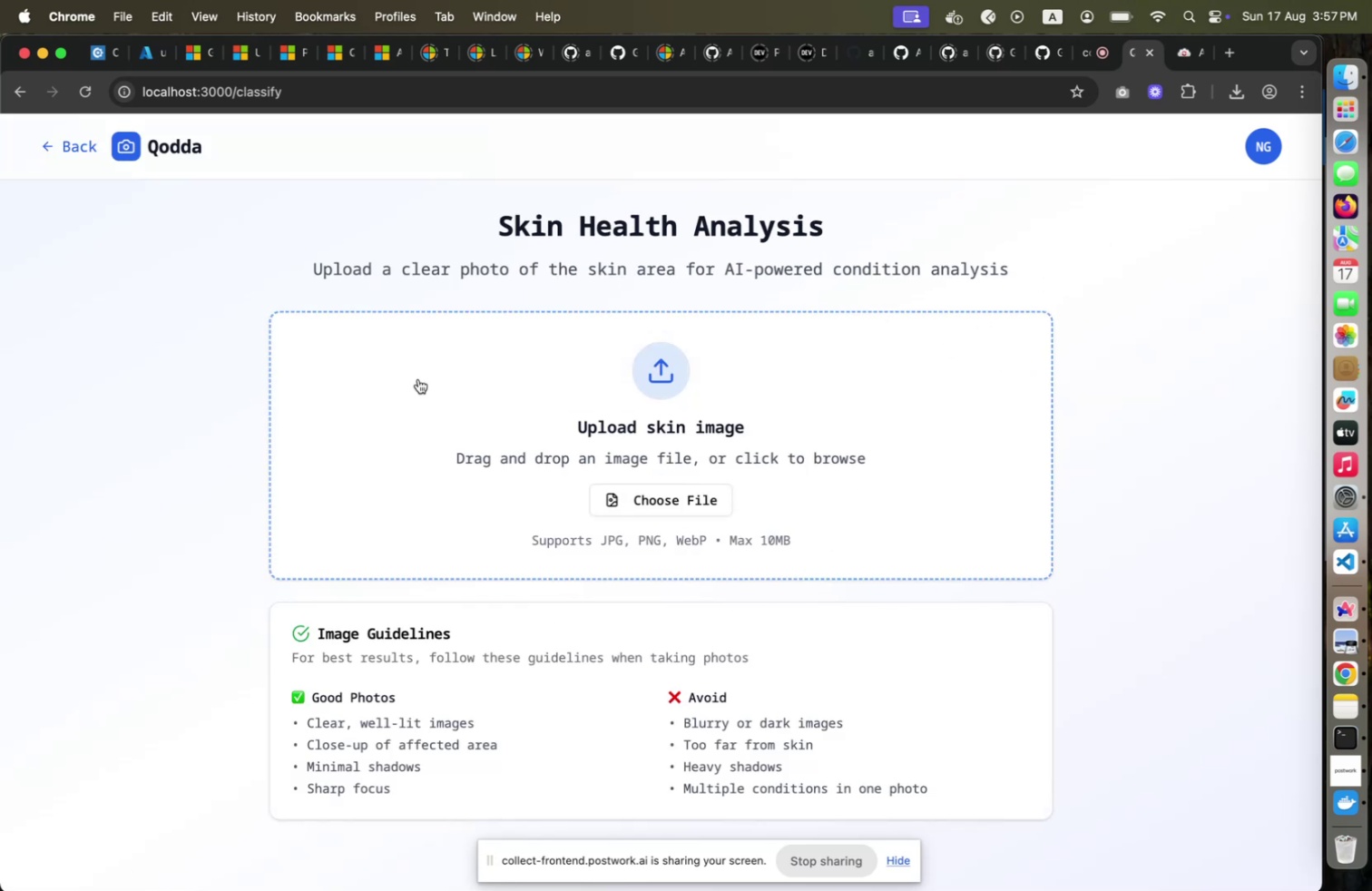 
key(Meta+CommandLeft)
 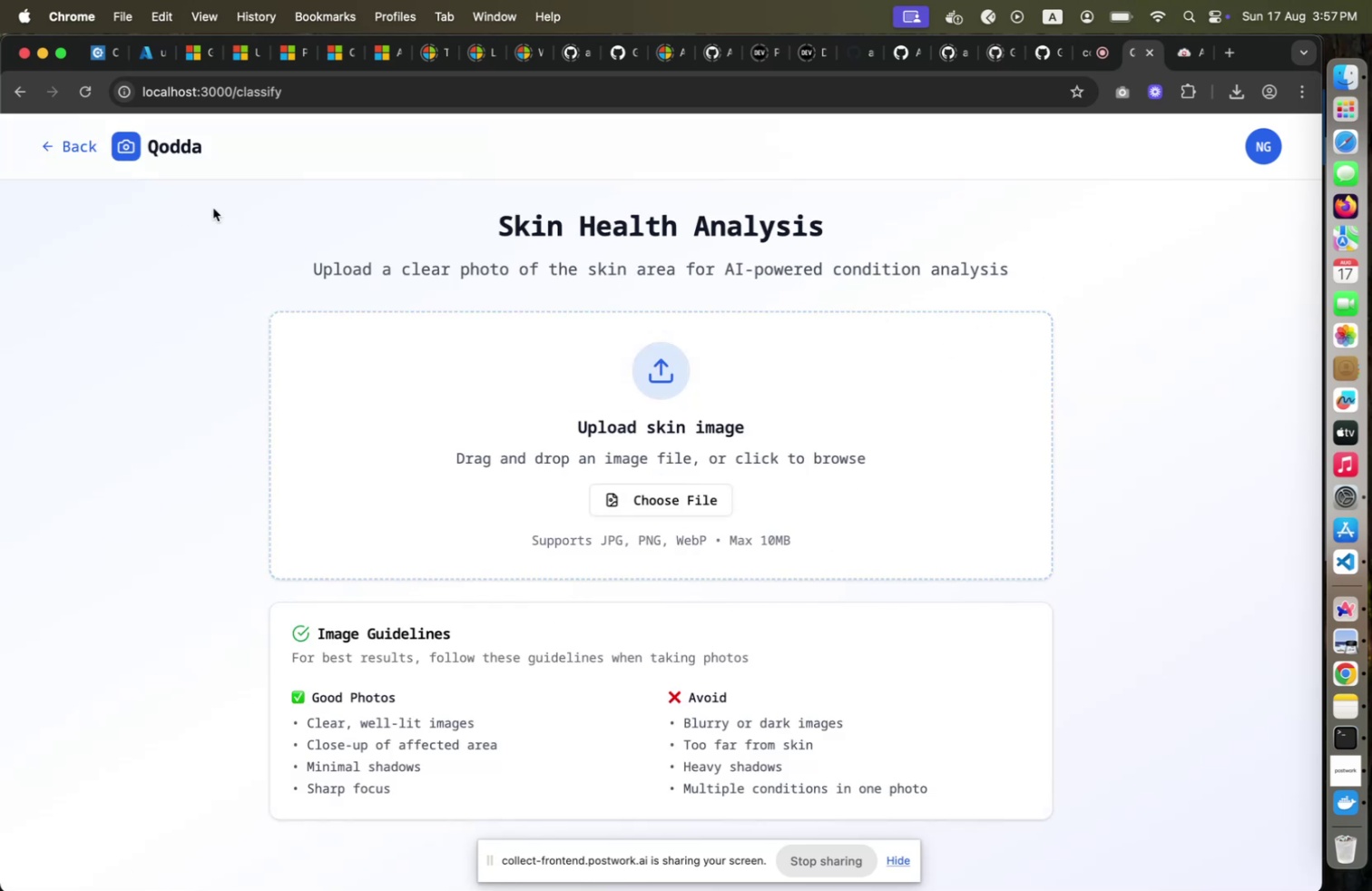 
key(Meta+Tab)
 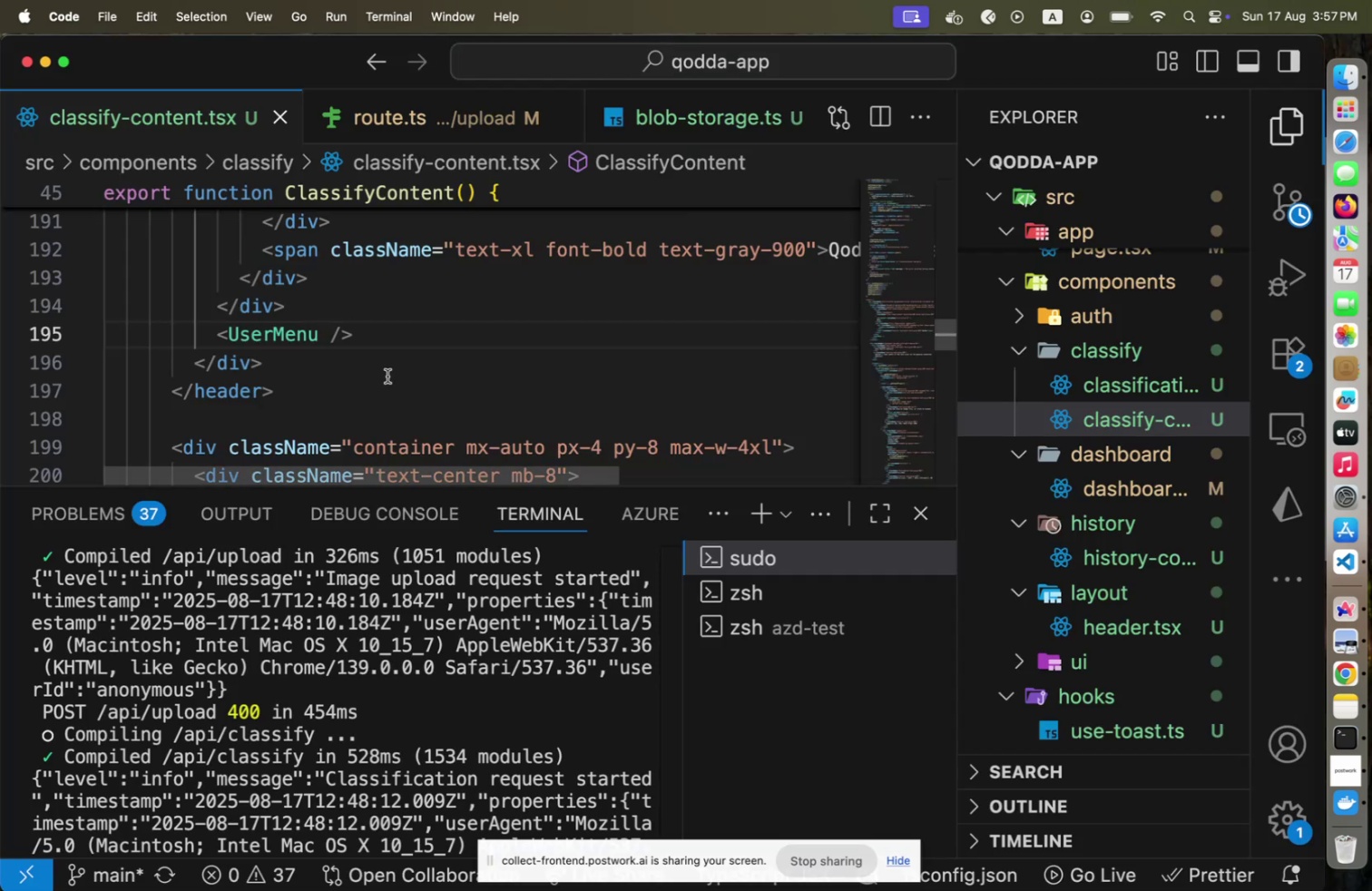 
scroll: coordinate [387, 376], scroll_direction: up, amount: 7.0
 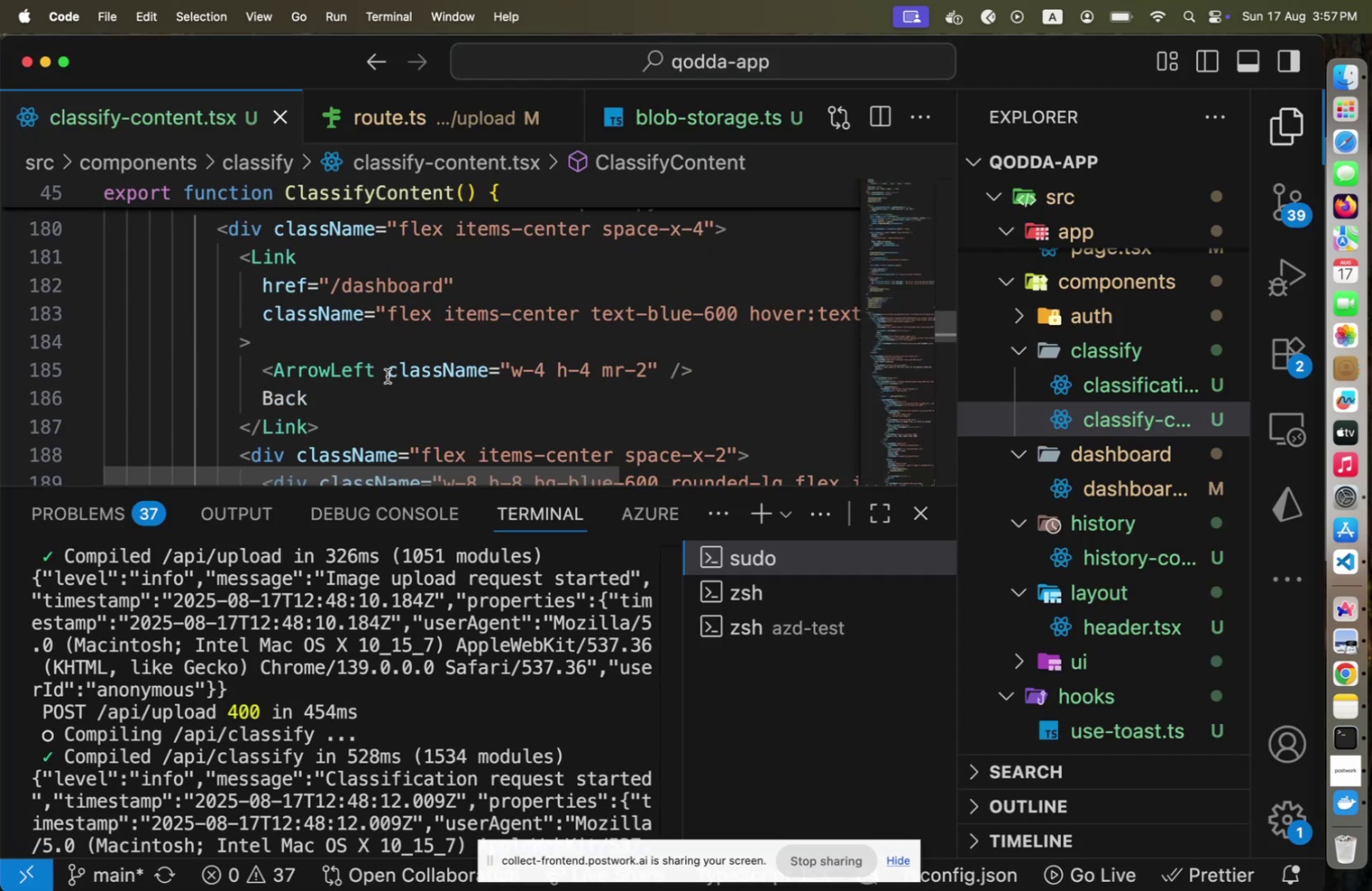 
scroll: coordinate [387, 376], scroll_direction: down, amount: 3.0
 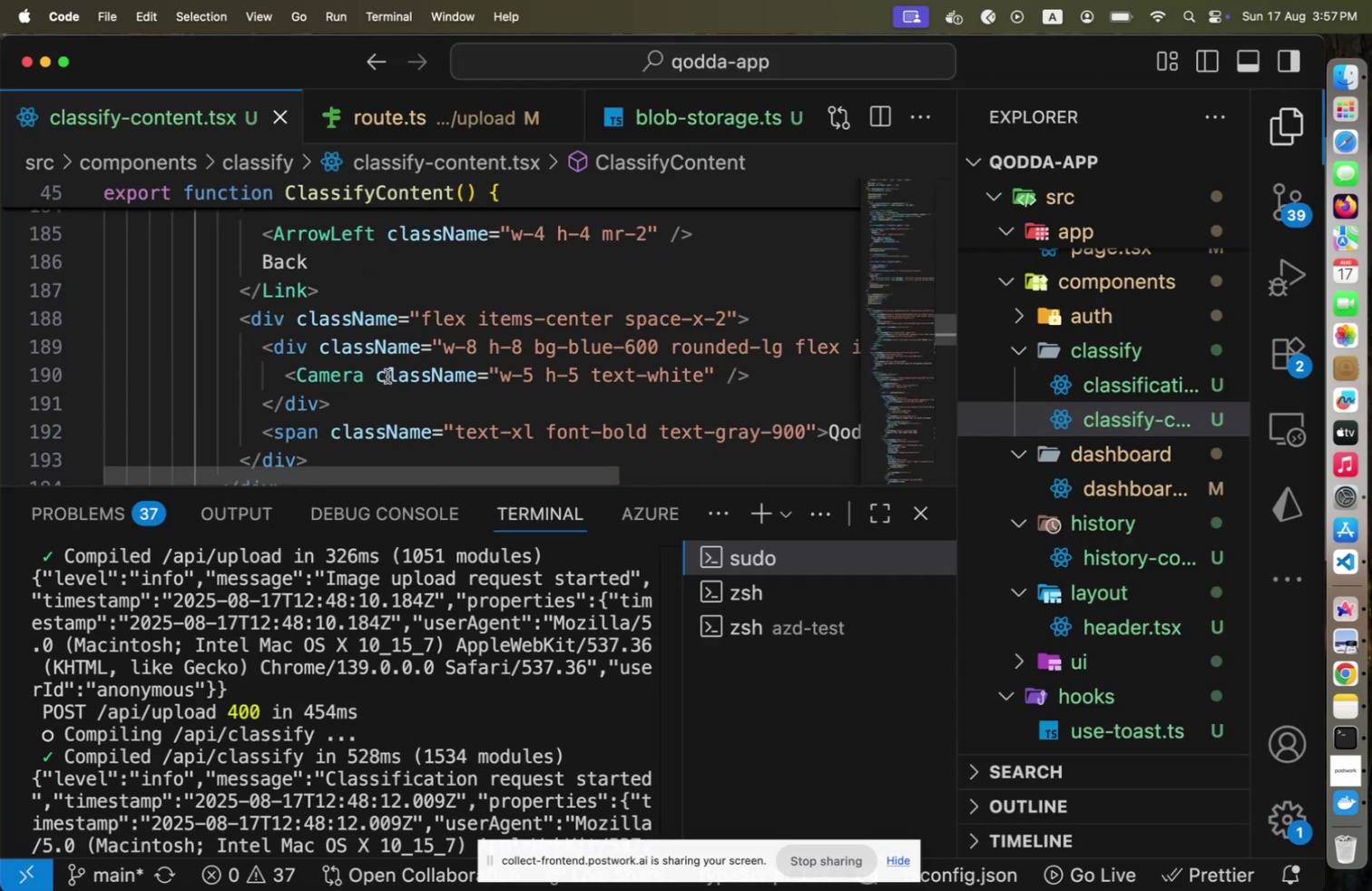 
scroll: coordinate [391, 320], scroll_direction: up, amount: 2.0
 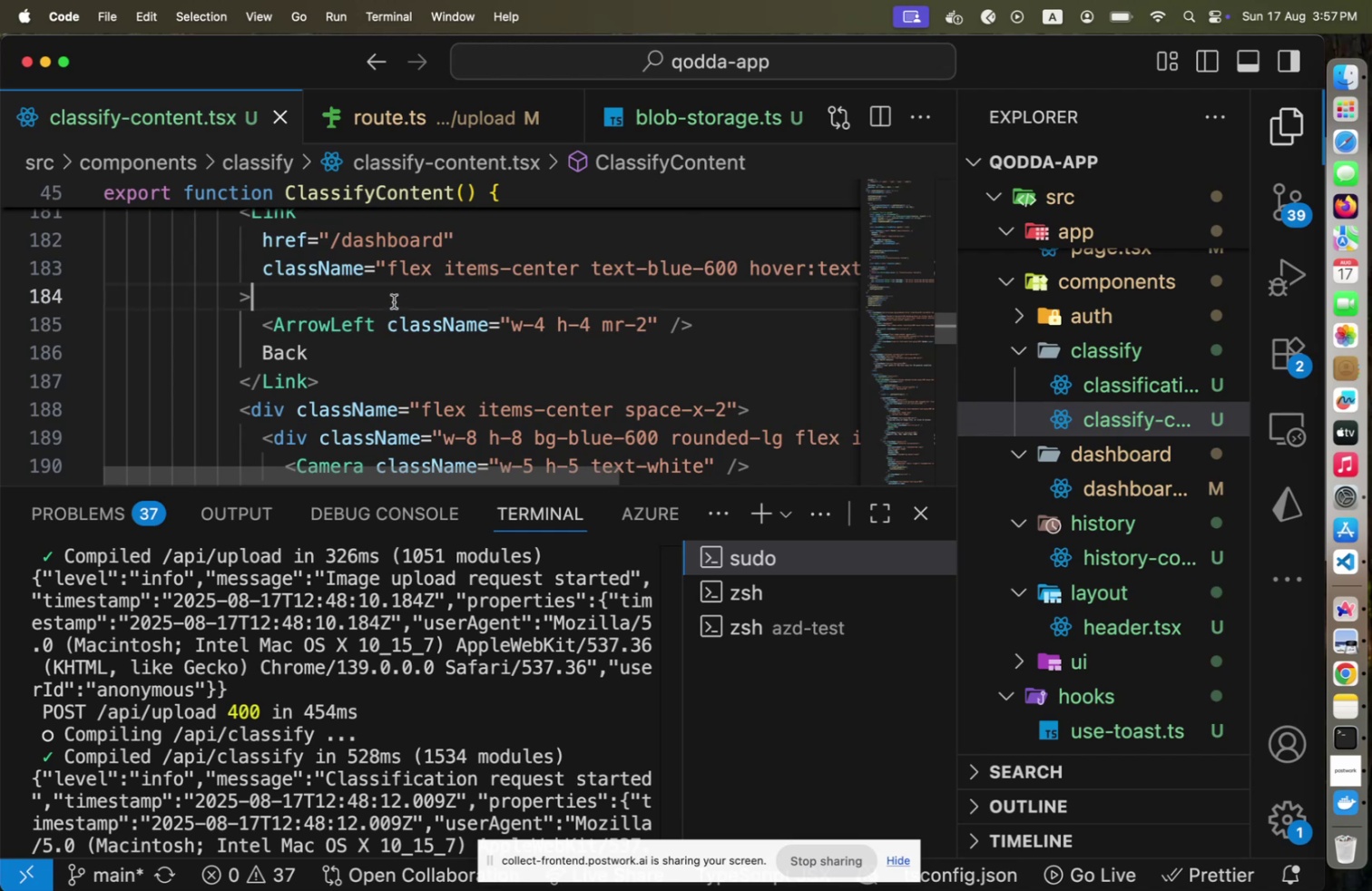 
left_click([394, 301])
 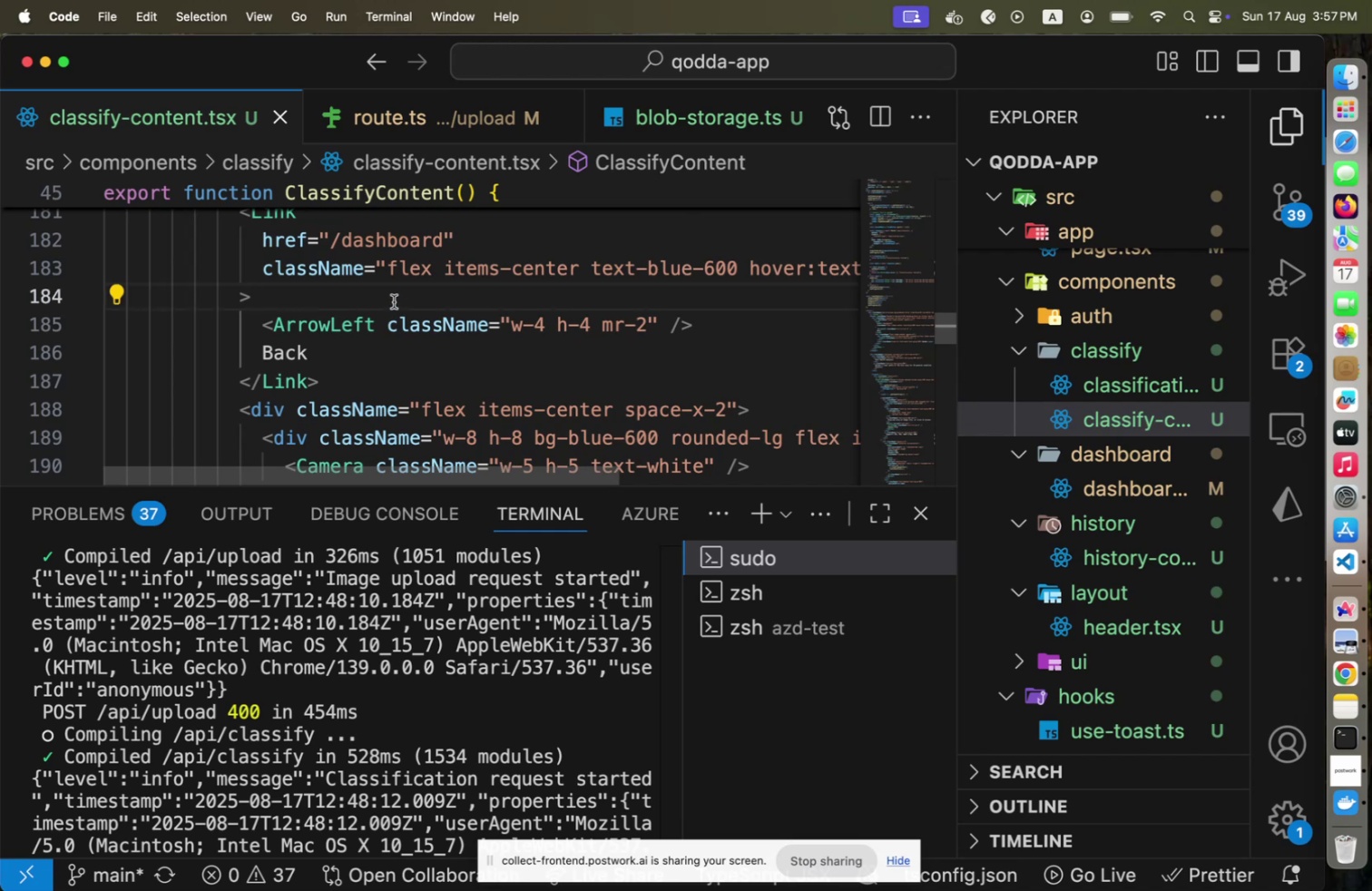 
key(Shift+ArrowUp)
 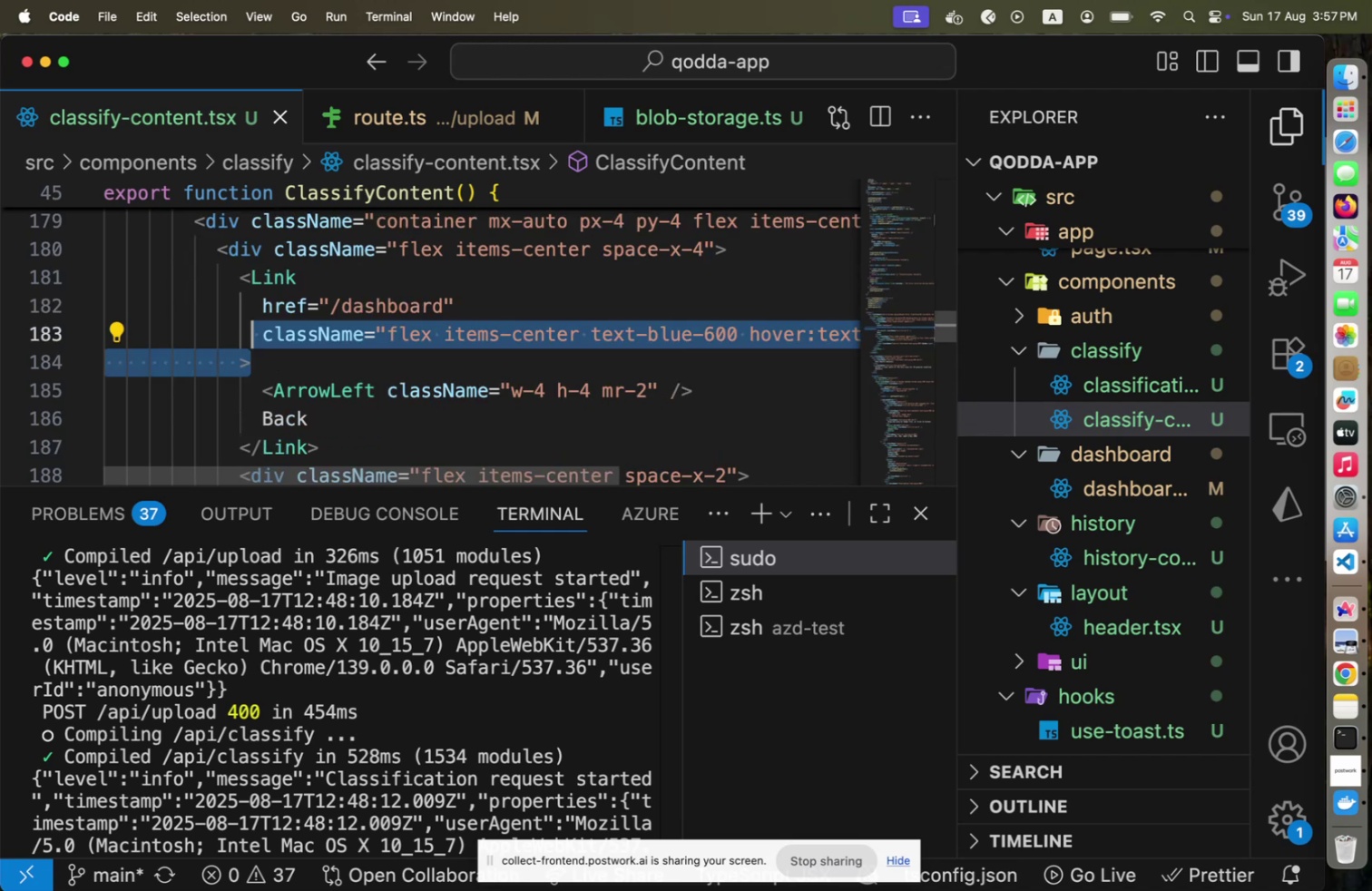 
key(Shift+ArrowUp)
 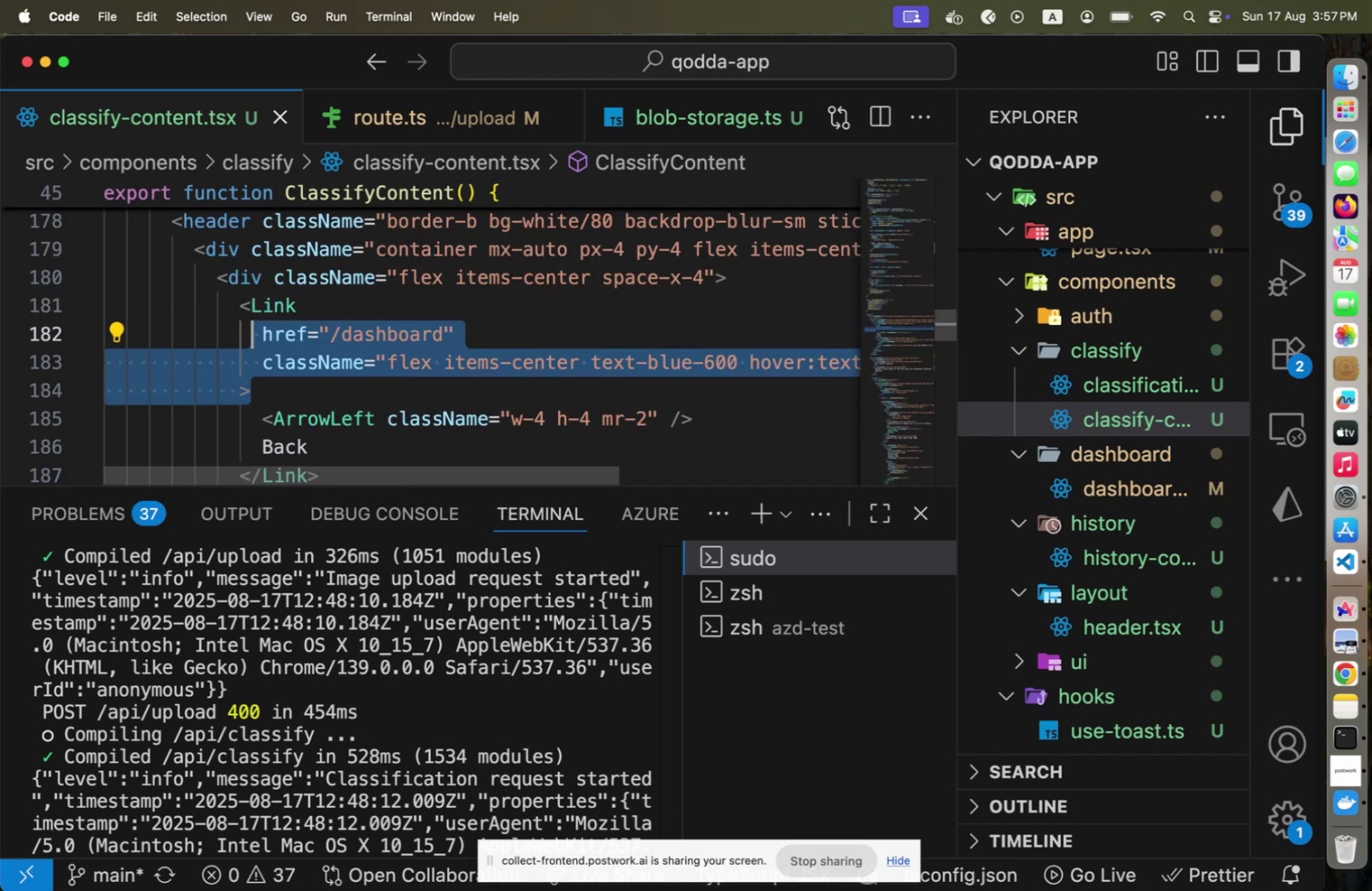 
key(Shift+ArrowUp)
 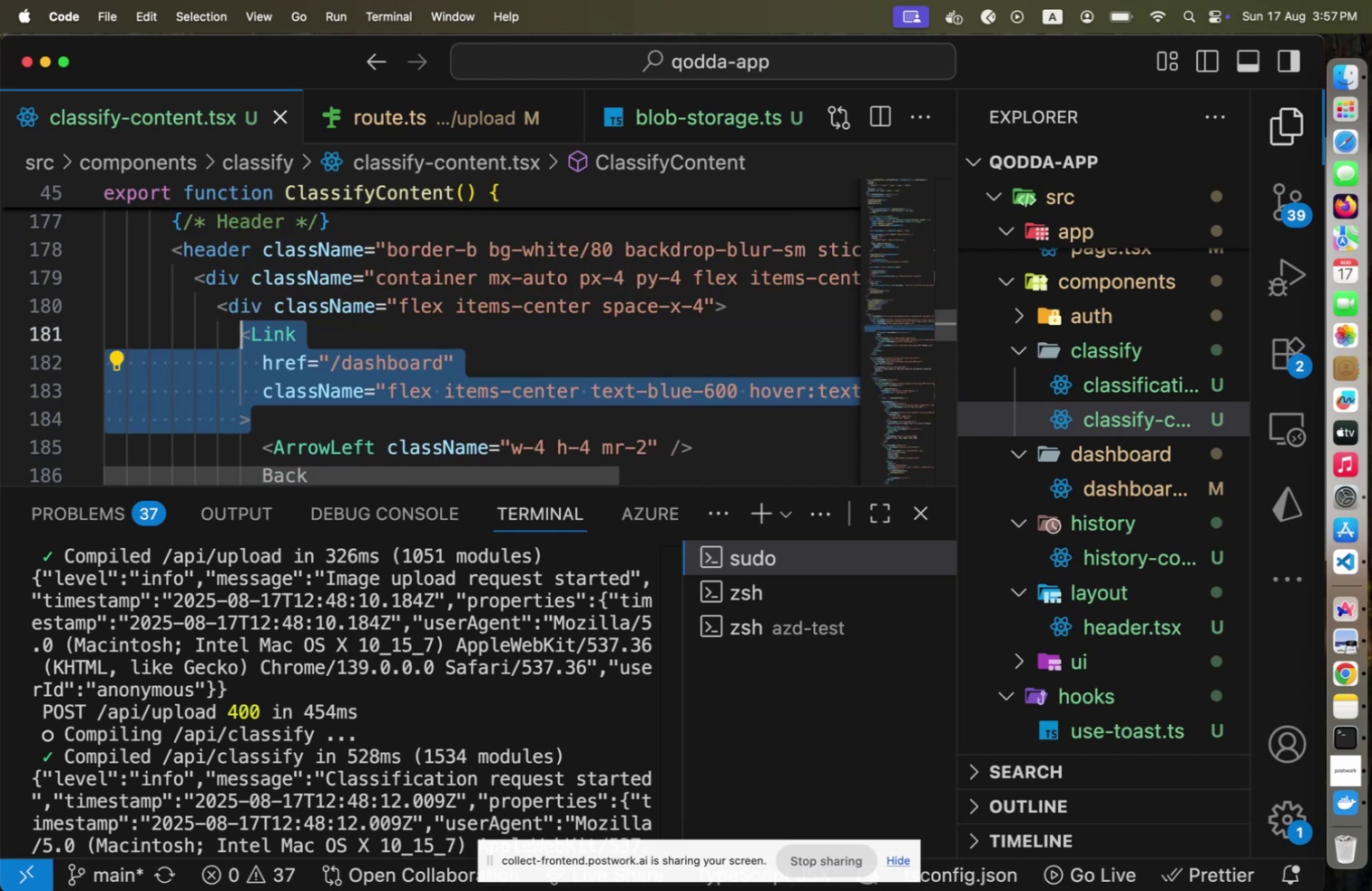 
key(Shift+Home)
 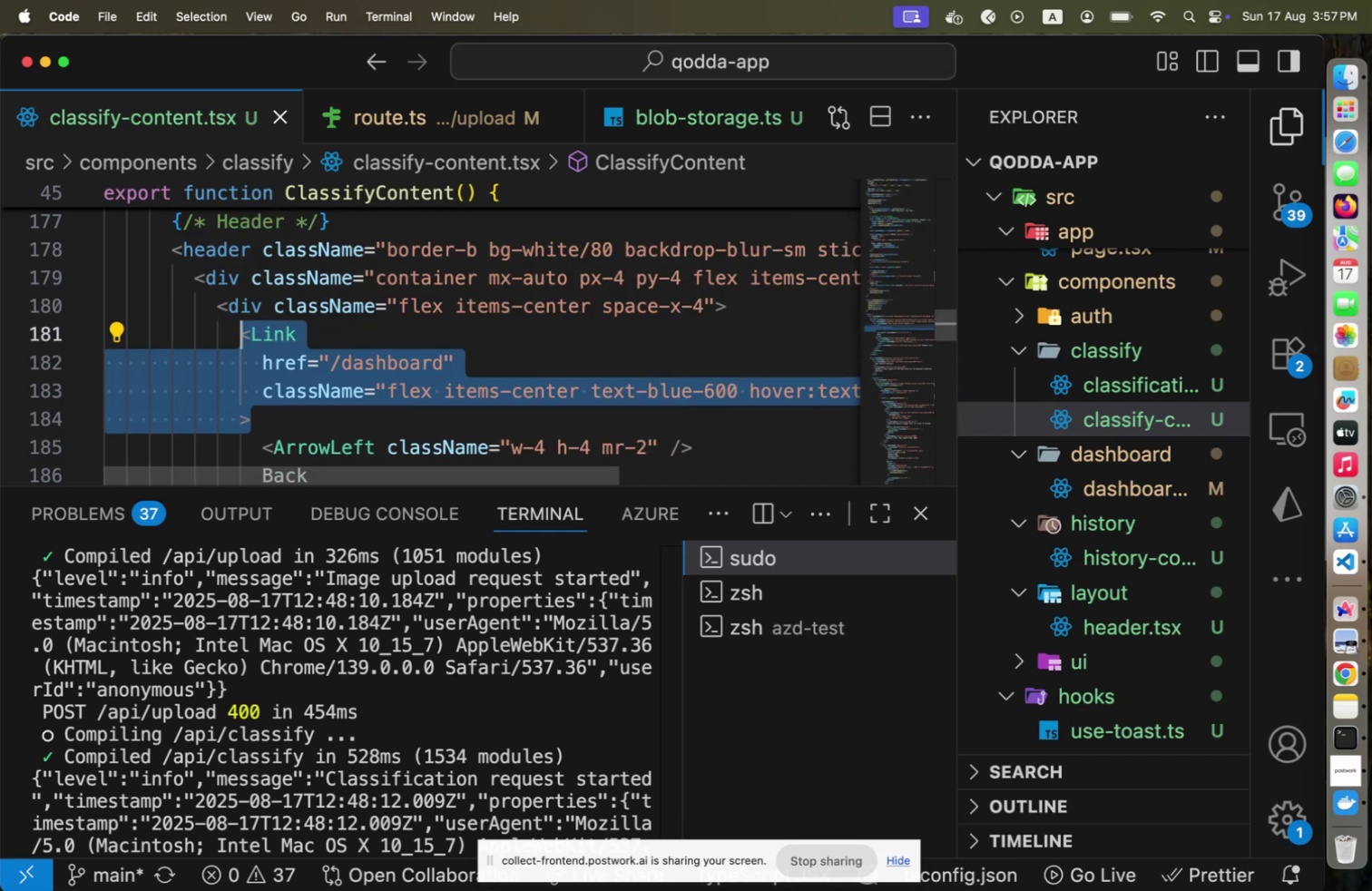 
hold_key(key=ArrowDown, duration=0.65)
 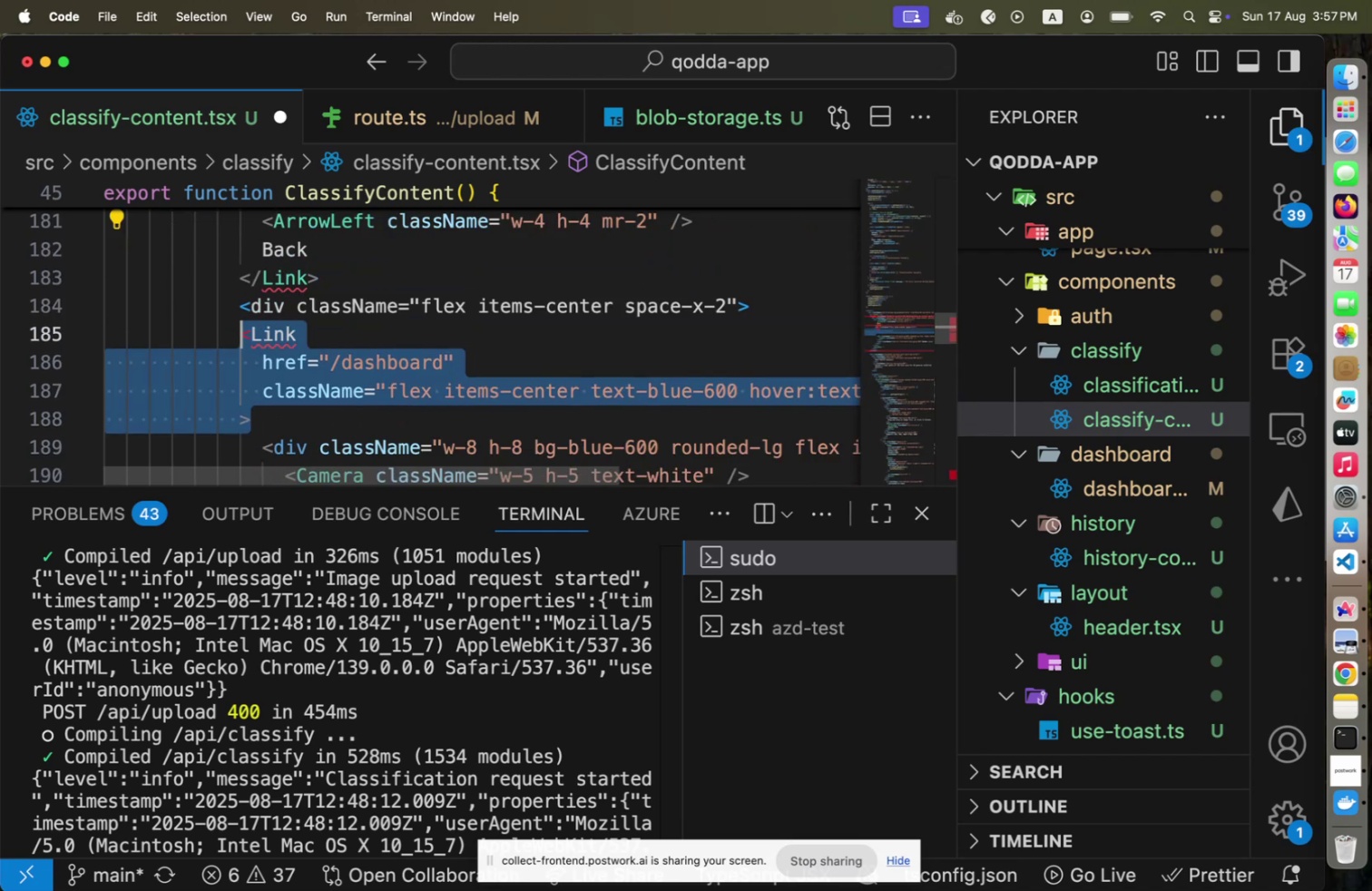 
key(Alt+ArrowDown)
 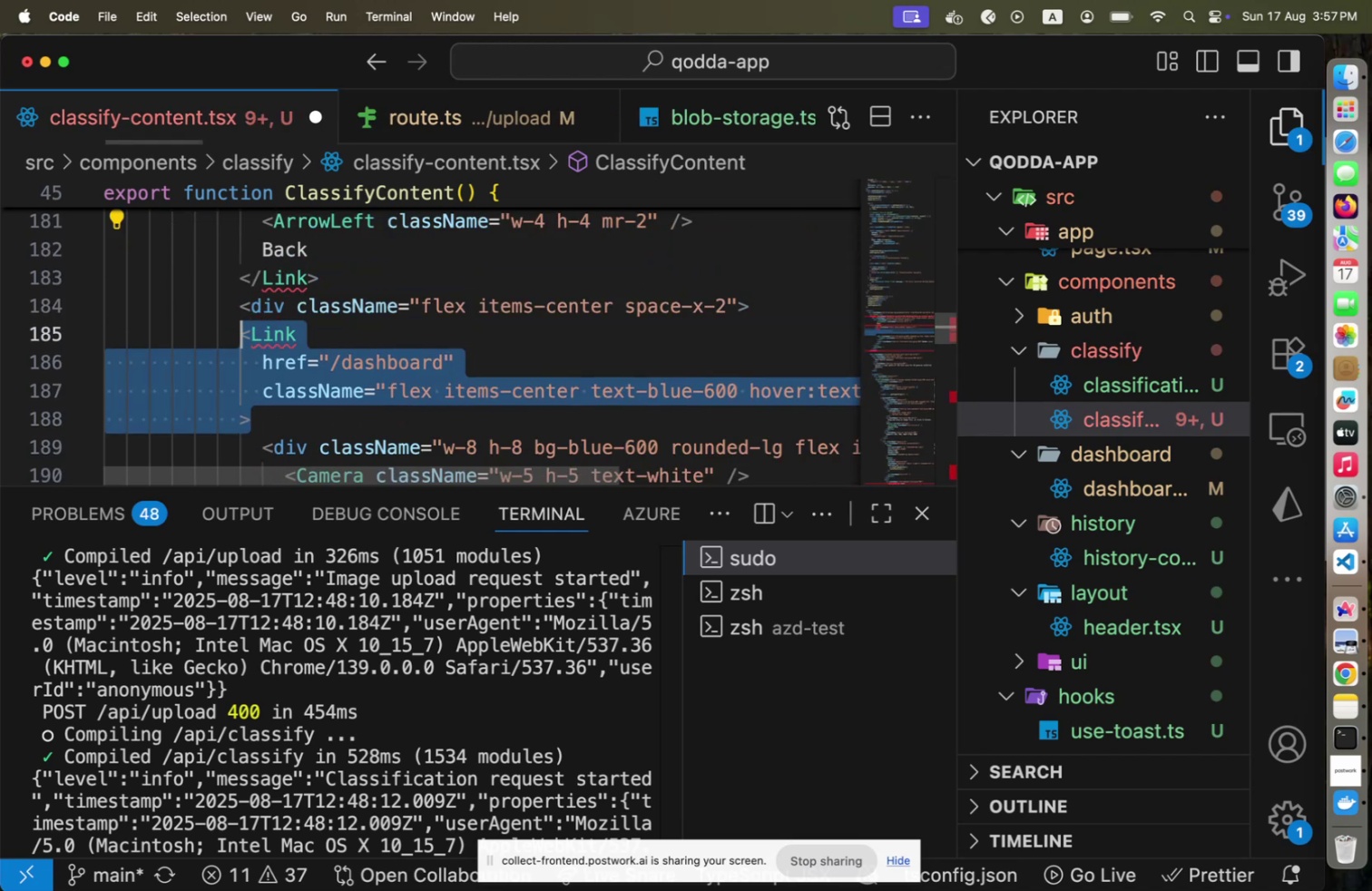 
key(Alt+ArrowDown)
 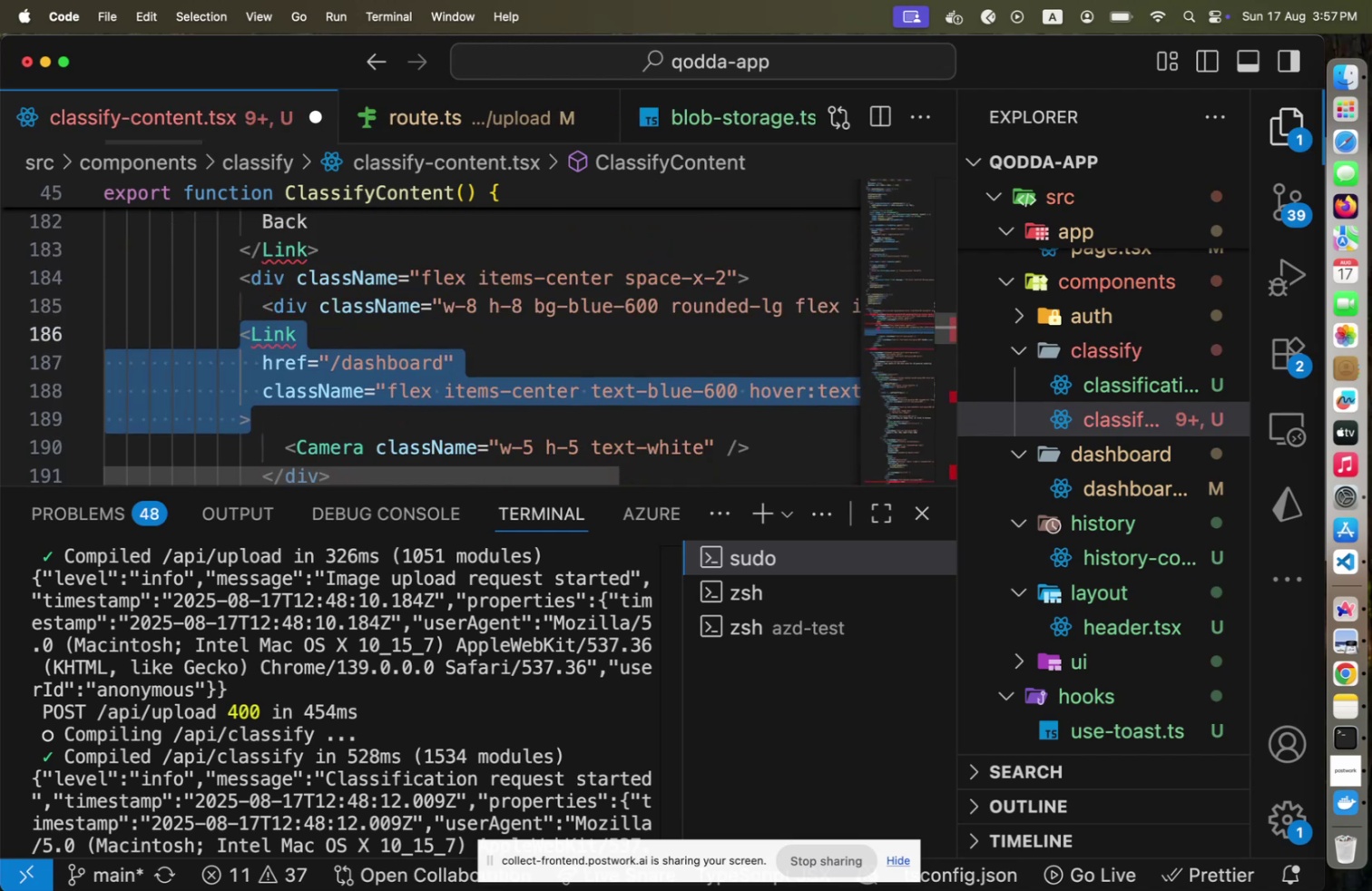 
hold_key(key=ArrowUp, duration=0.33)
 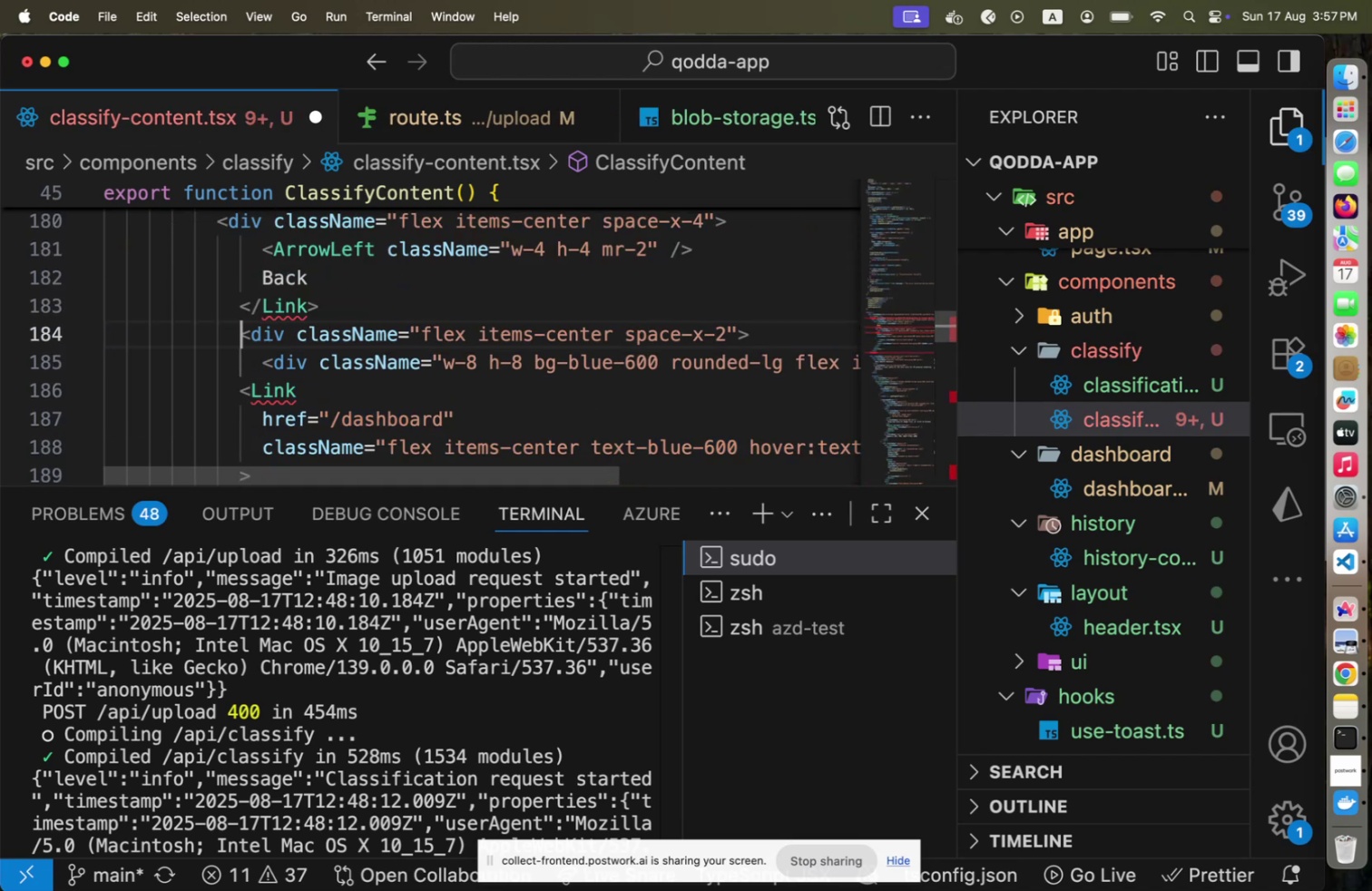 
key(ArrowUp)
 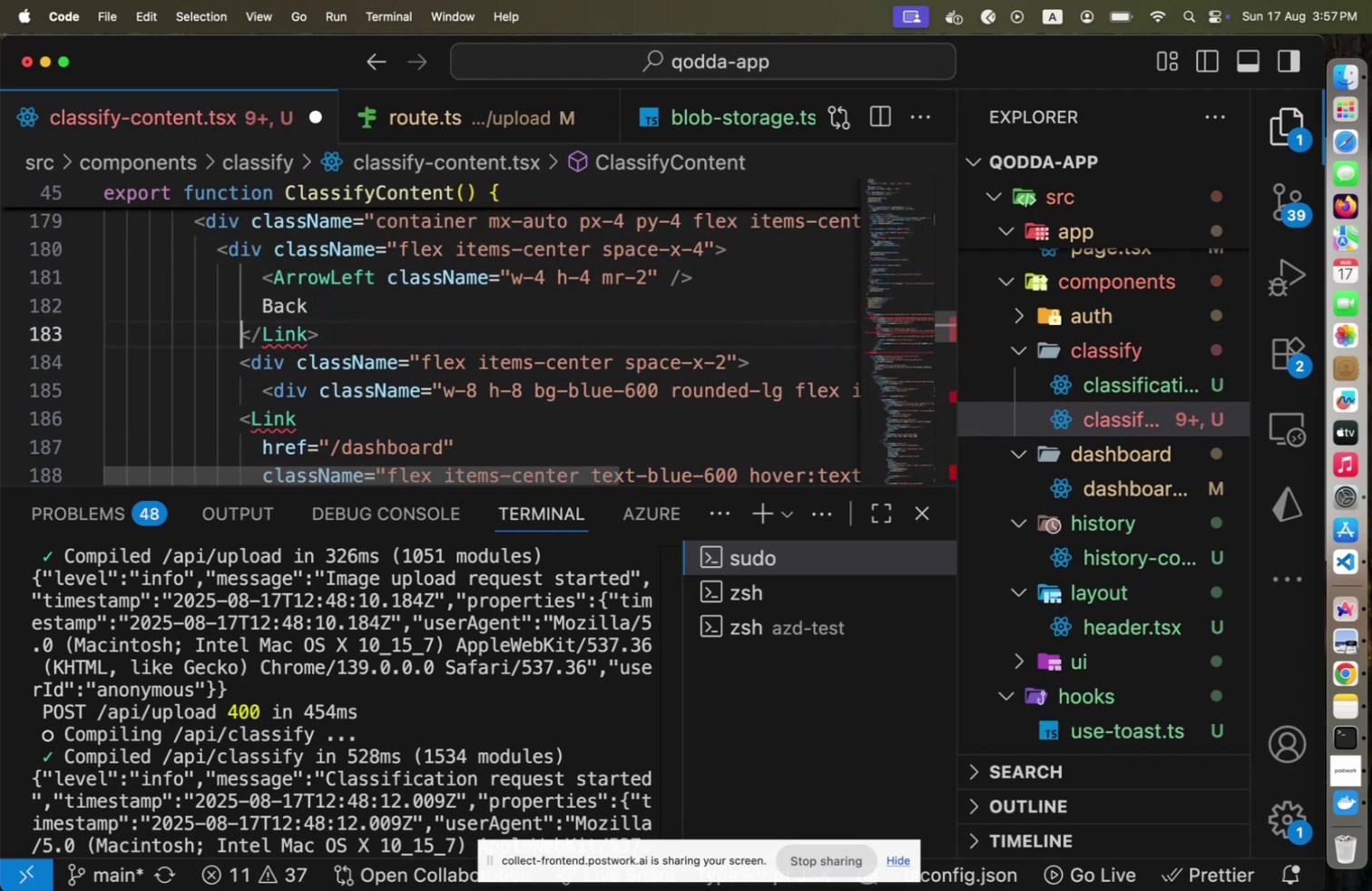 
key(ArrowUp)
 